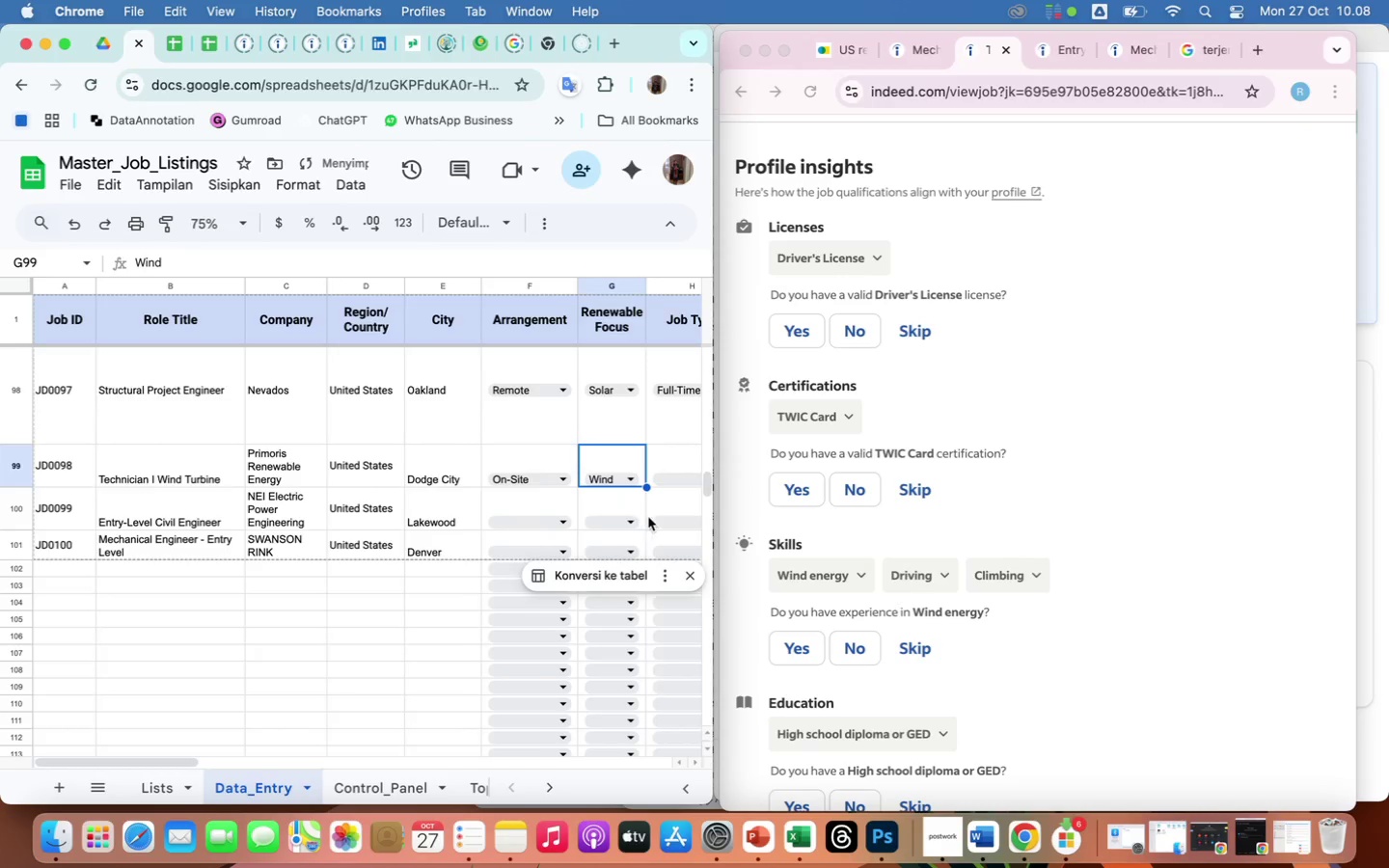 
scroll: coordinate [648, 517], scroll_direction: down, amount: 35.0
 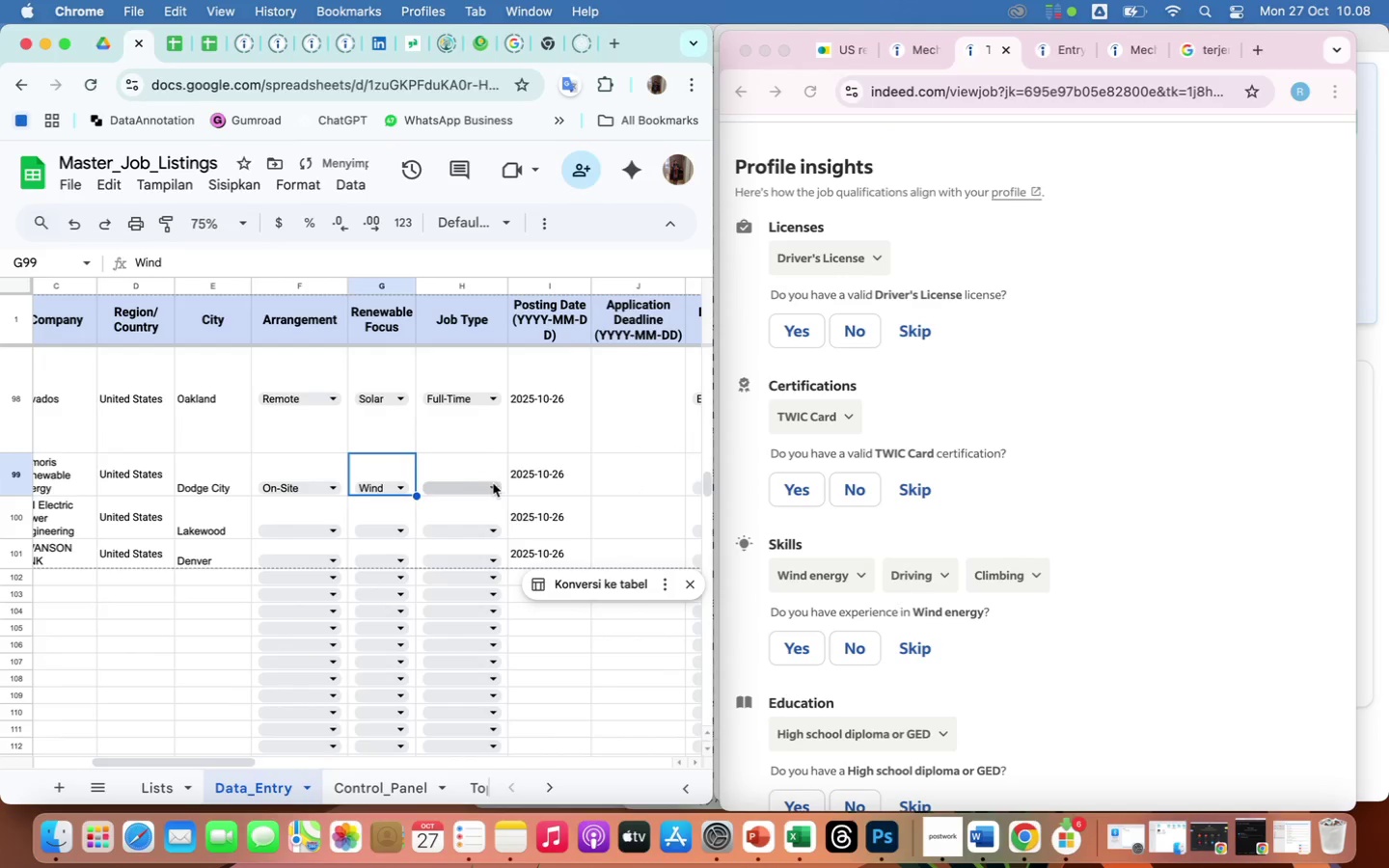 
left_click([494, 483])
 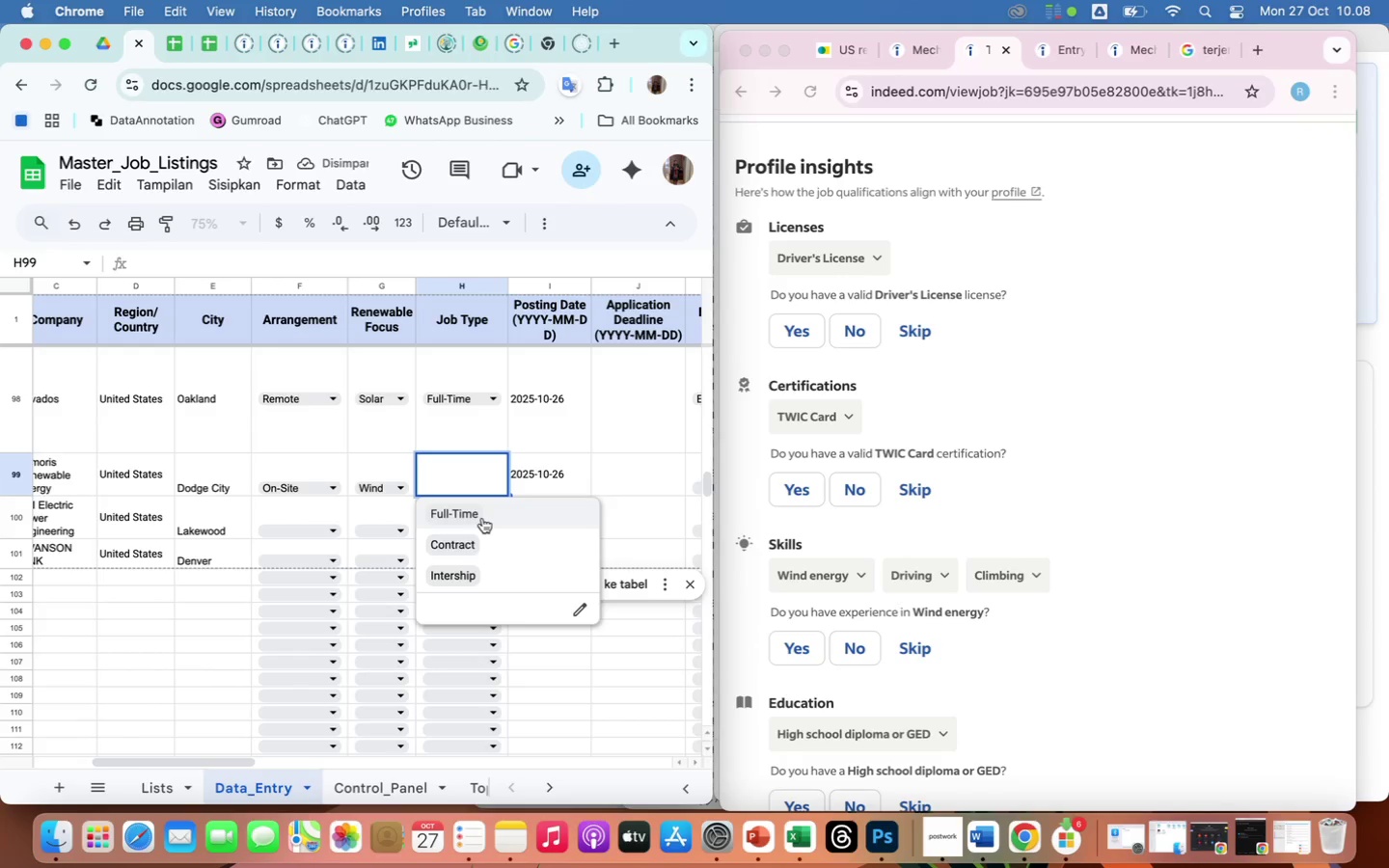 
left_click([482, 518])
 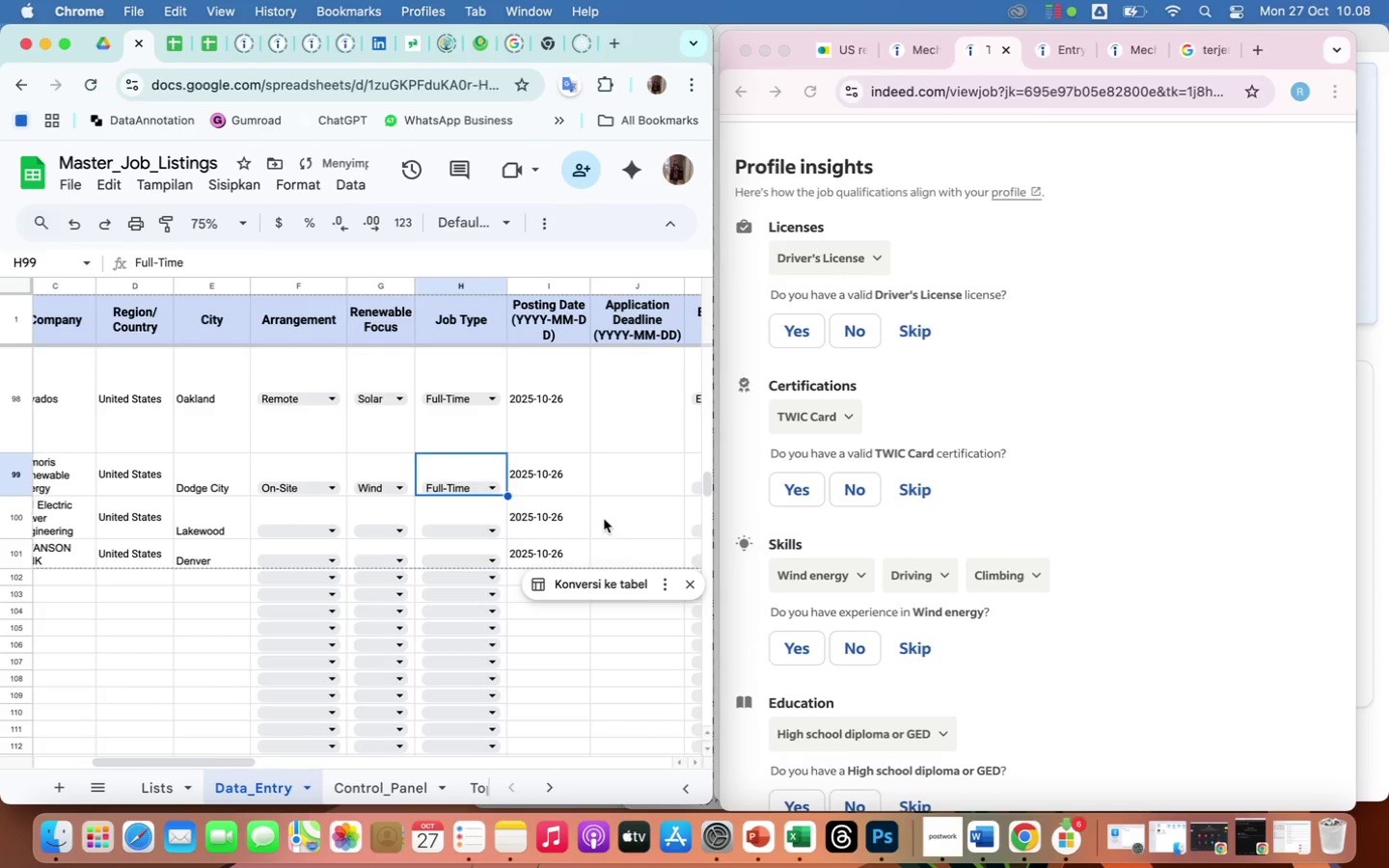 
scroll: coordinate [604, 519], scroll_direction: down, amount: 35.0
 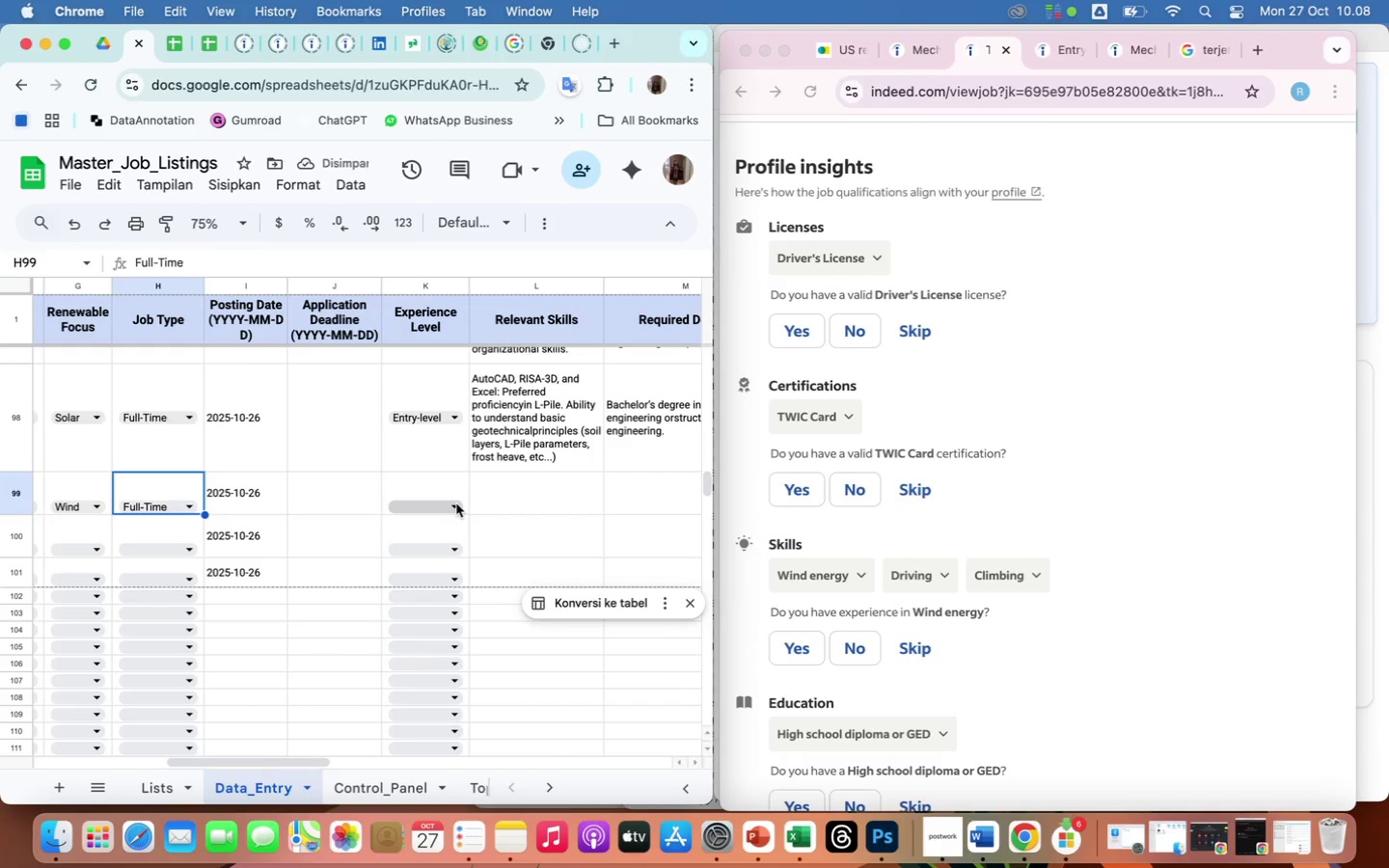 
left_click([456, 503])
 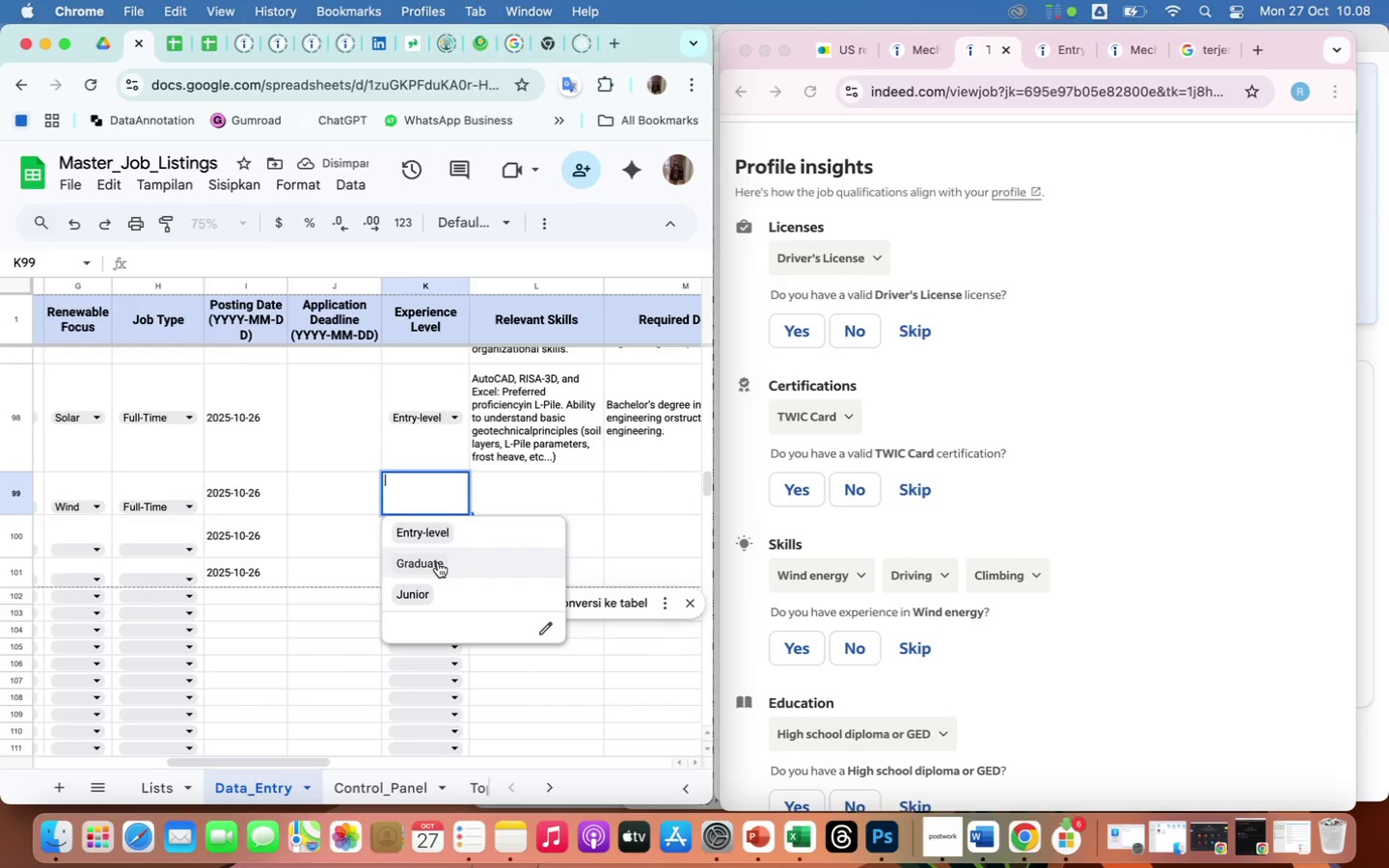 
left_click([438, 562])
 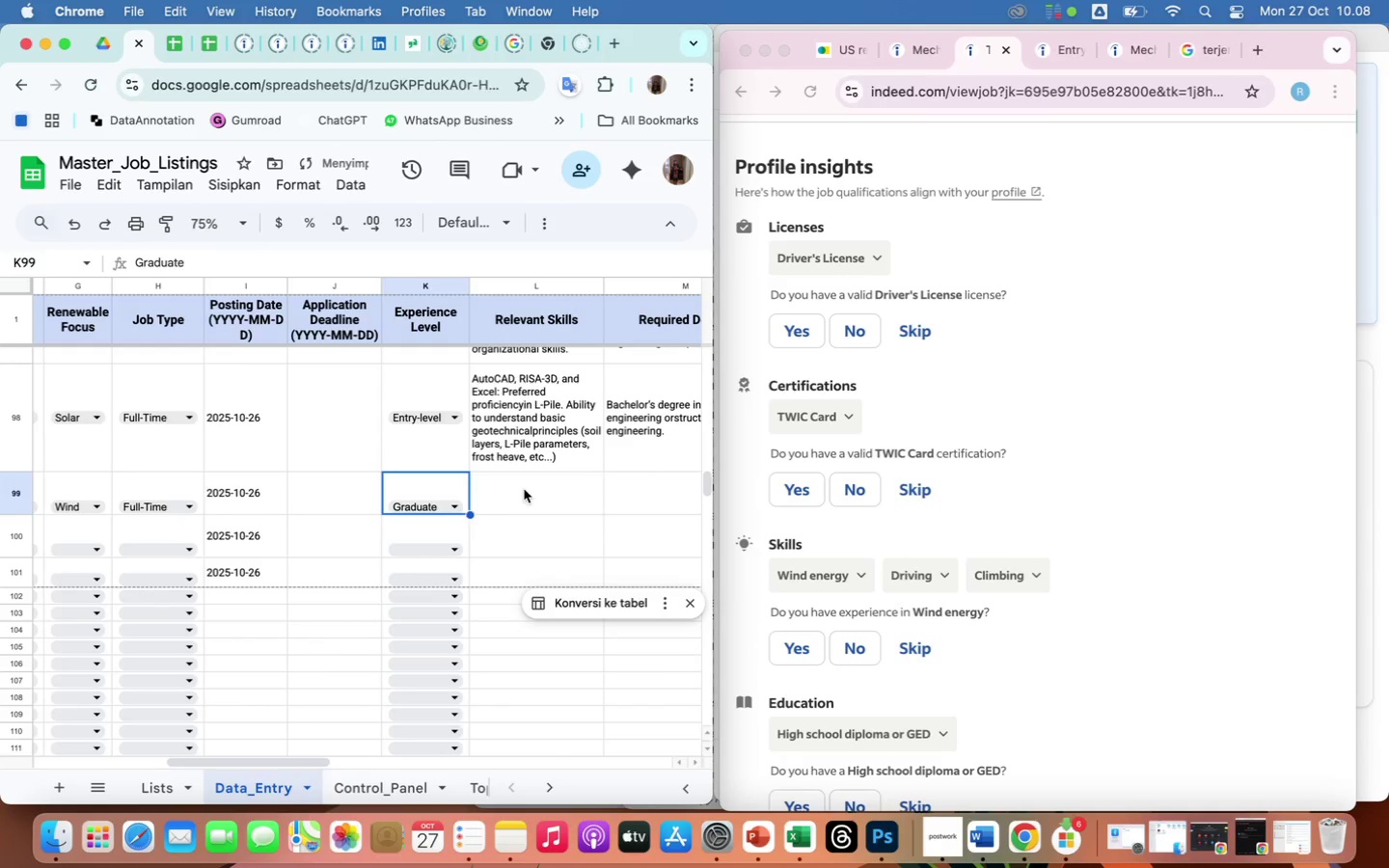 
left_click([519, 488])
 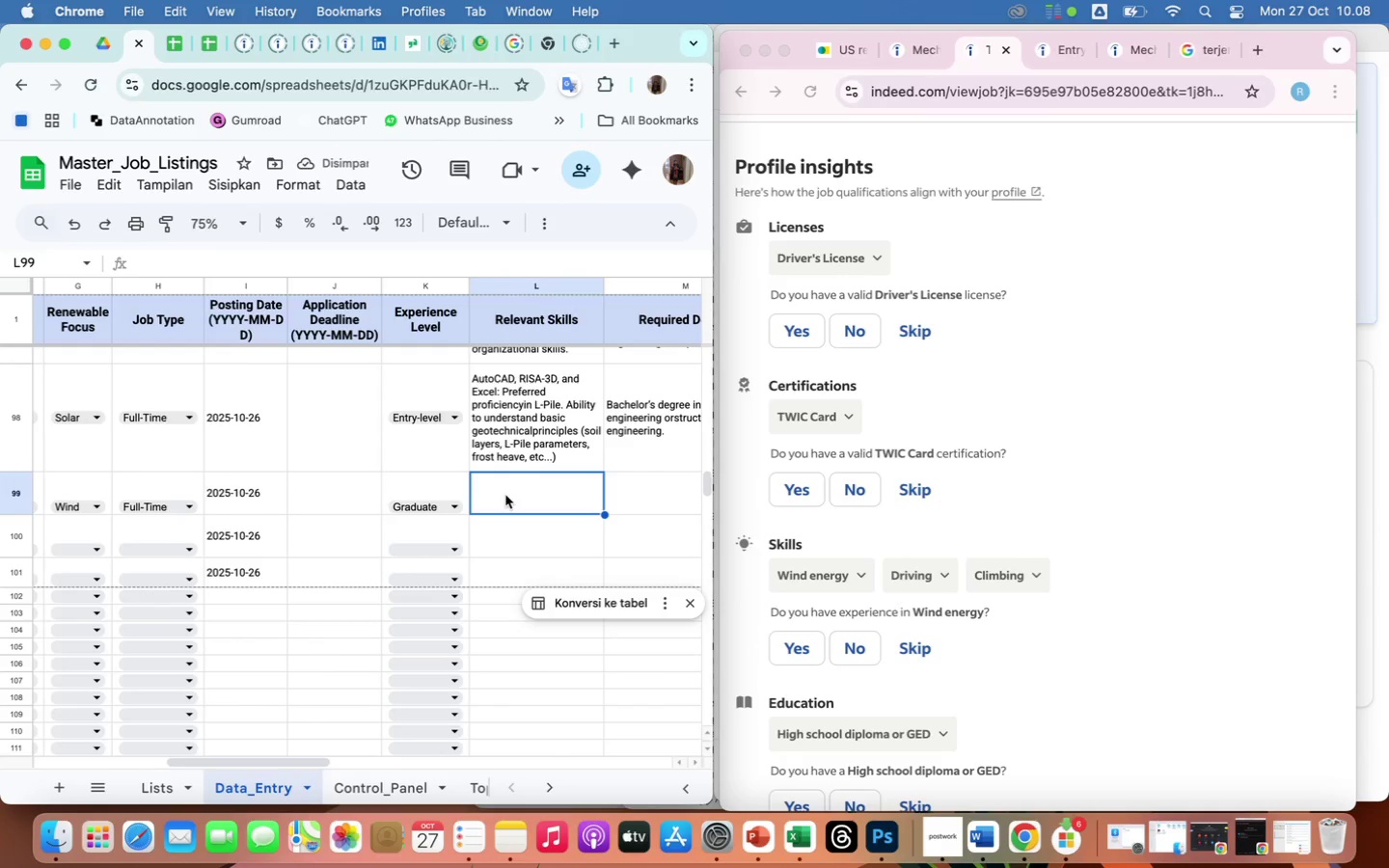 
double_click([504, 501])
 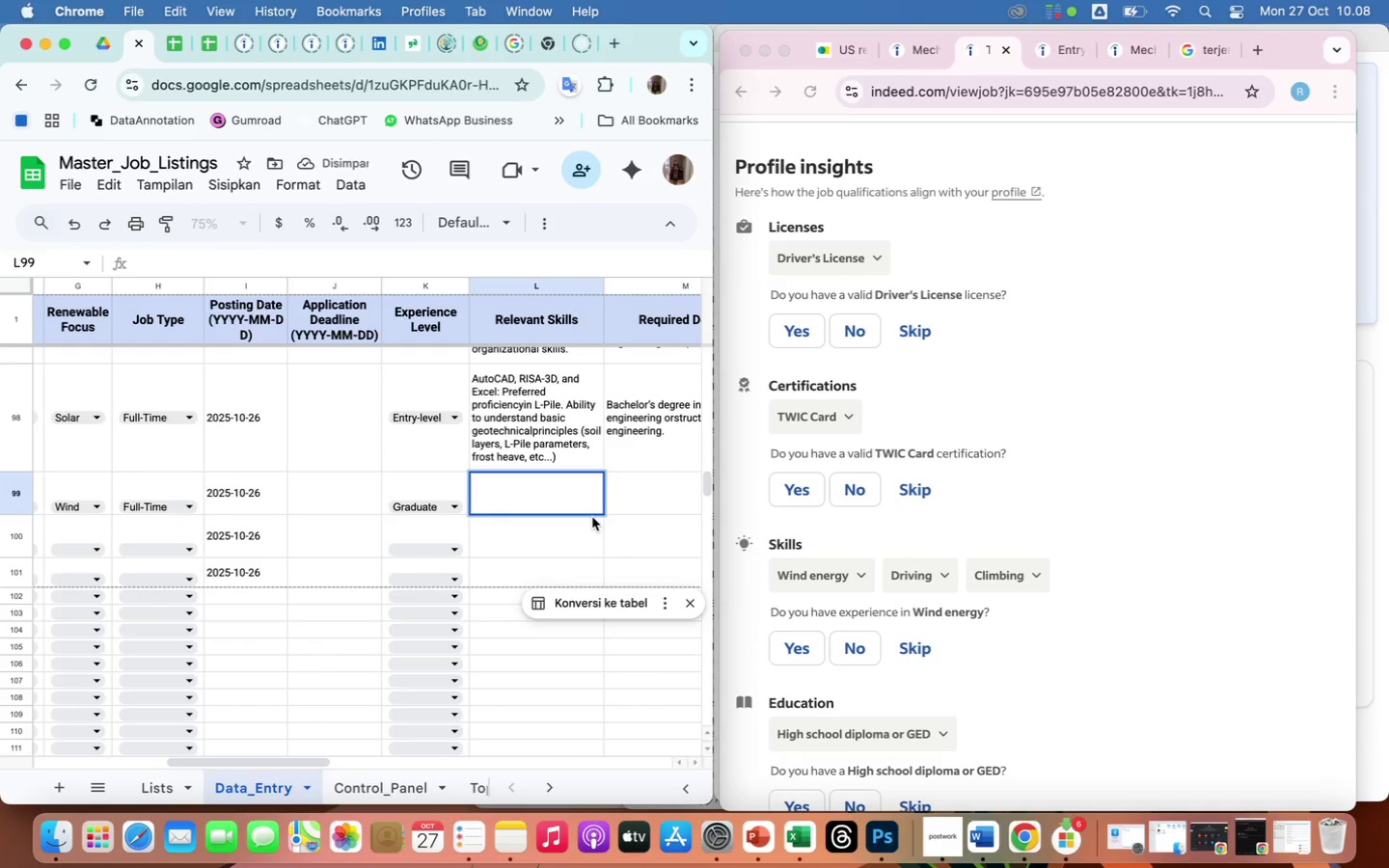 
type(Wind Energy, Driving, Climbing)
 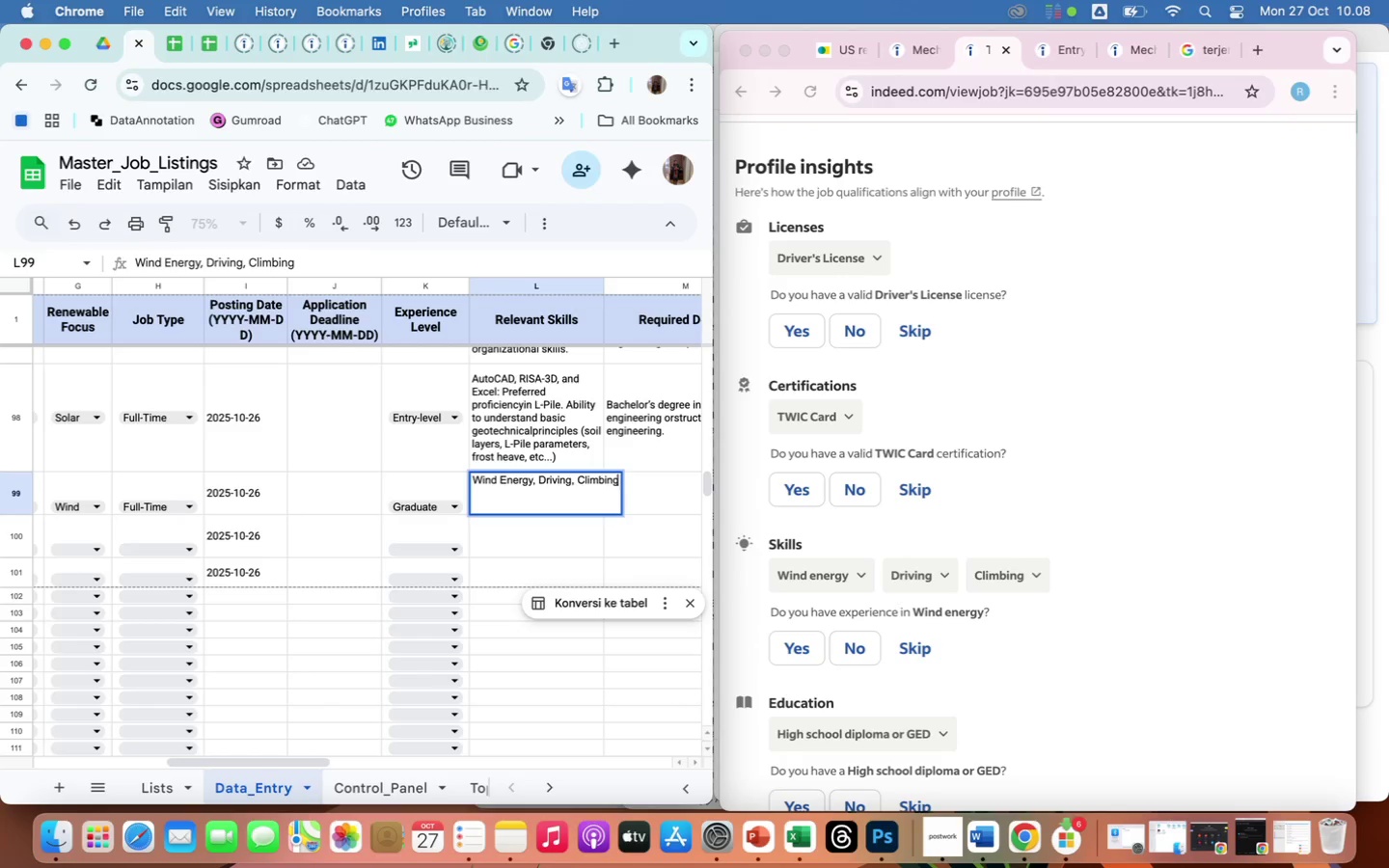 
key(Enter)
 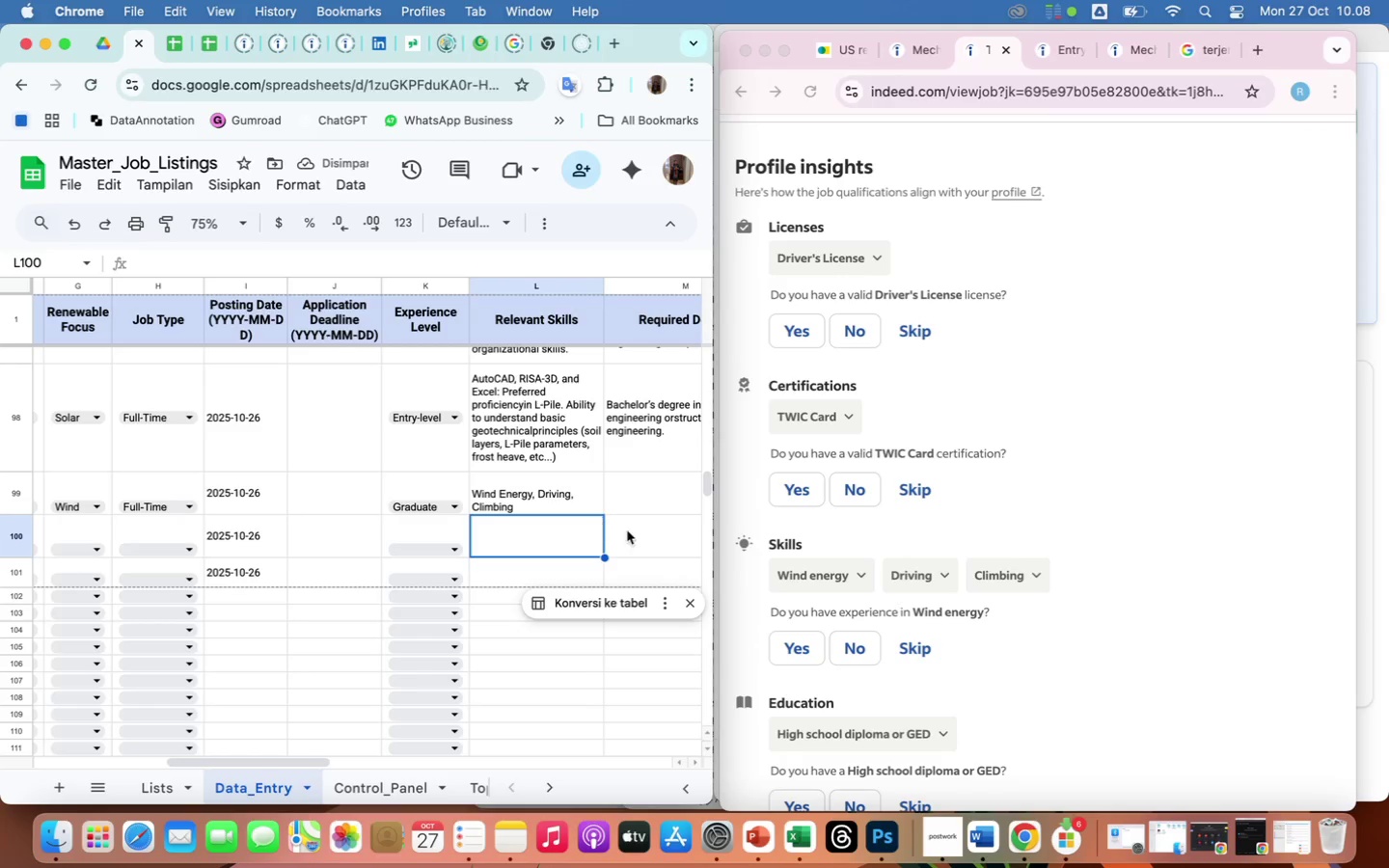 
wait(5.11)
 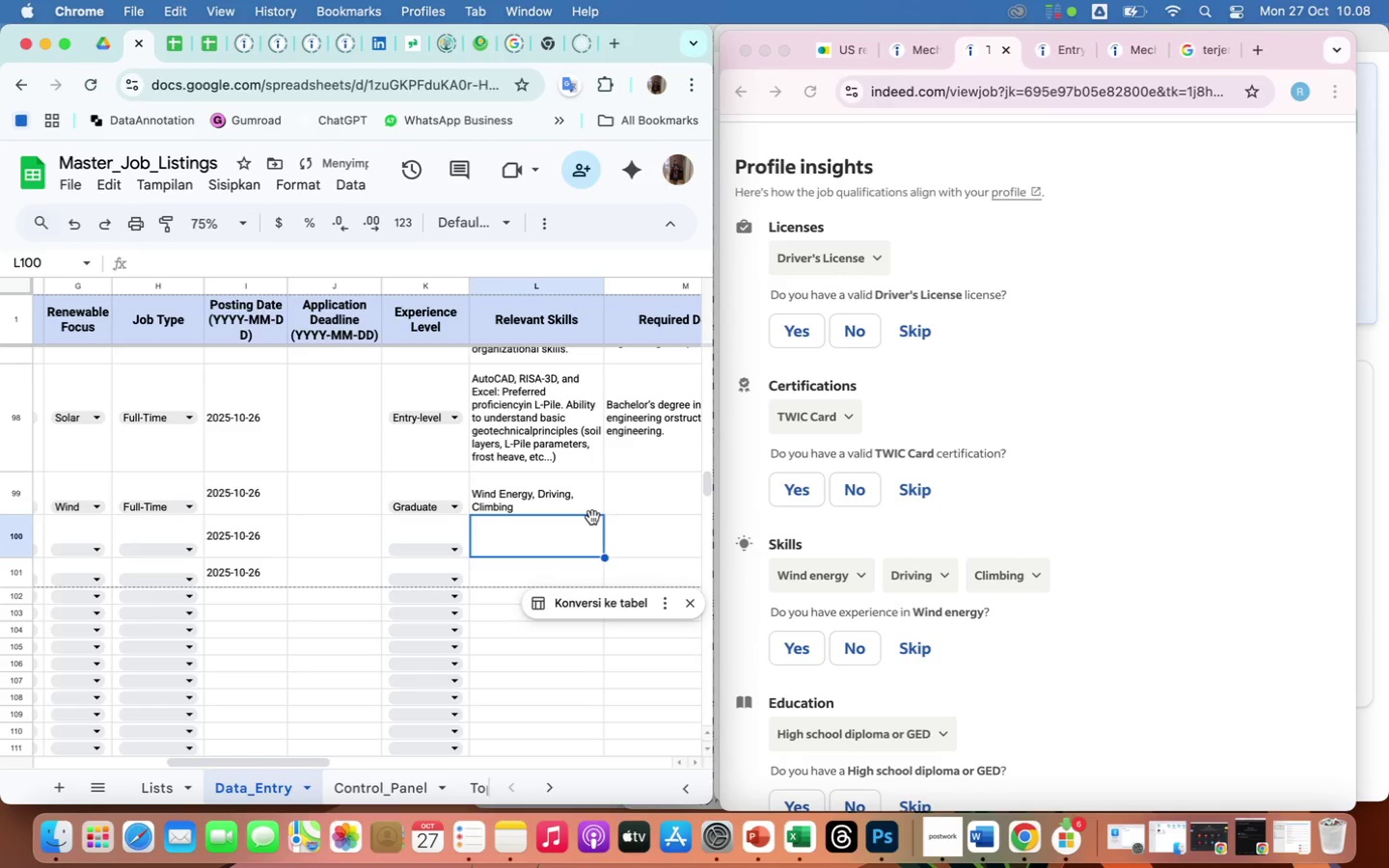 
scroll: coordinate [1043, 535], scroll_direction: down, amount: 87.0
 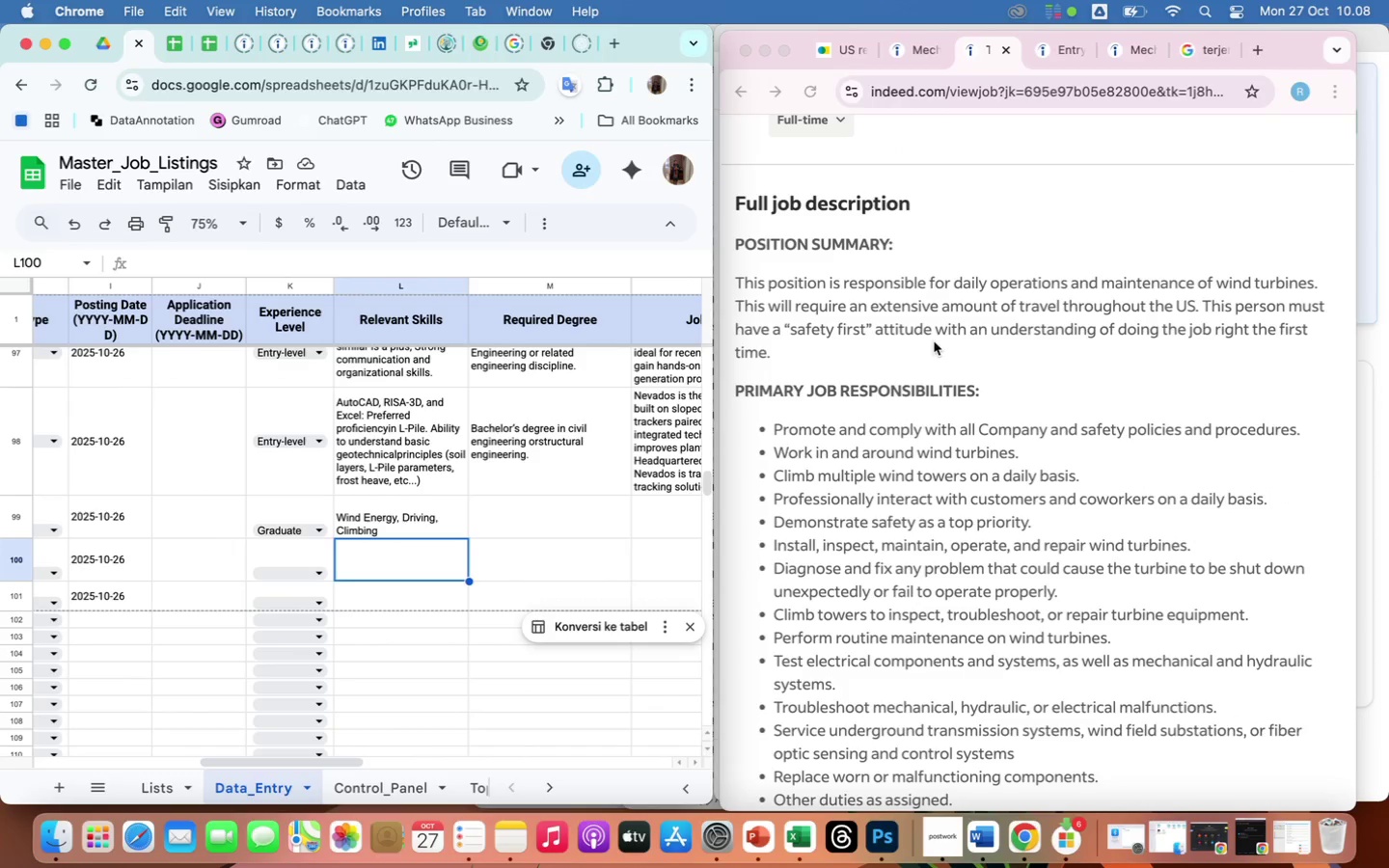 
left_click([934, 341])
 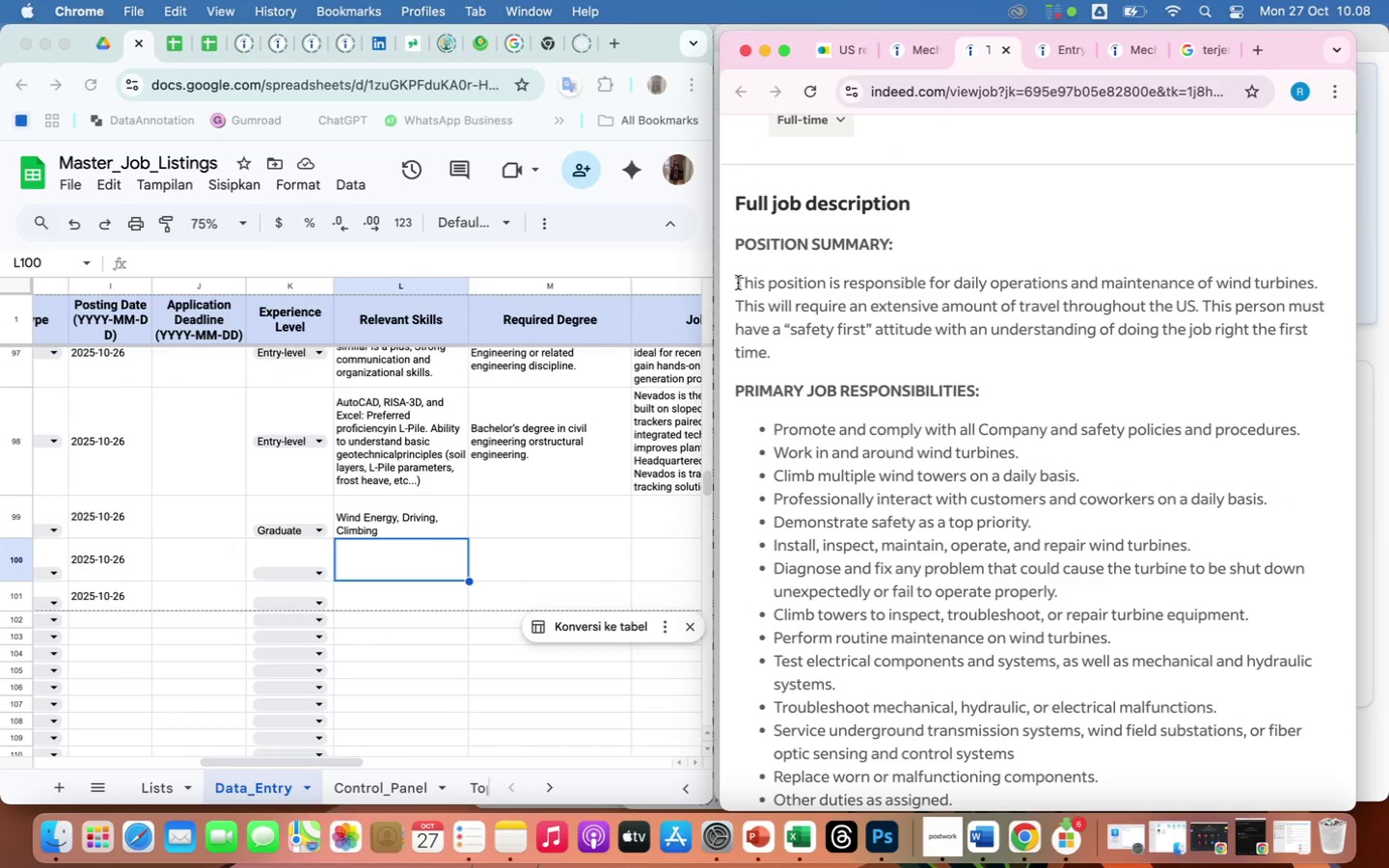 
left_click_drag(start_coordinate=[738, 283], to_coordinate=[779, 358])
 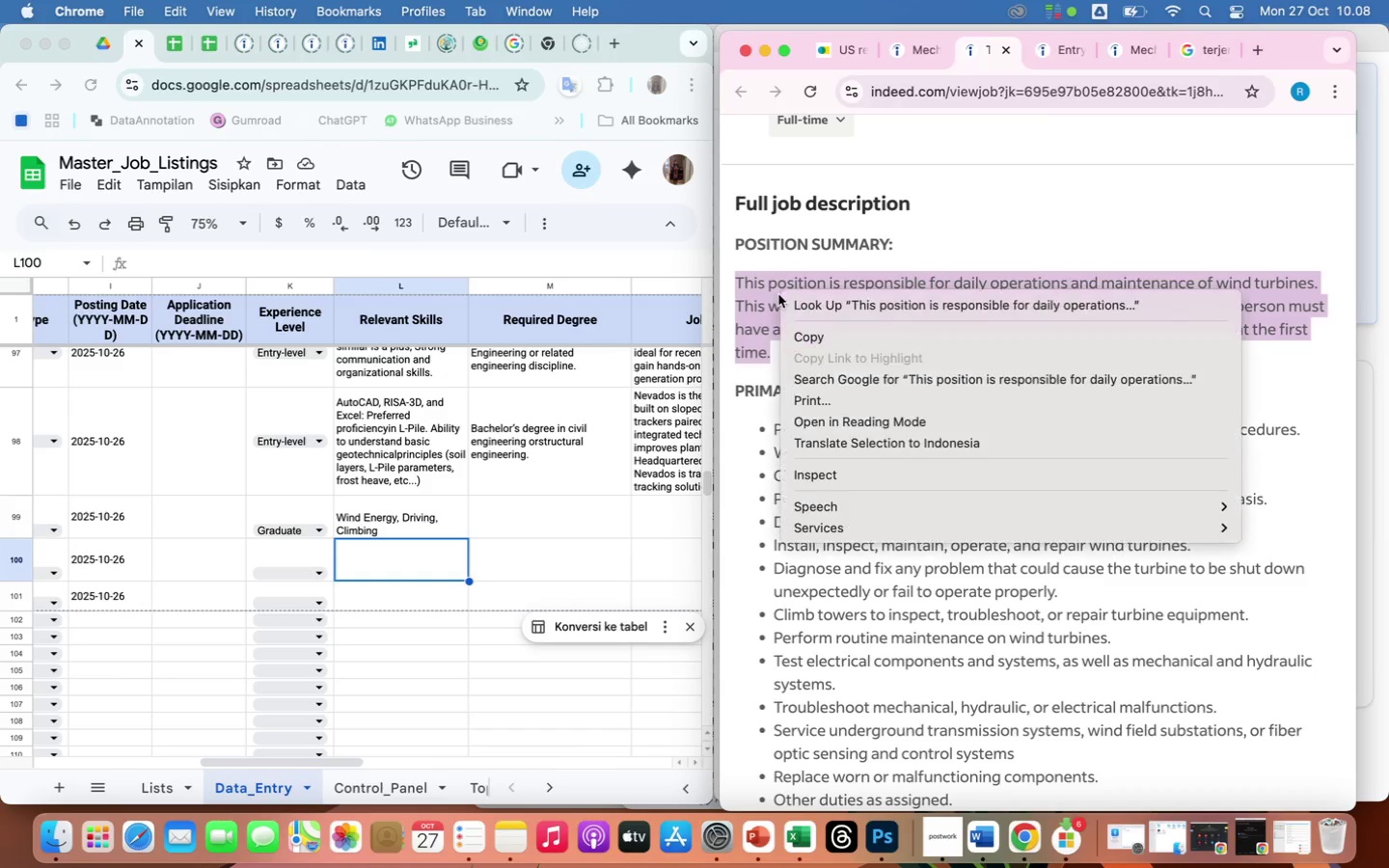 
right_click([778, 294])
 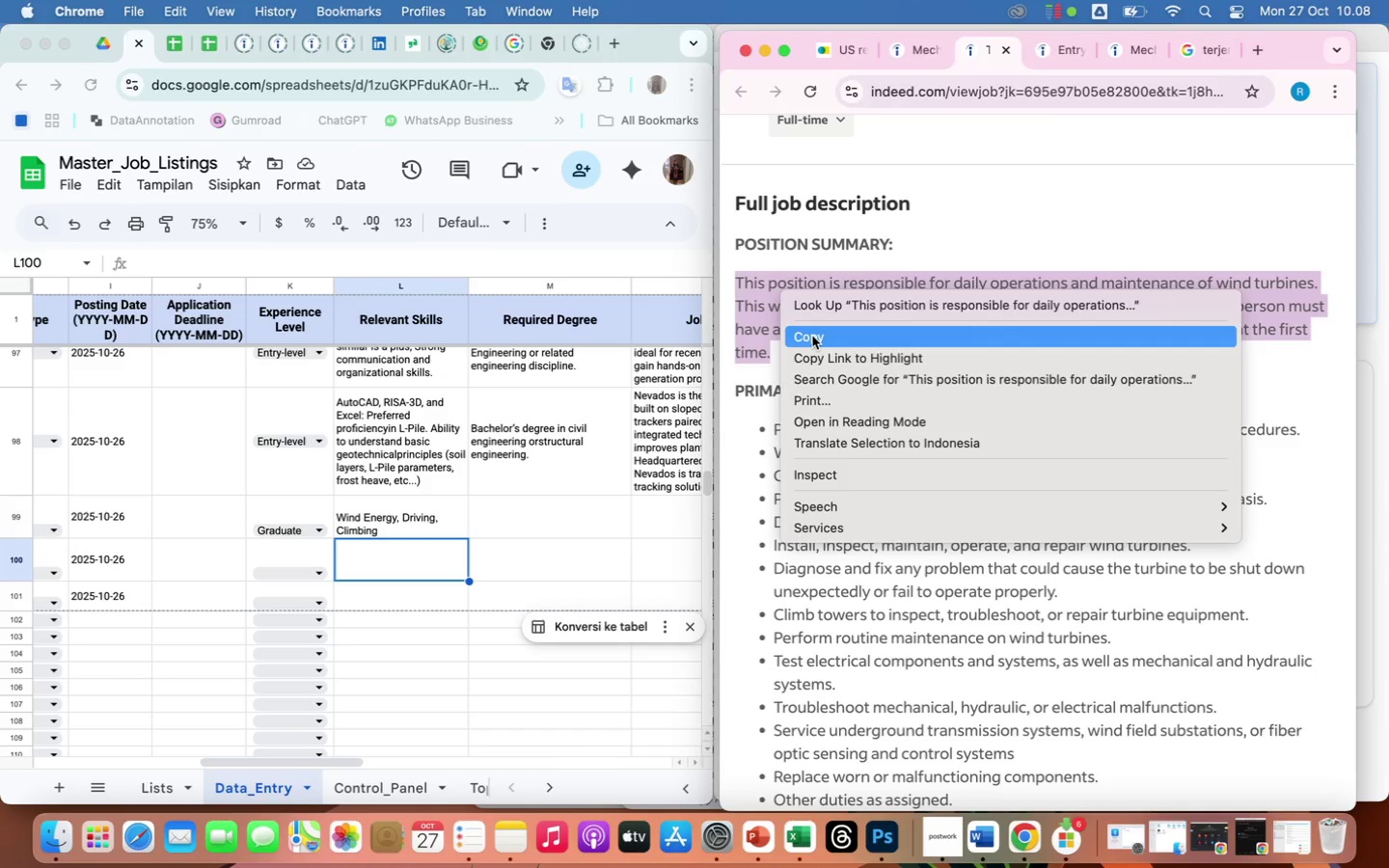 
left_click([812, 336])
 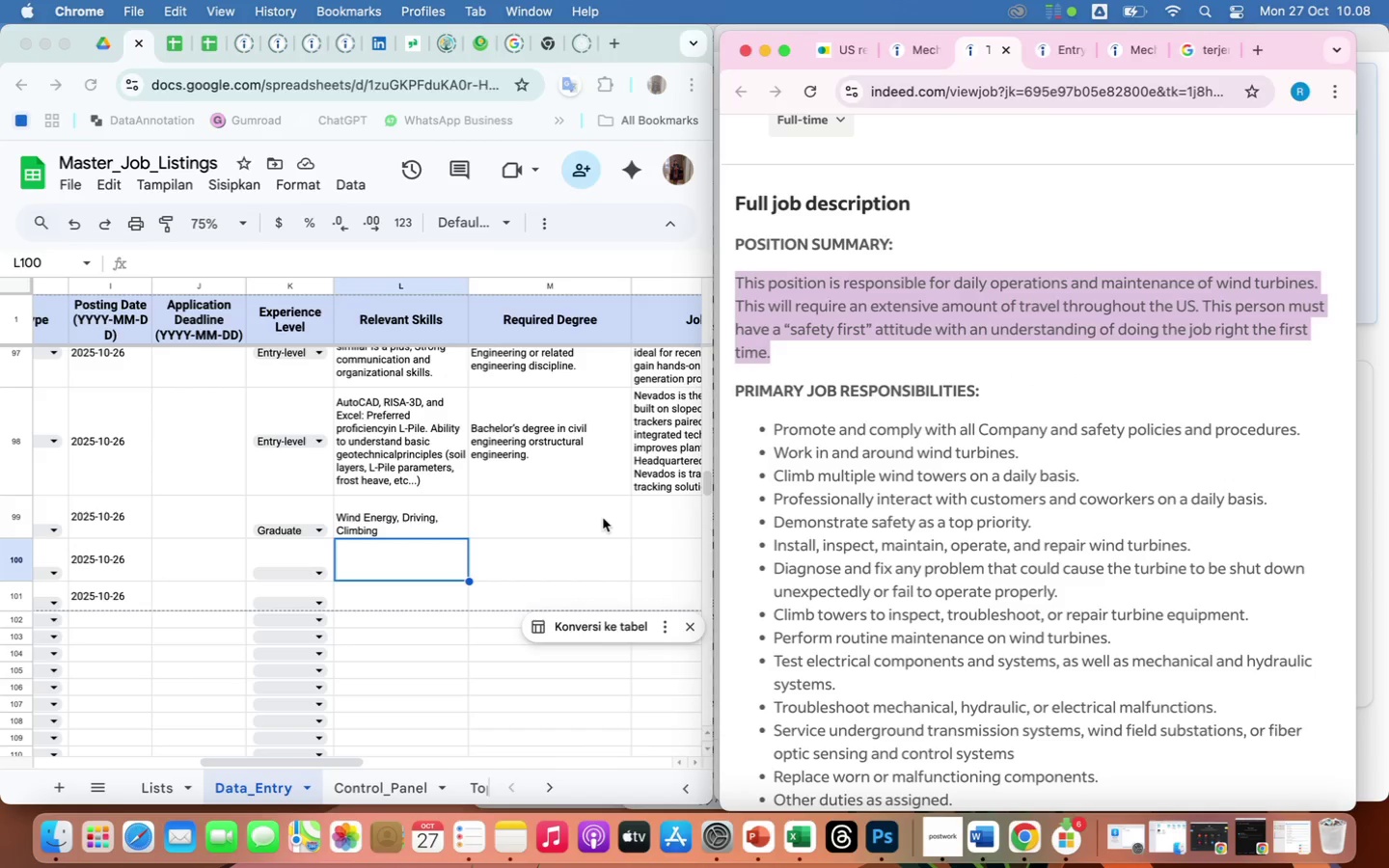 
left_click([603, 518])
 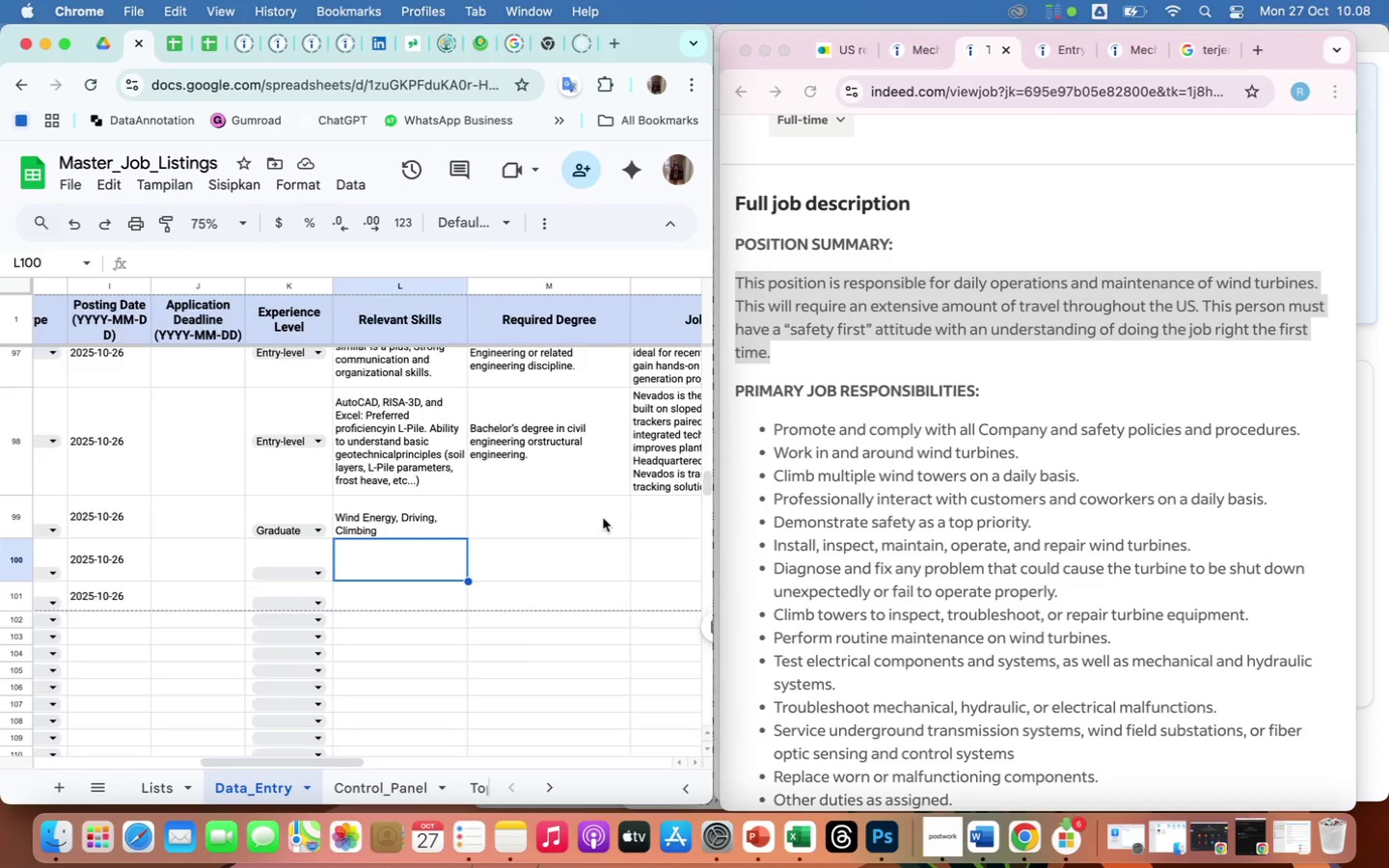 
scroll: coordinate [603, 518], scroll_direction: down, amount: 16.0
 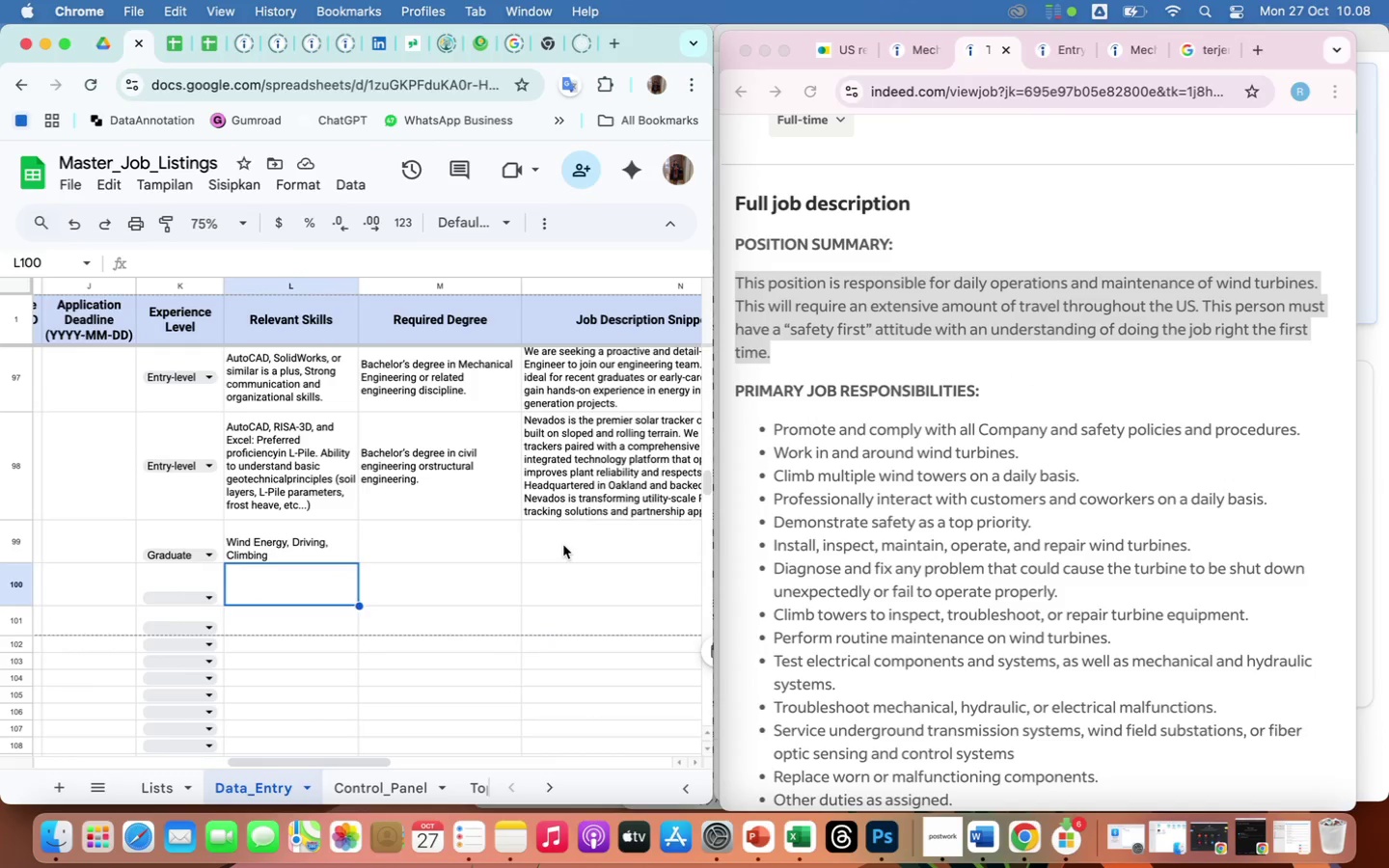 
left_click([563, 545])
 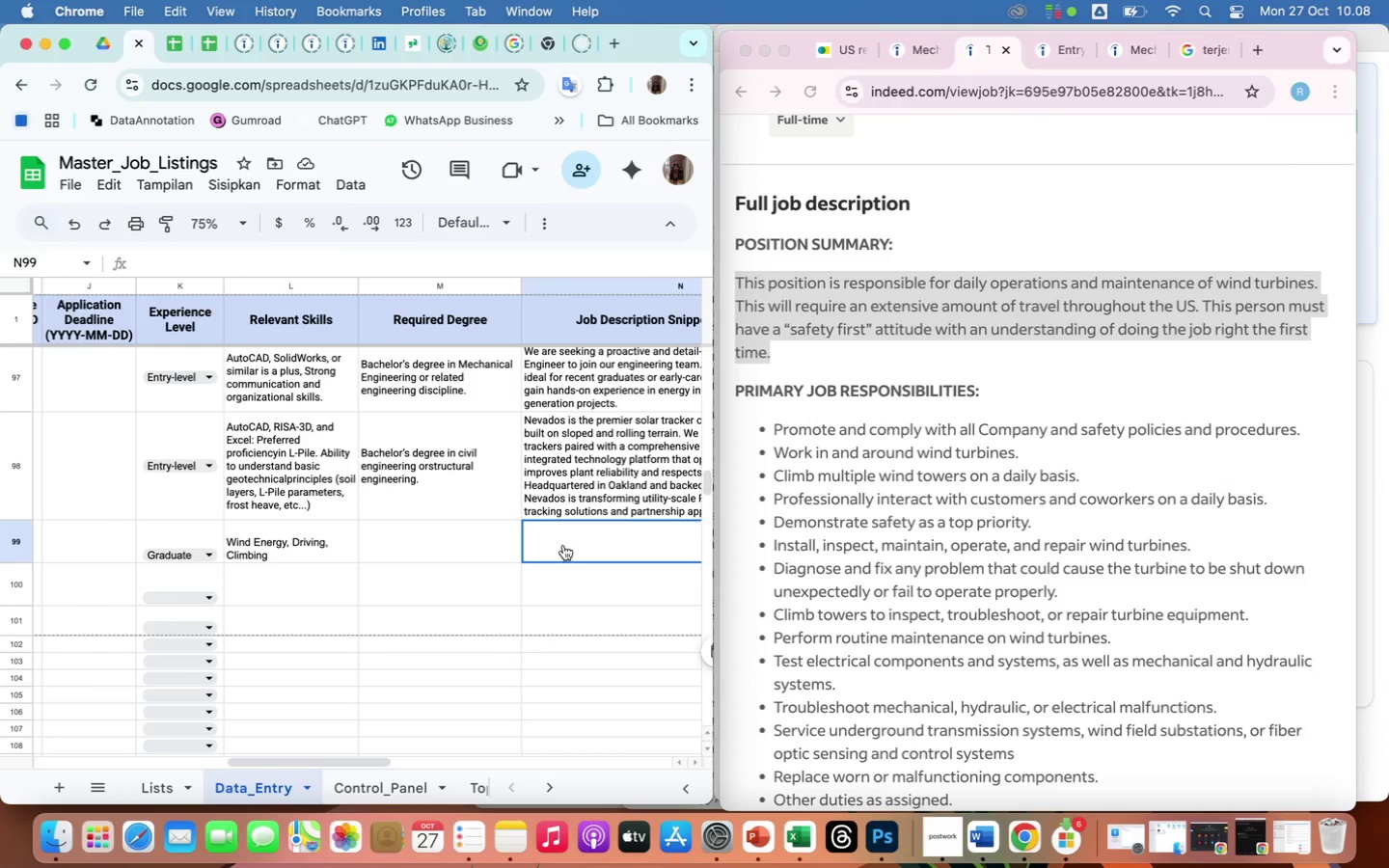 
right_click([563, 545])
 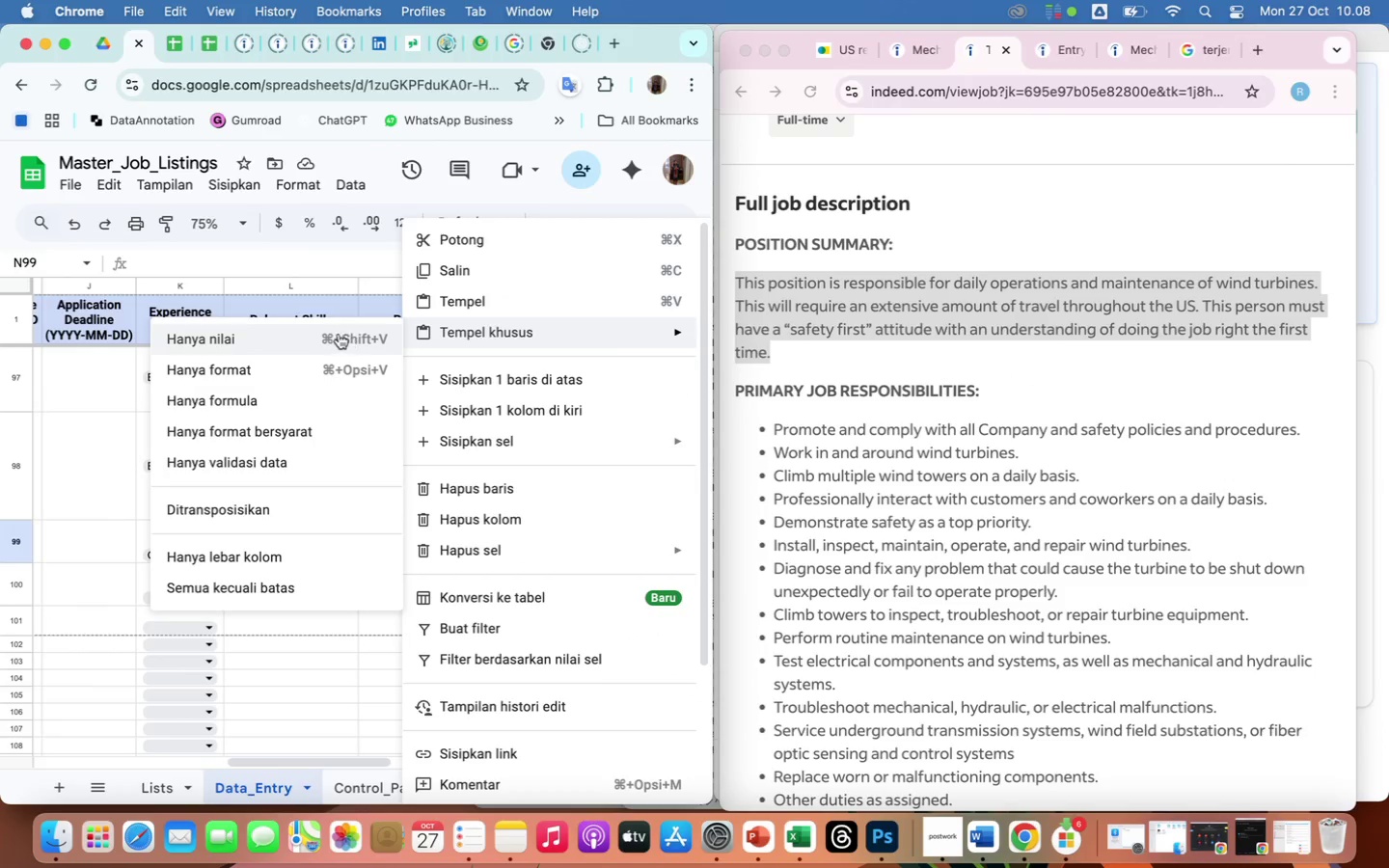 
left_click([325, 338])
 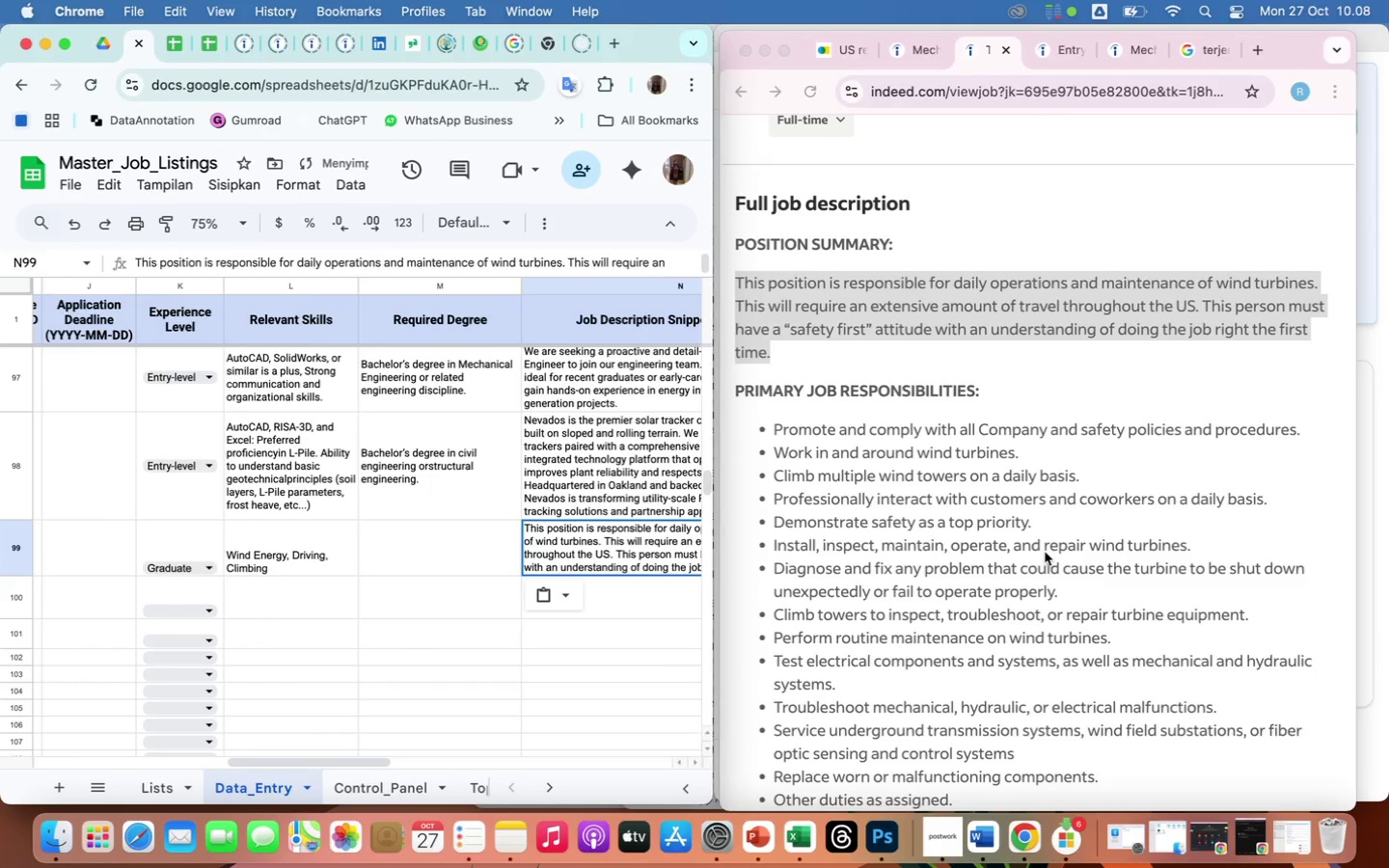 
left_click([1045, 552])
 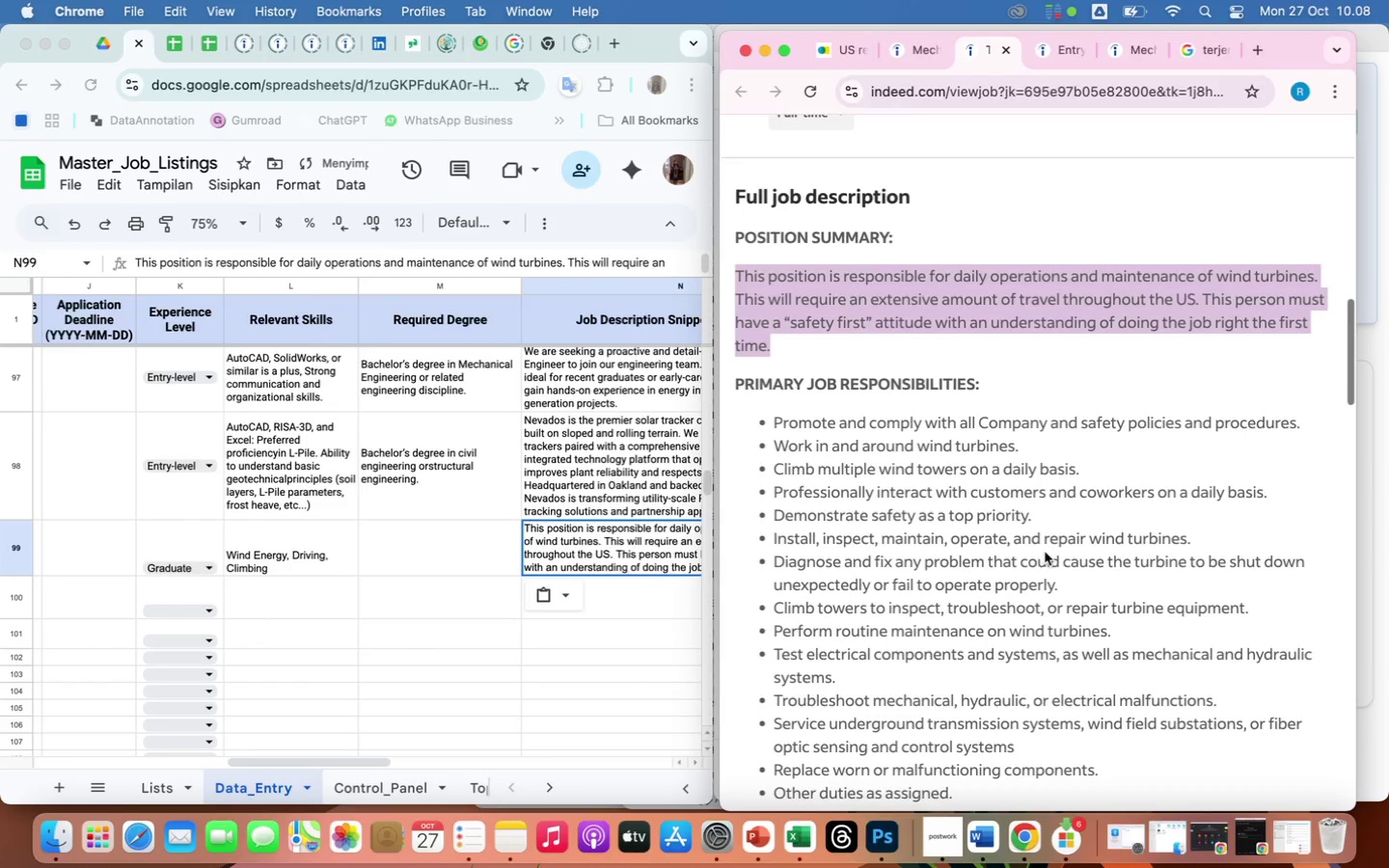 
scroll: coordinate [1045, 552], scroll_direction: down, amount: 45.0
 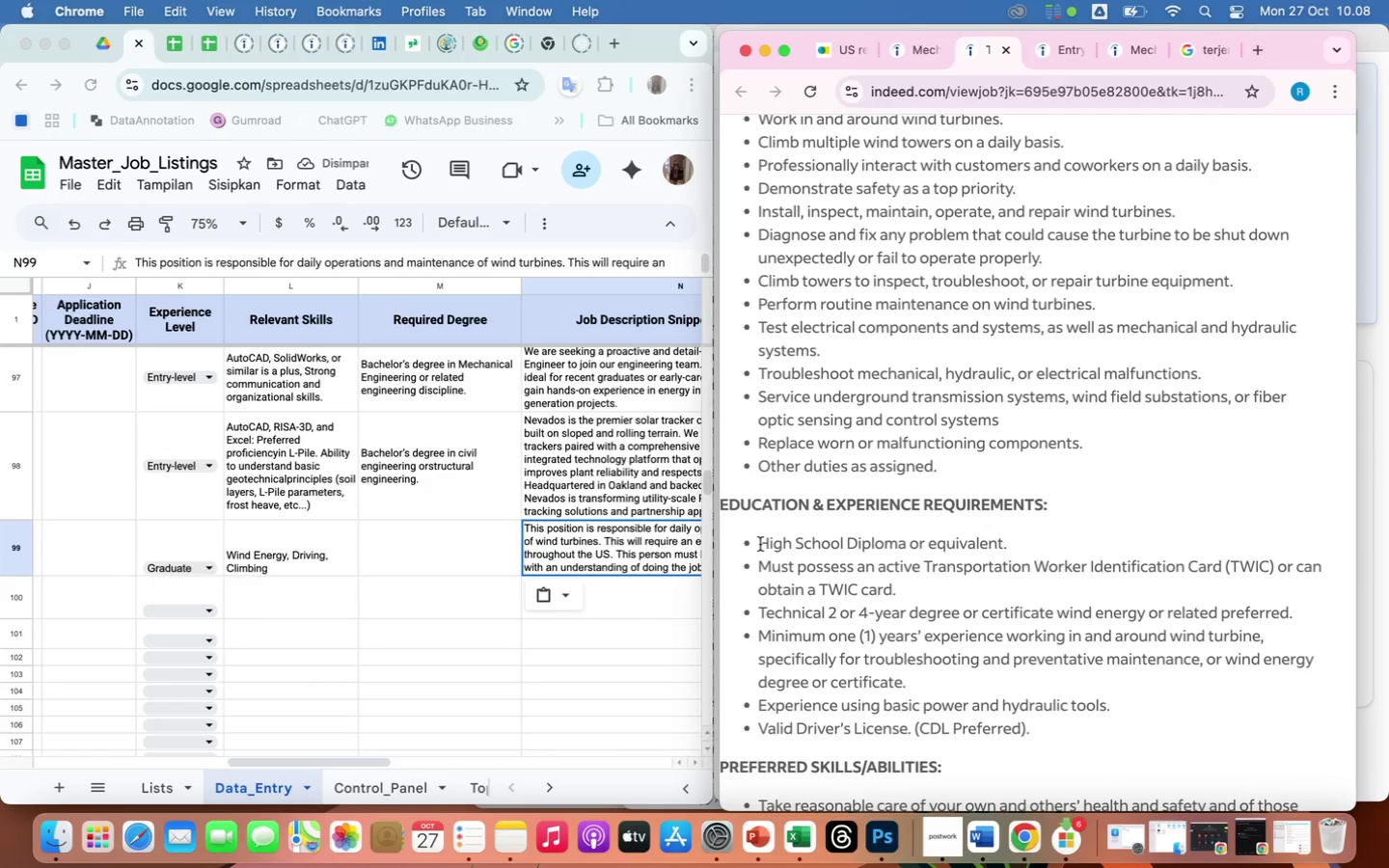 
left_click_drag(start_coordinate=[760, 544], to_coordinate=[1021, 538])
 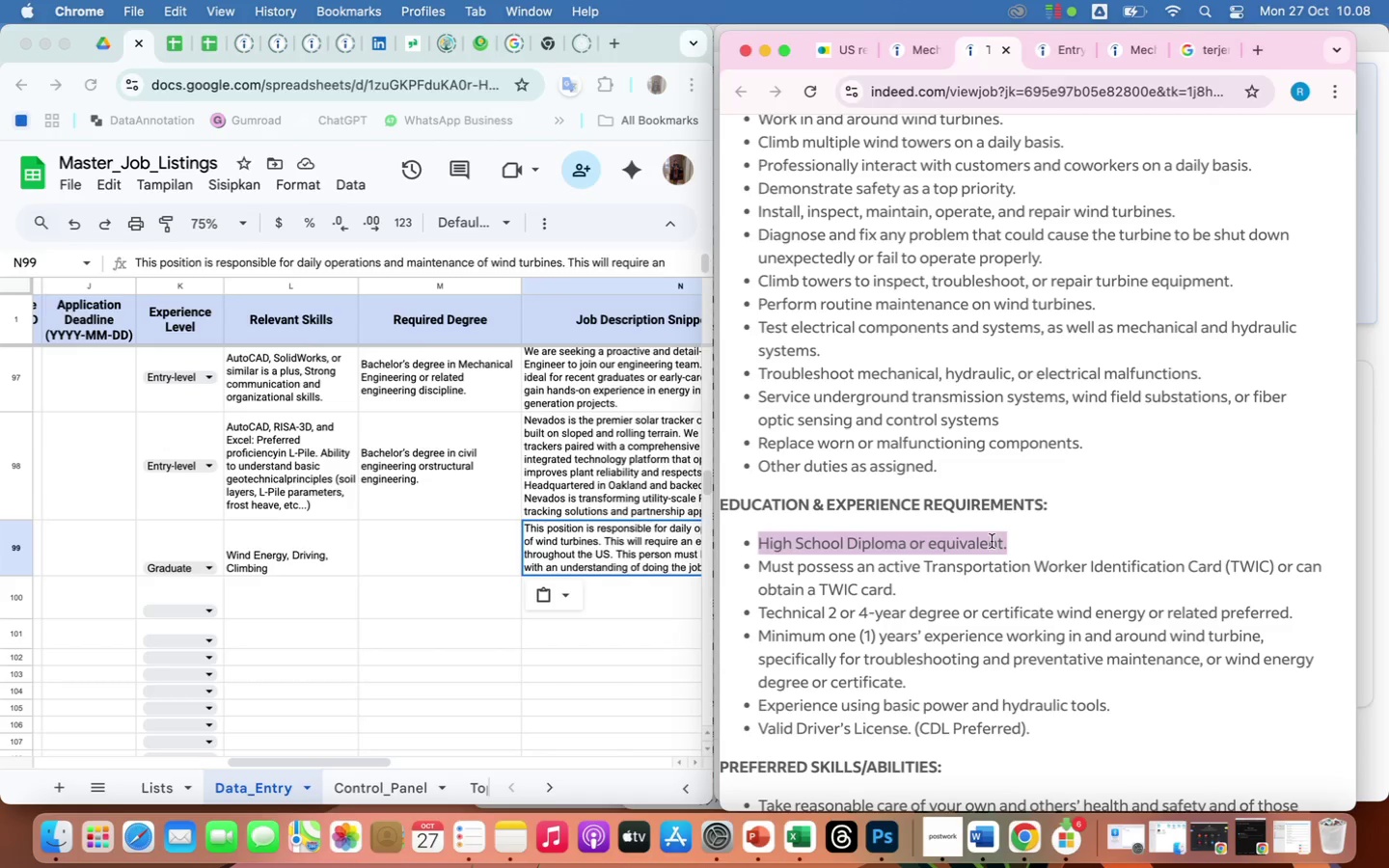 
right_click([992, 541])
 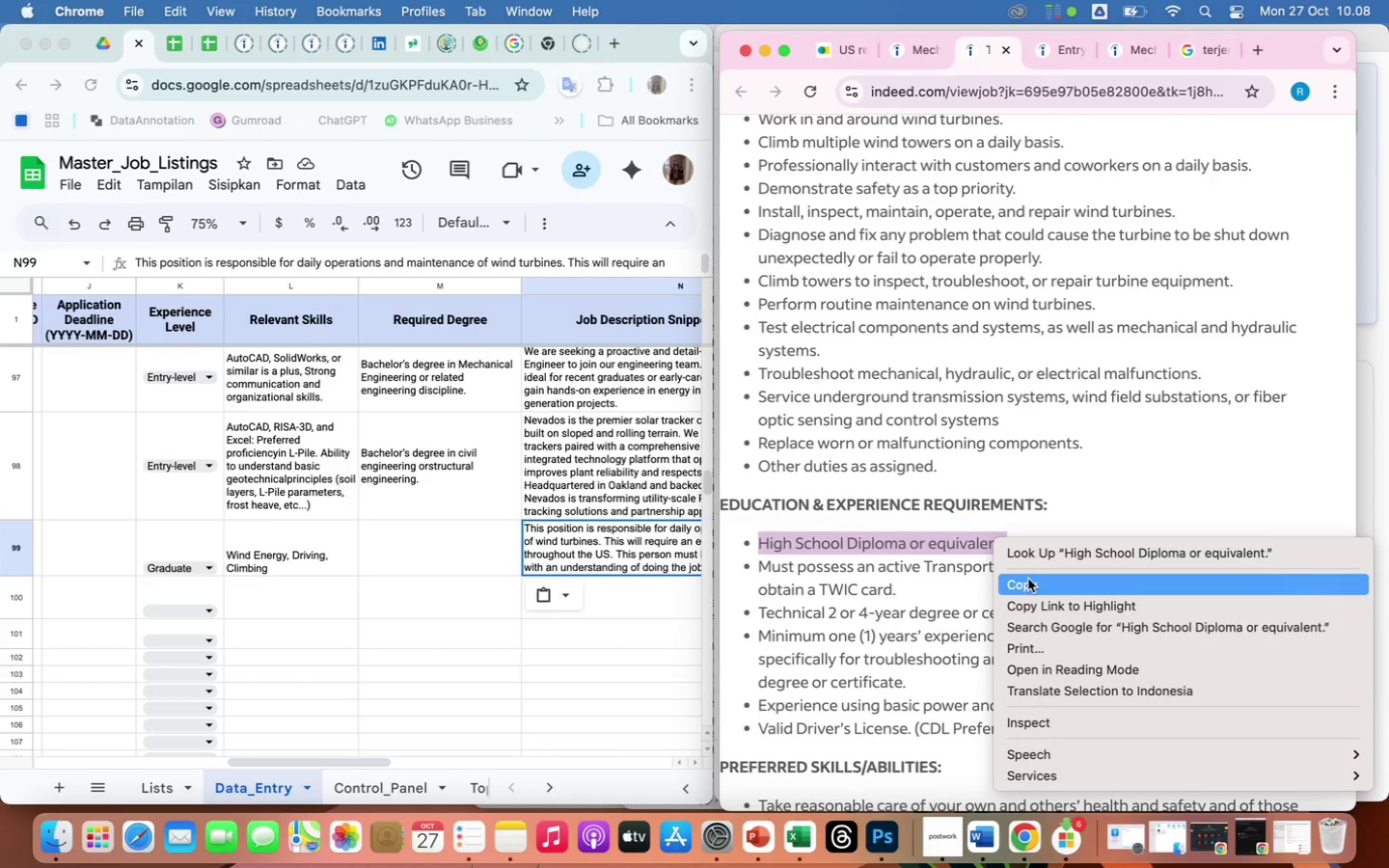 
left_click([1028, 579])
 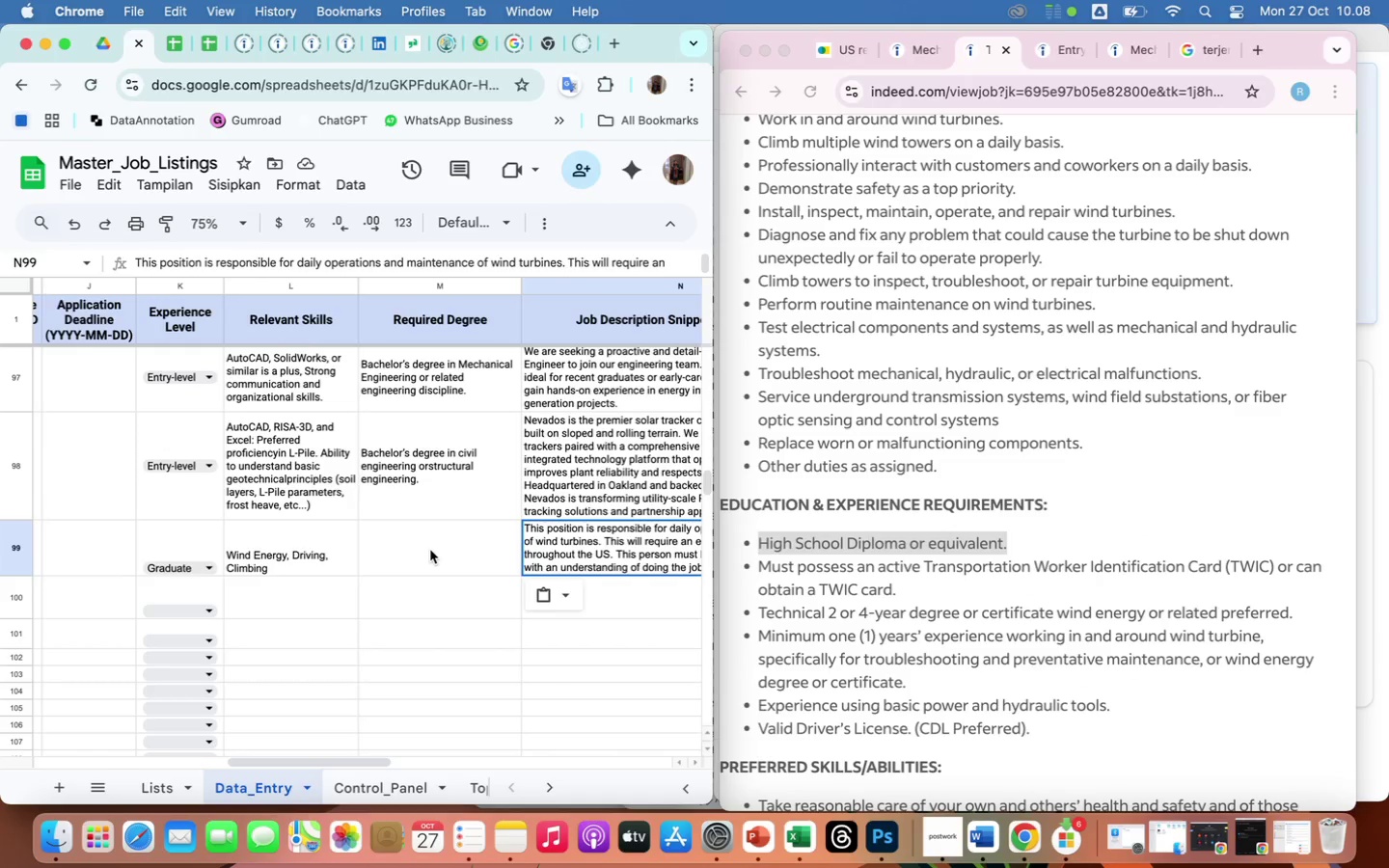 
double_click([430, 550])
 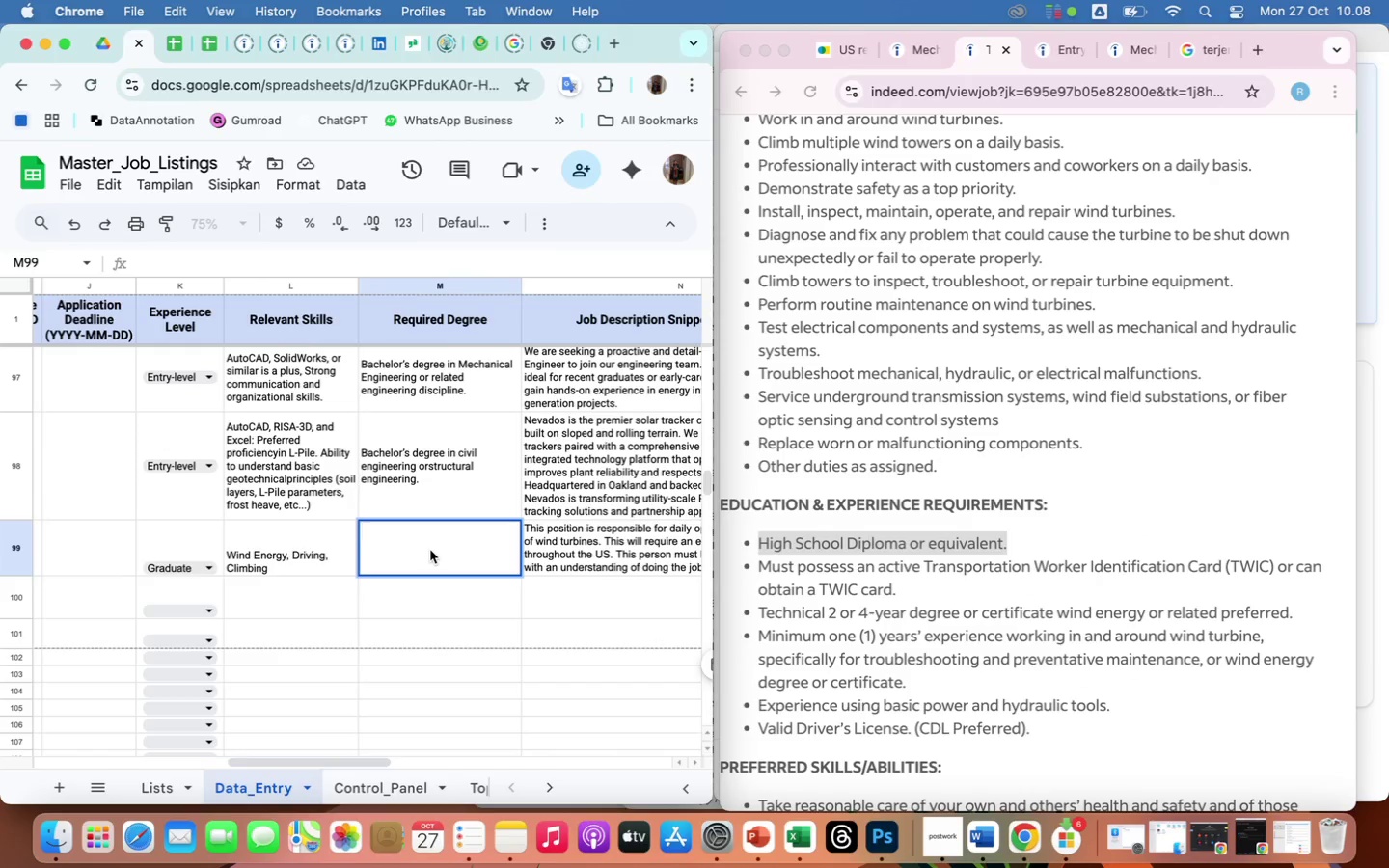 
right_click([430, 550])
 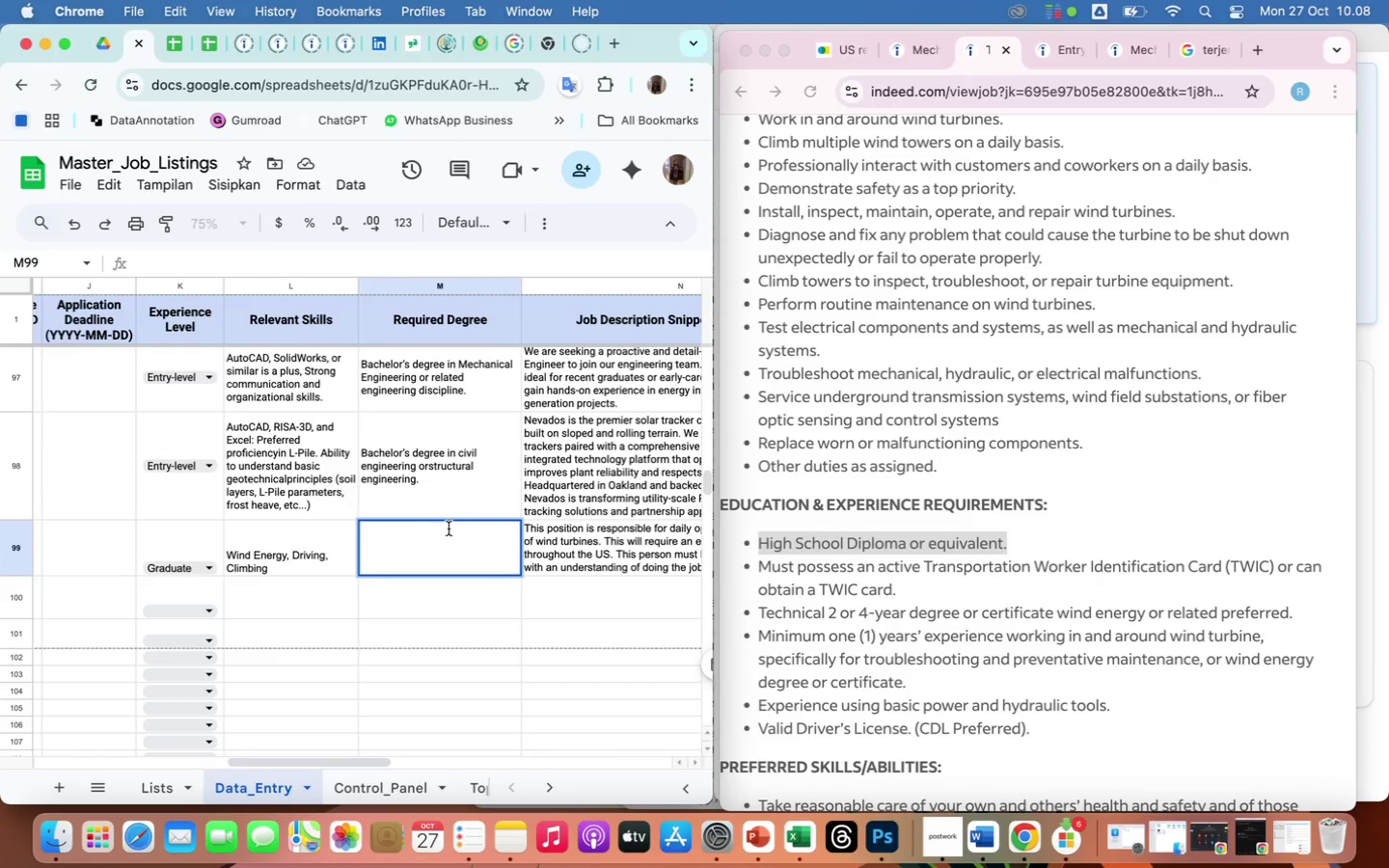 
left_click([449, 529])
 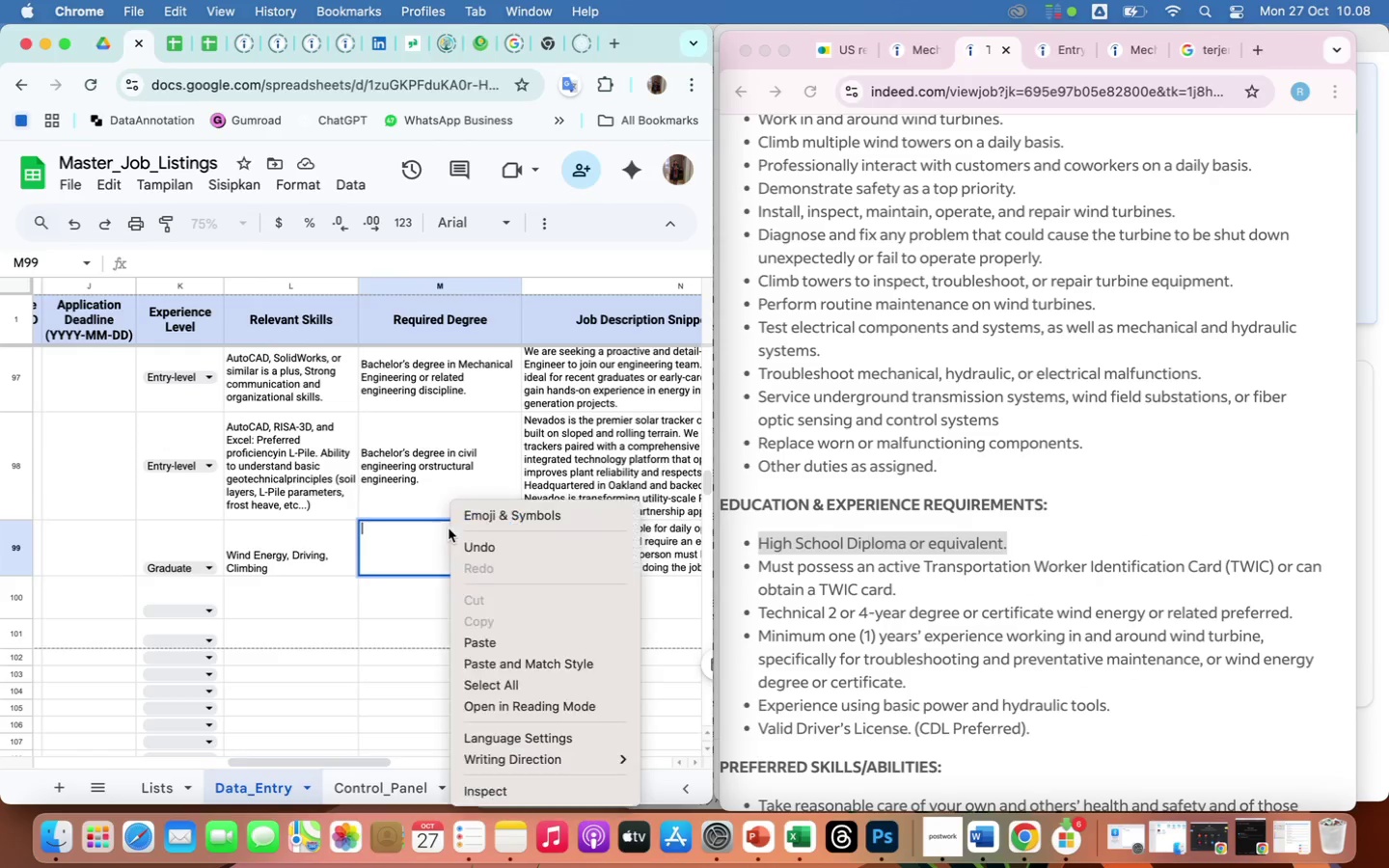 
right_click([449, 529])
 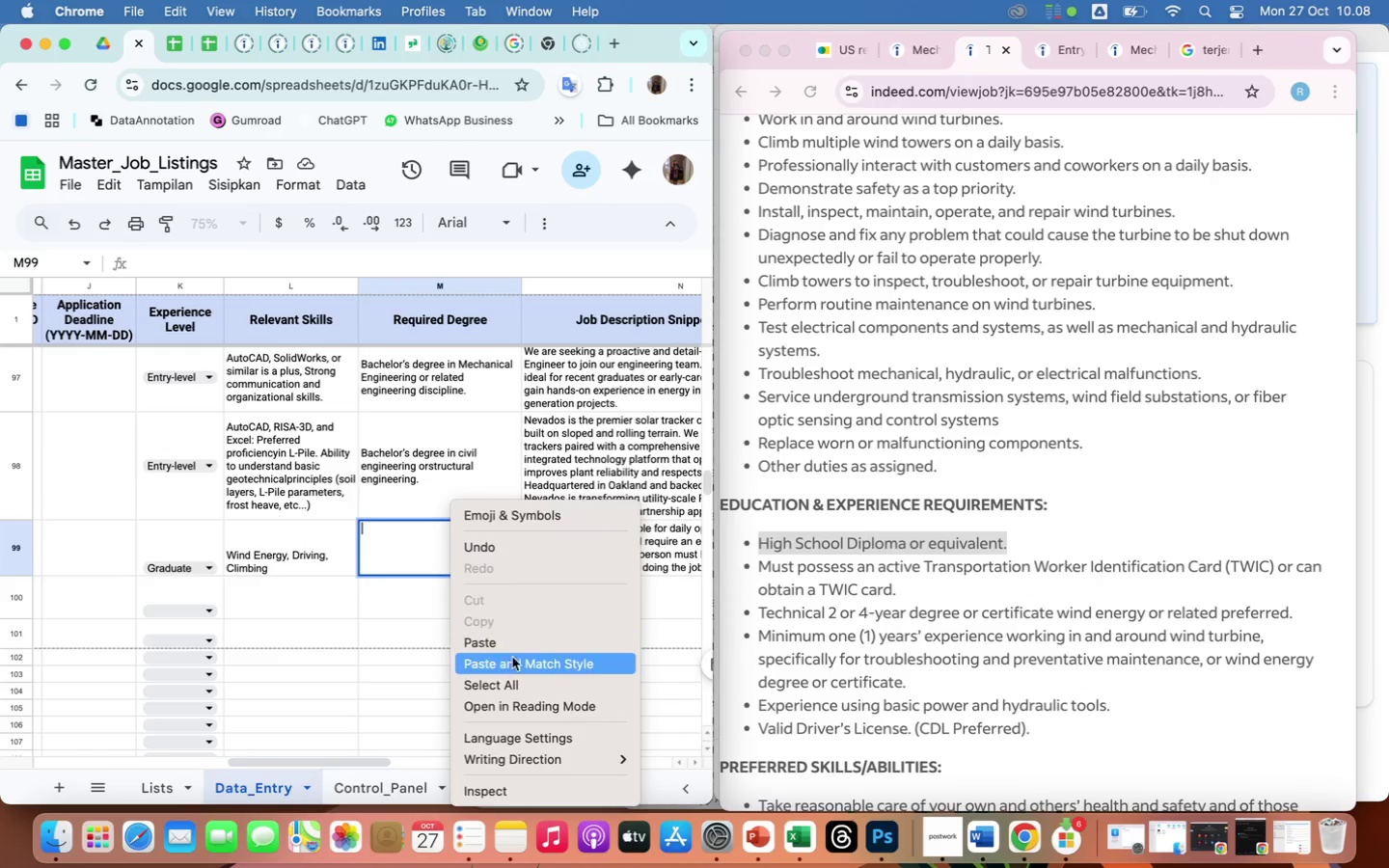 
left_click([522, 671])
 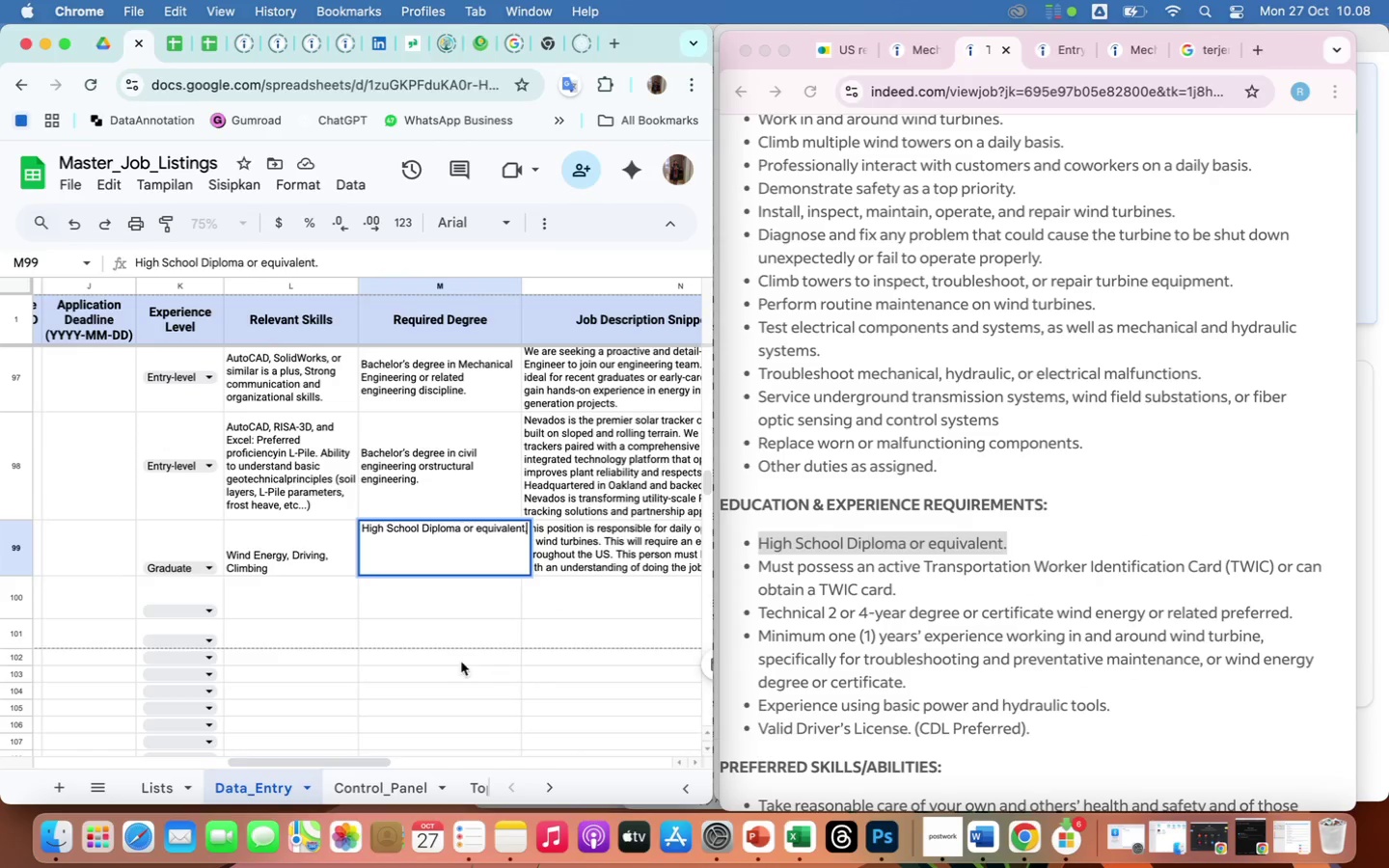 
left_click([445, 658])
 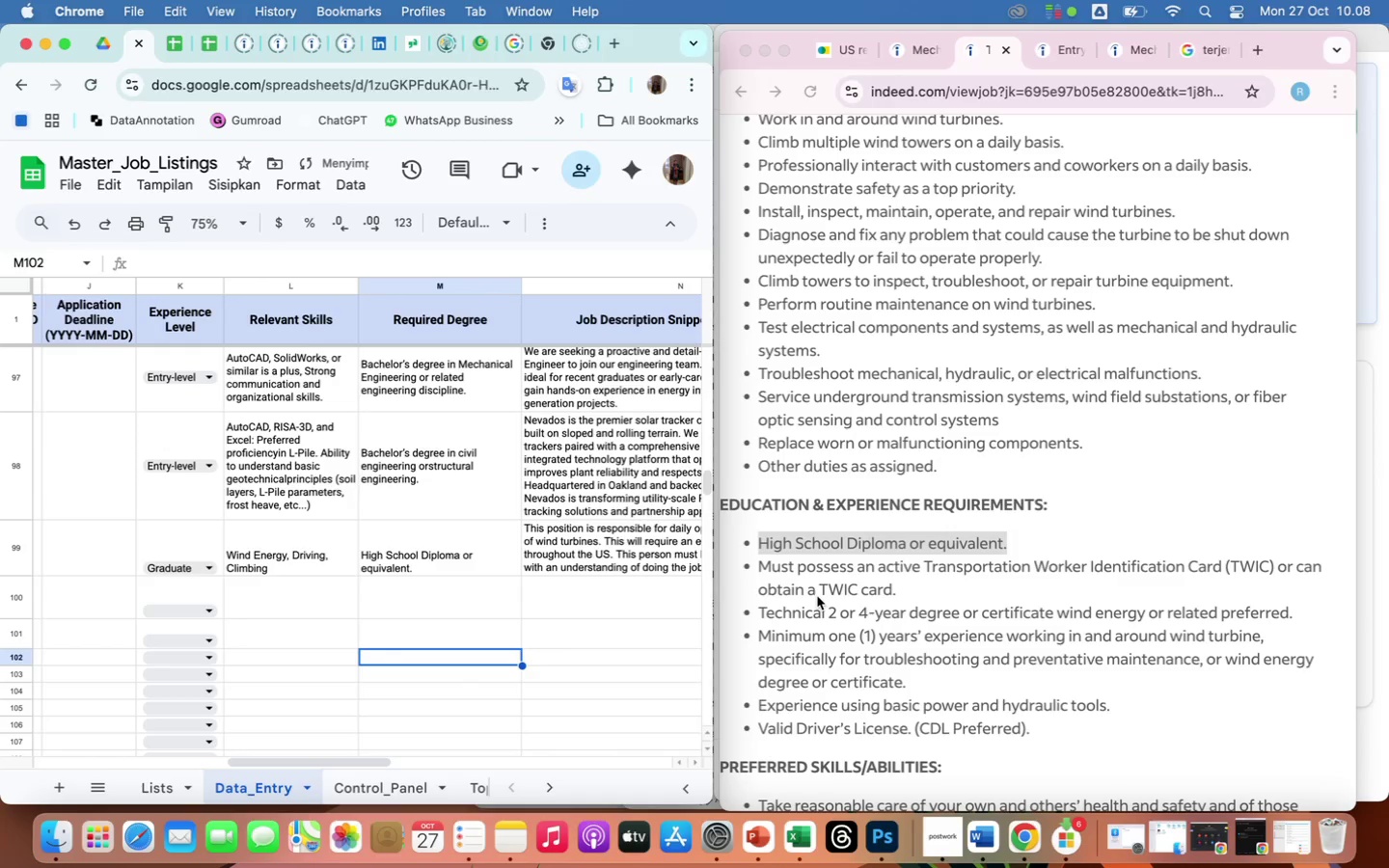 
left_click([817, 596])
 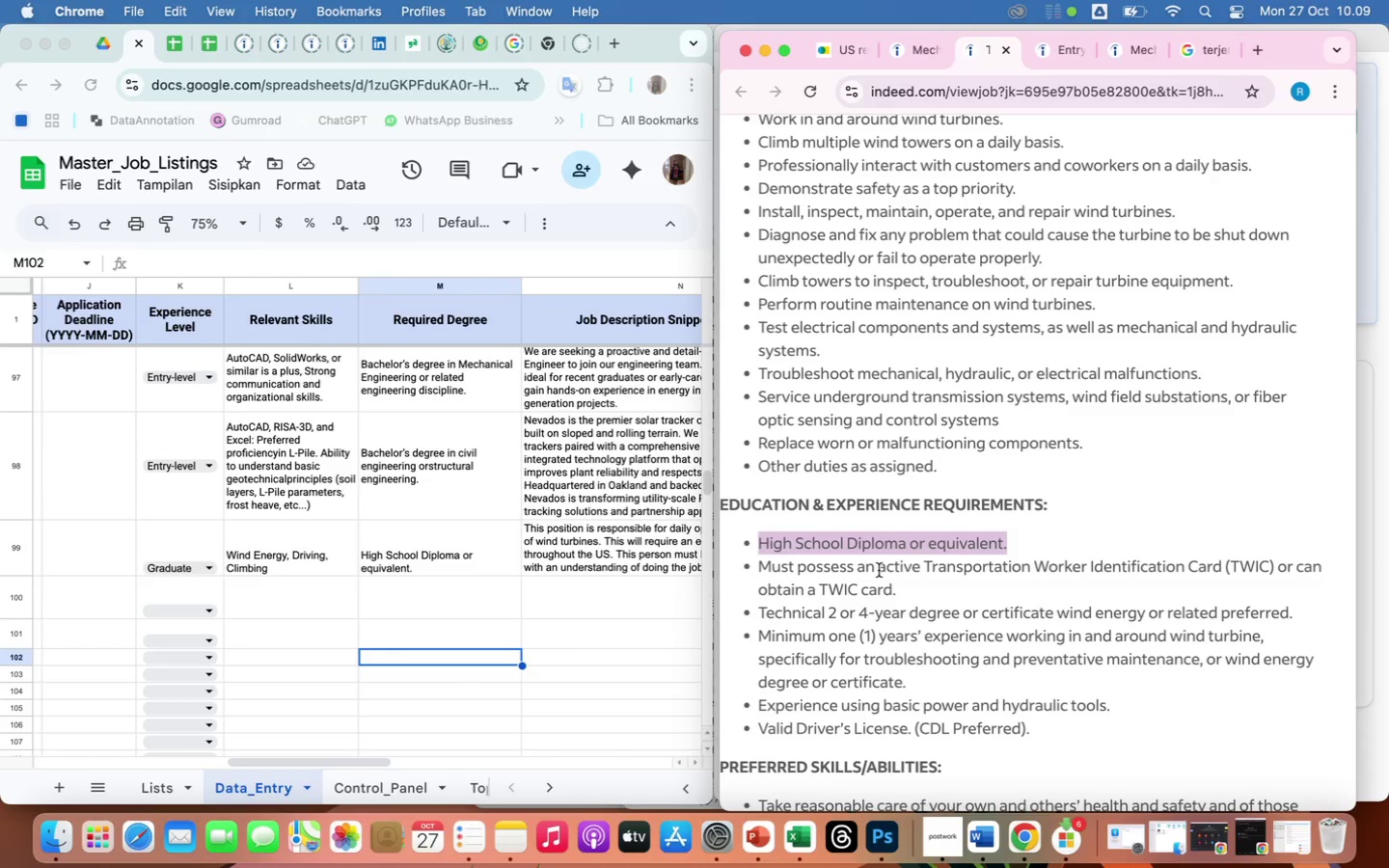 
wait(7.76)
 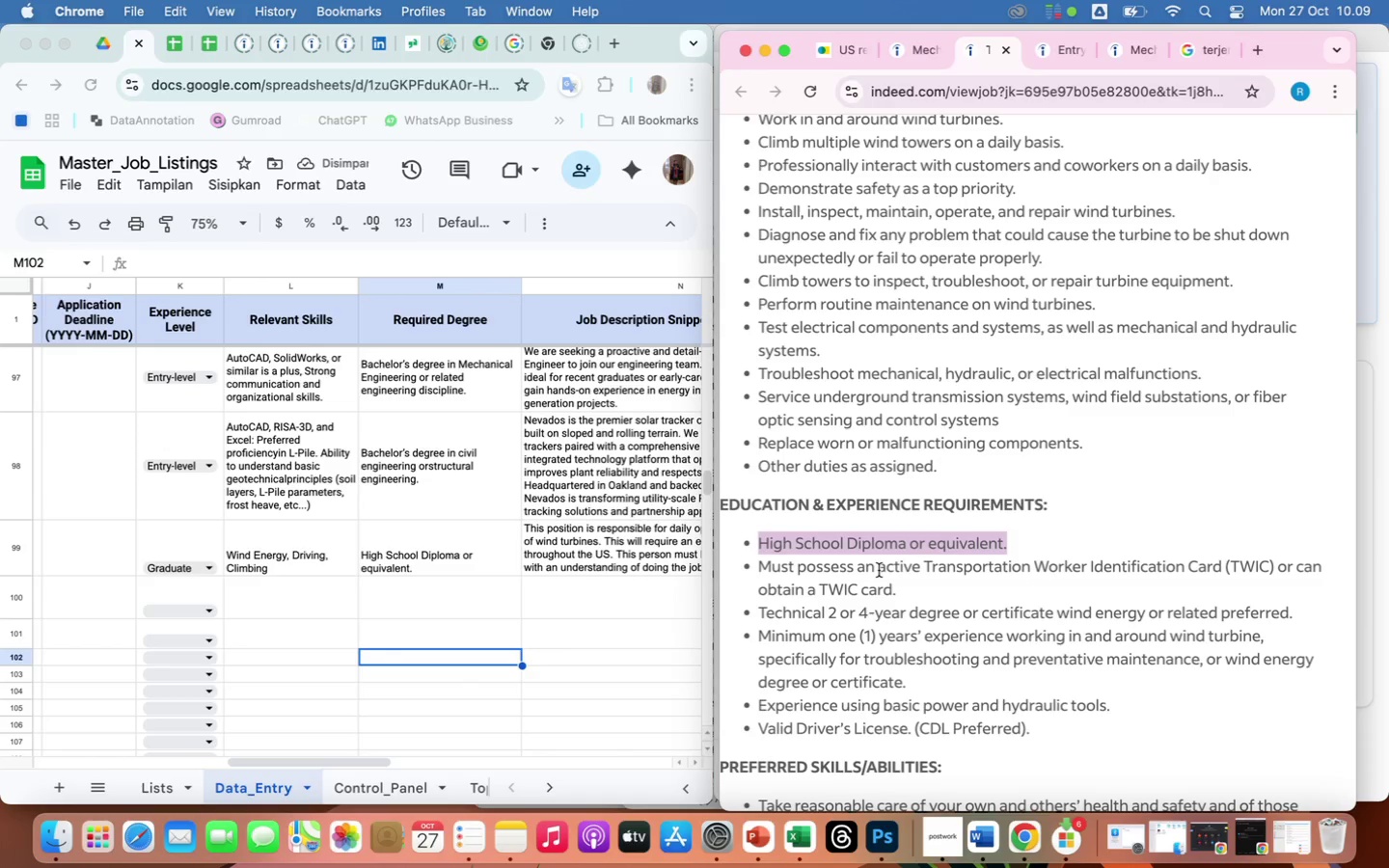 
scroll: coordinate [930, 641], scroll_direction: down, amount: 54.0
 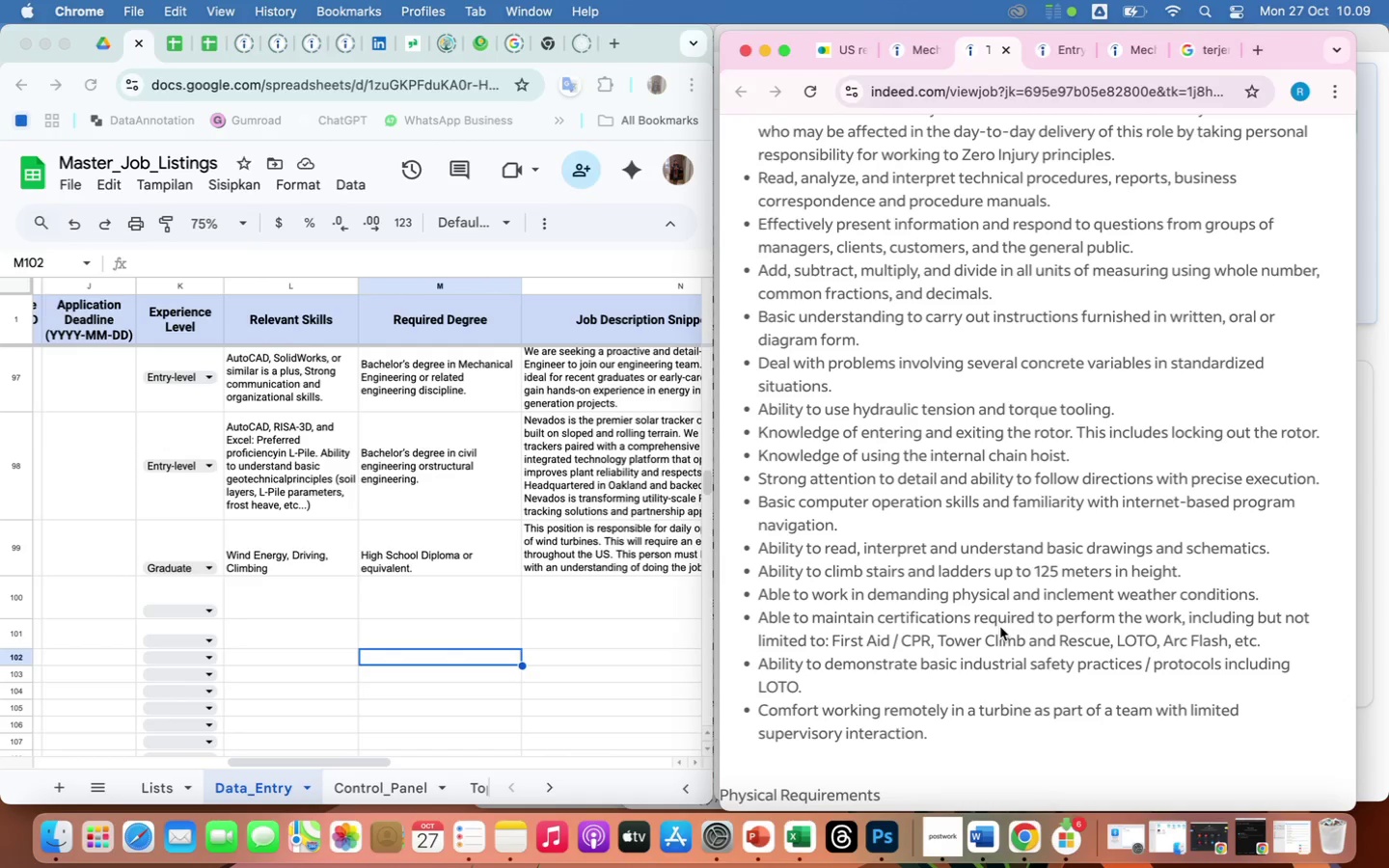 
left_click([1029, 624])
 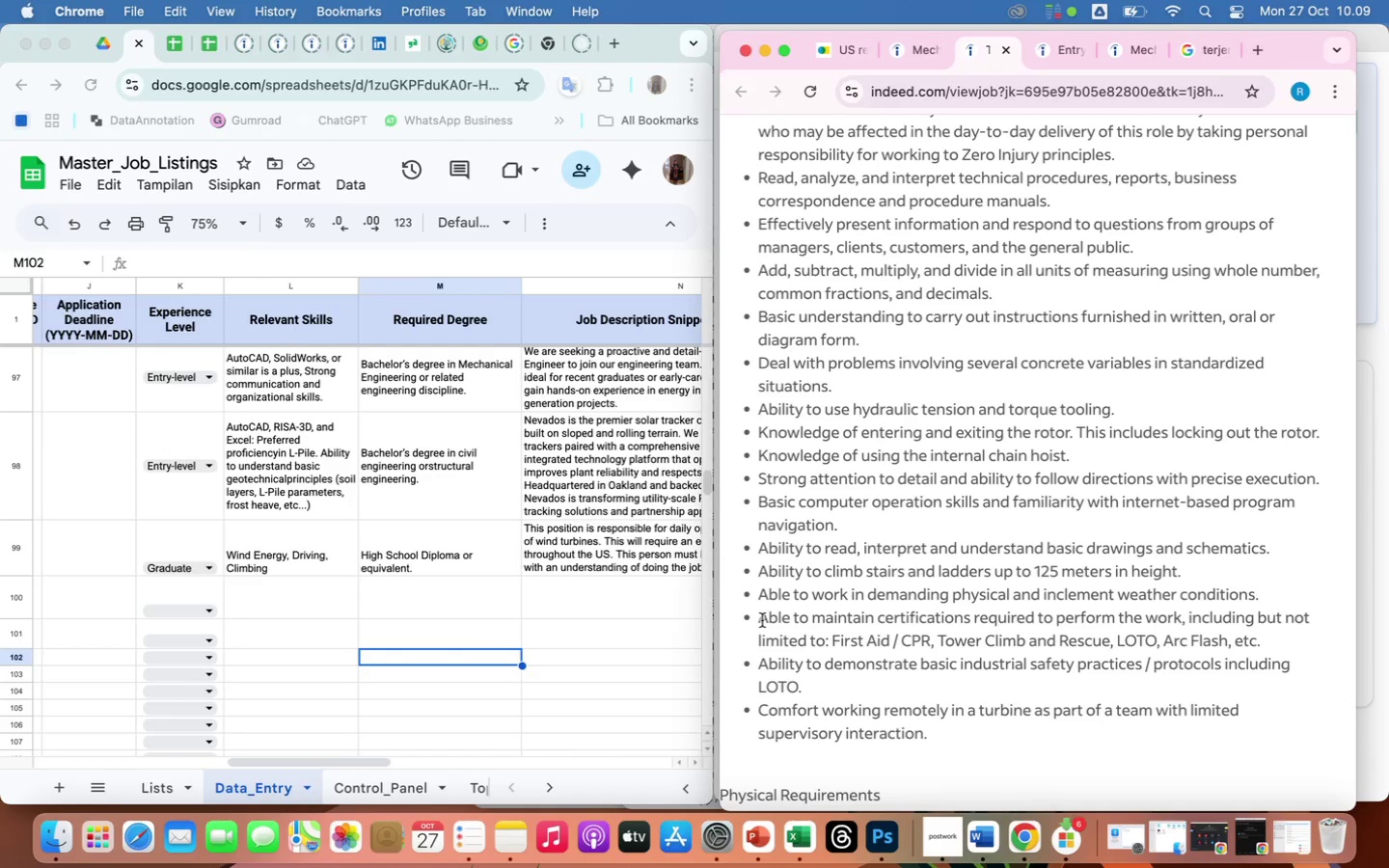 
left_click_drag(start_coordinate=[762, 620], to_coordinate=[1266, 639])
 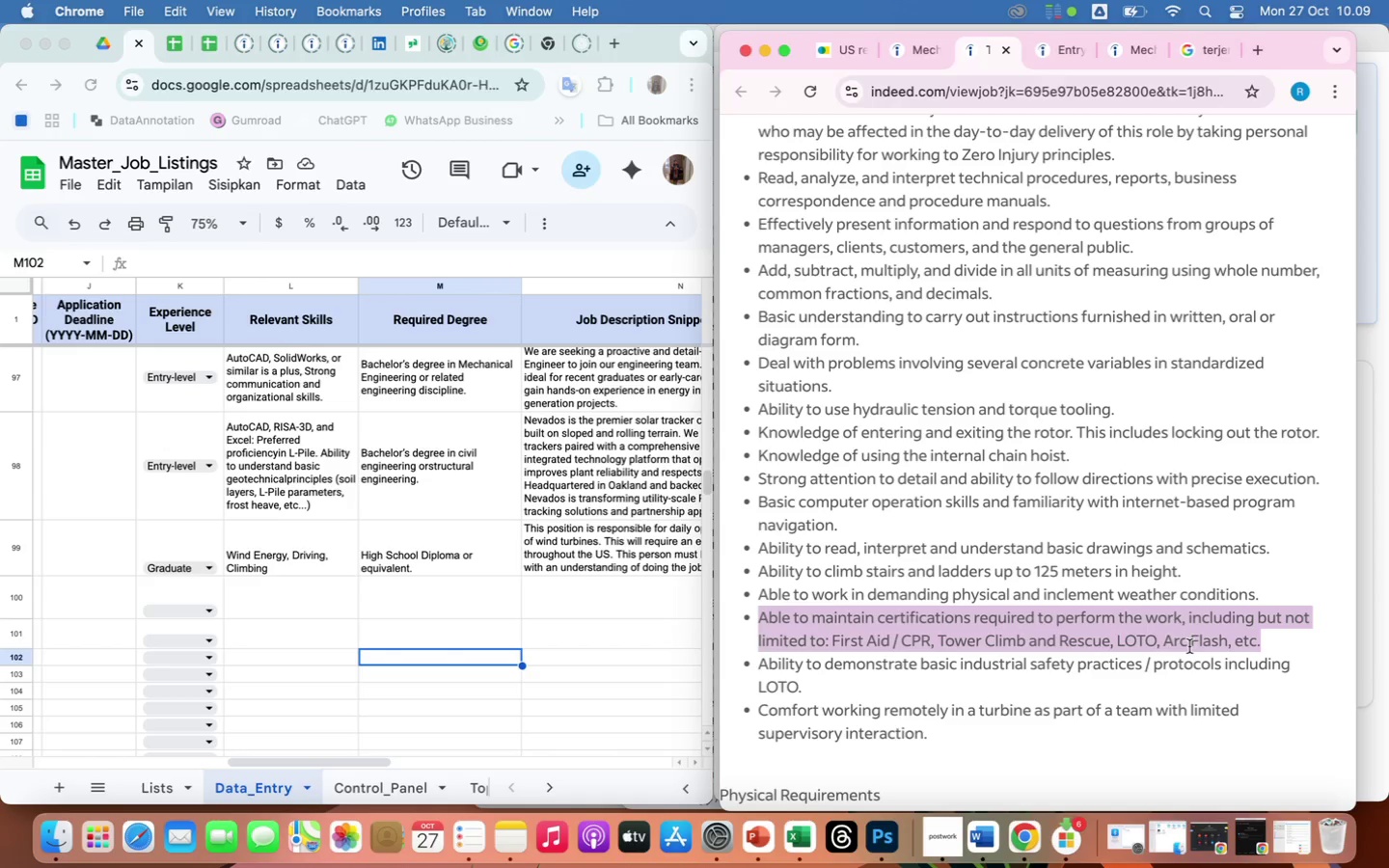 
right_click([1189, 646])
 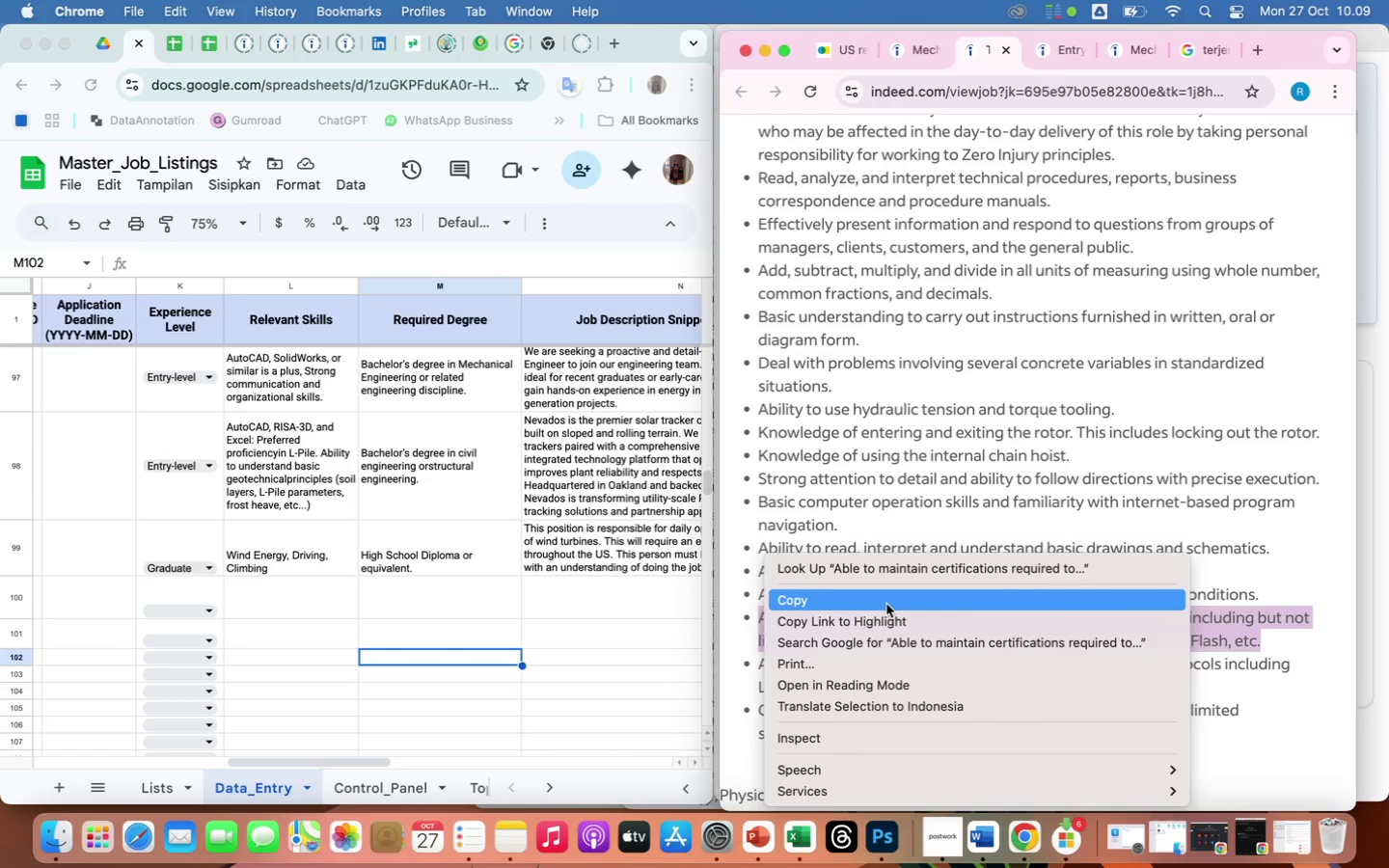 
left_click([885, 603])
 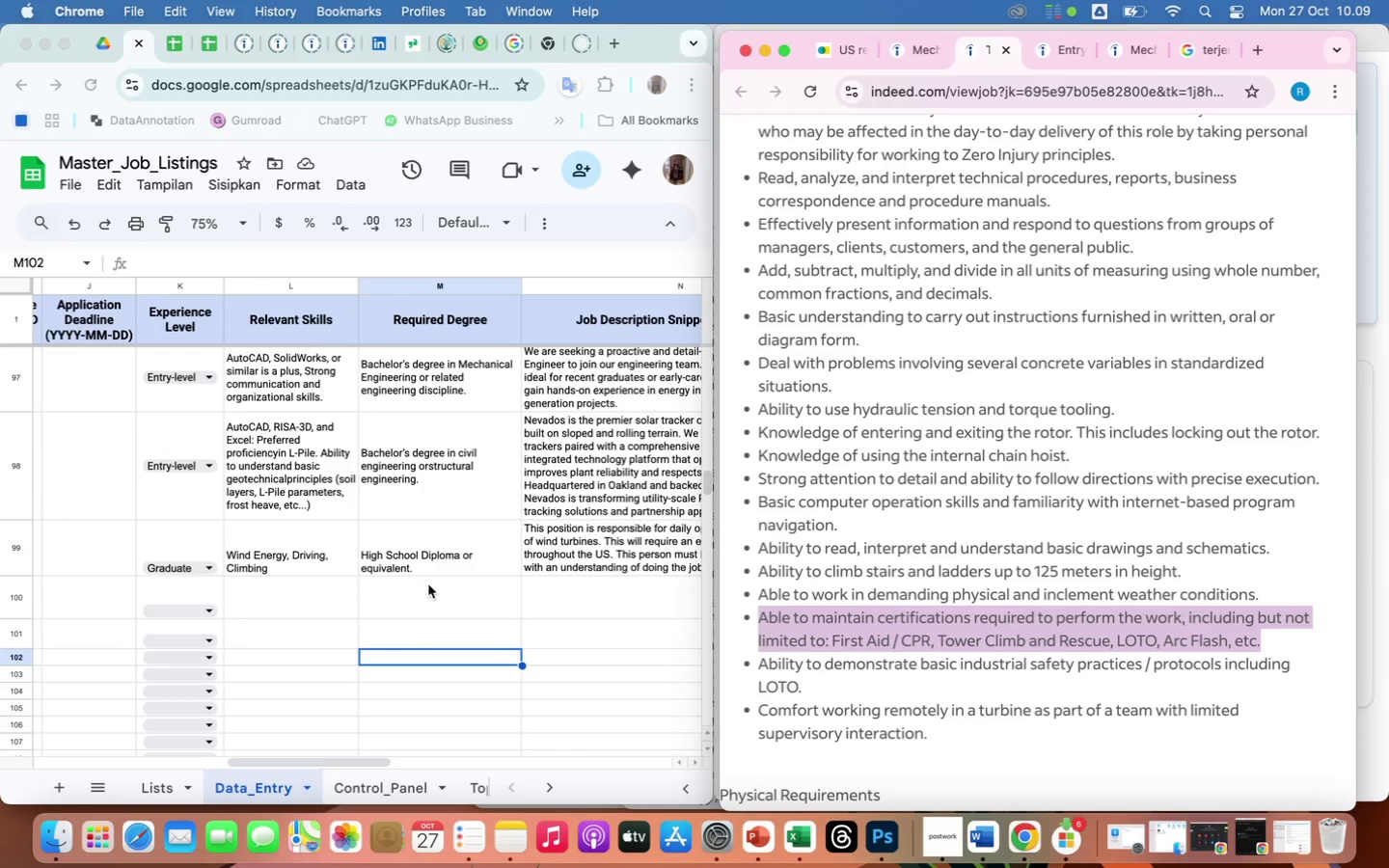 
left_click([488, 598])
 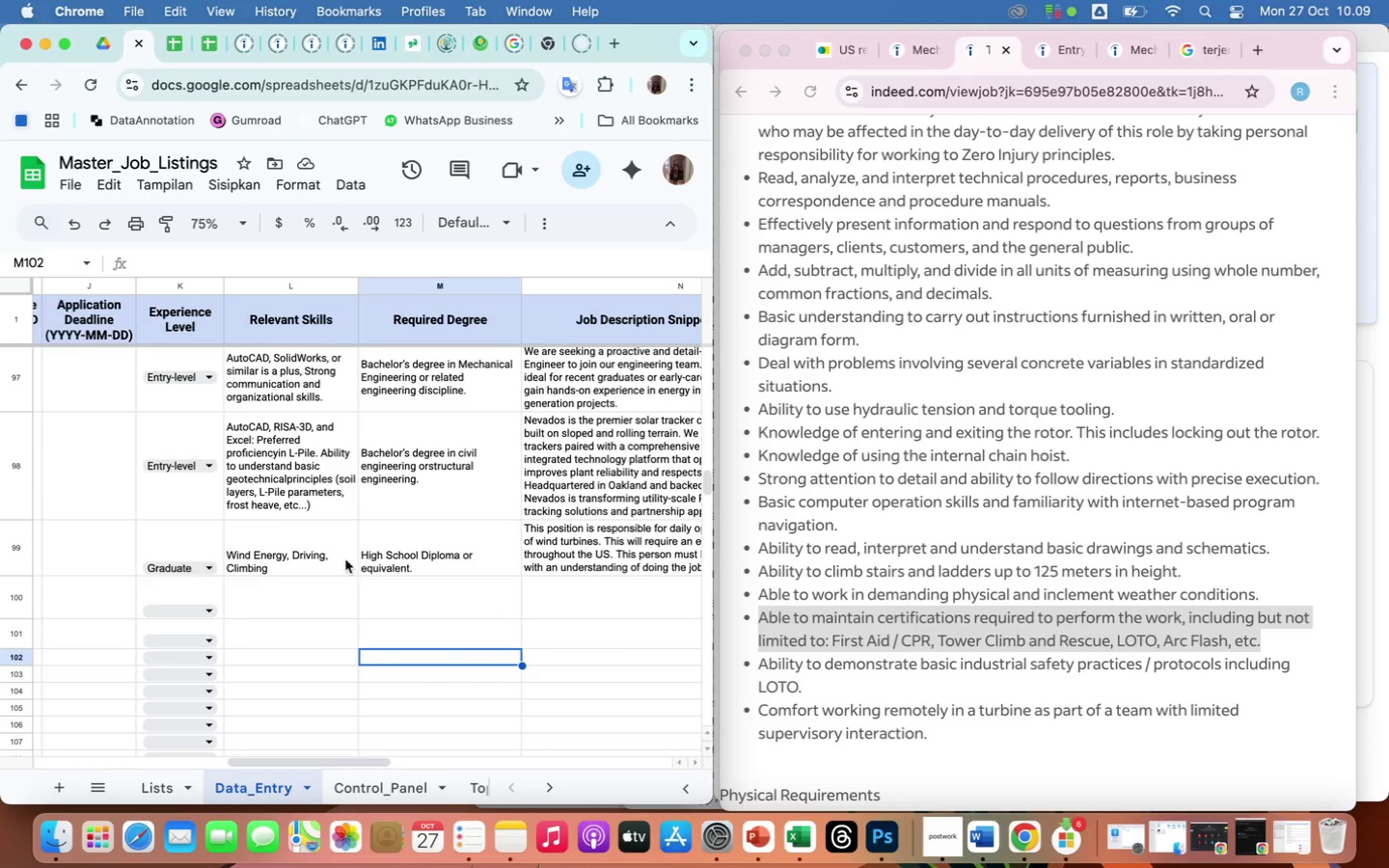 
left_click([343, 559])
 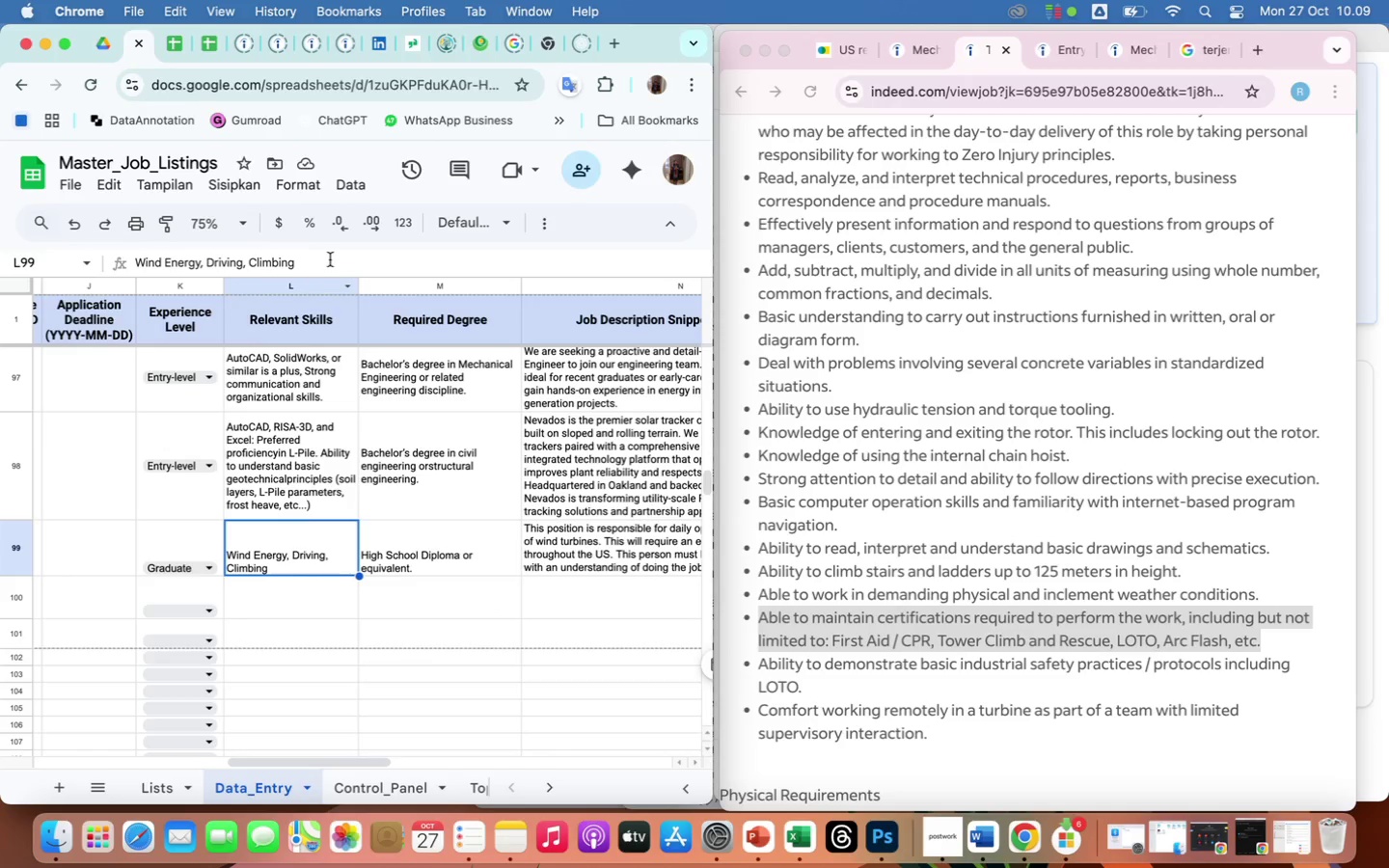 
left_click([324, 265])
 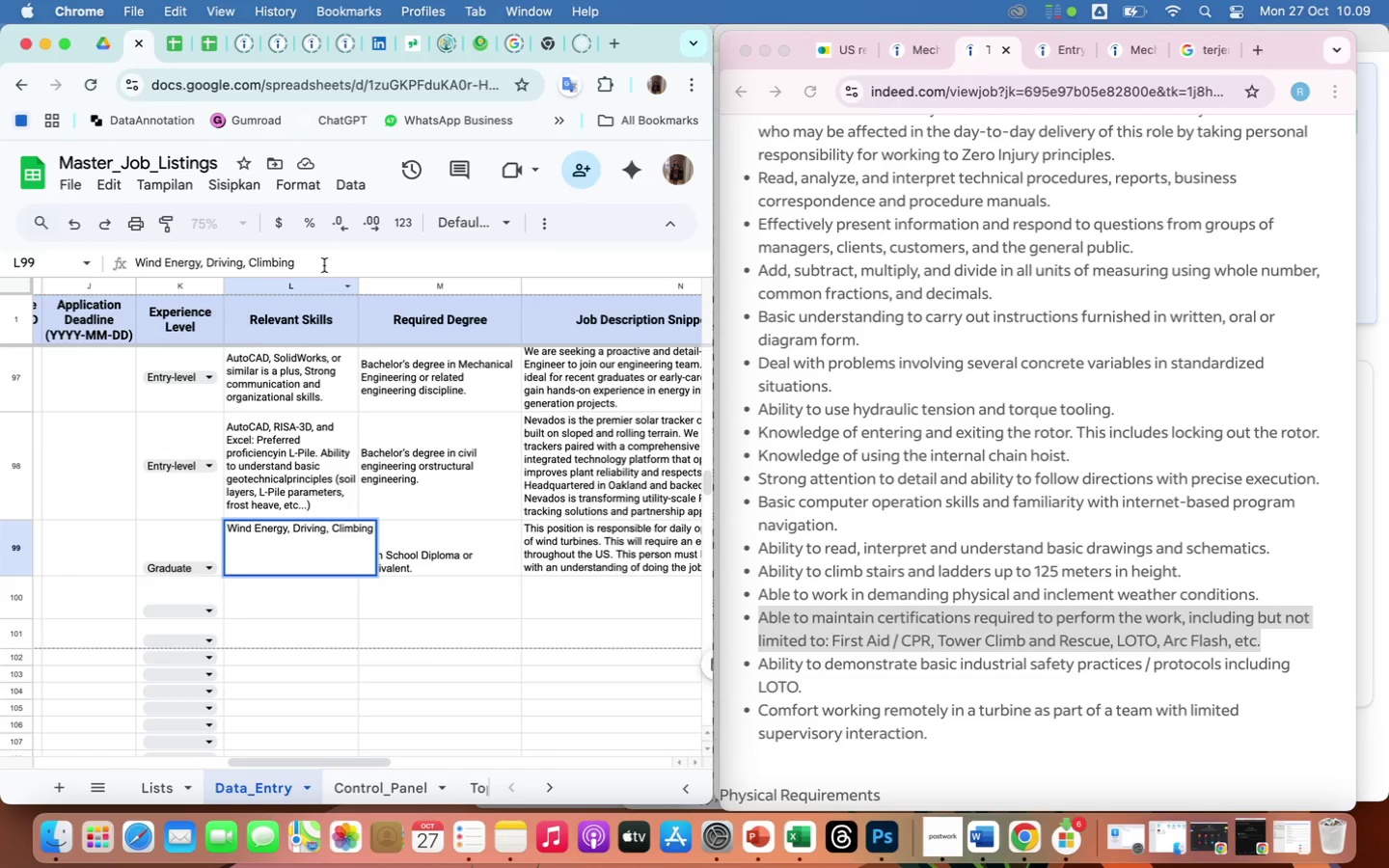 
key(Comma)
 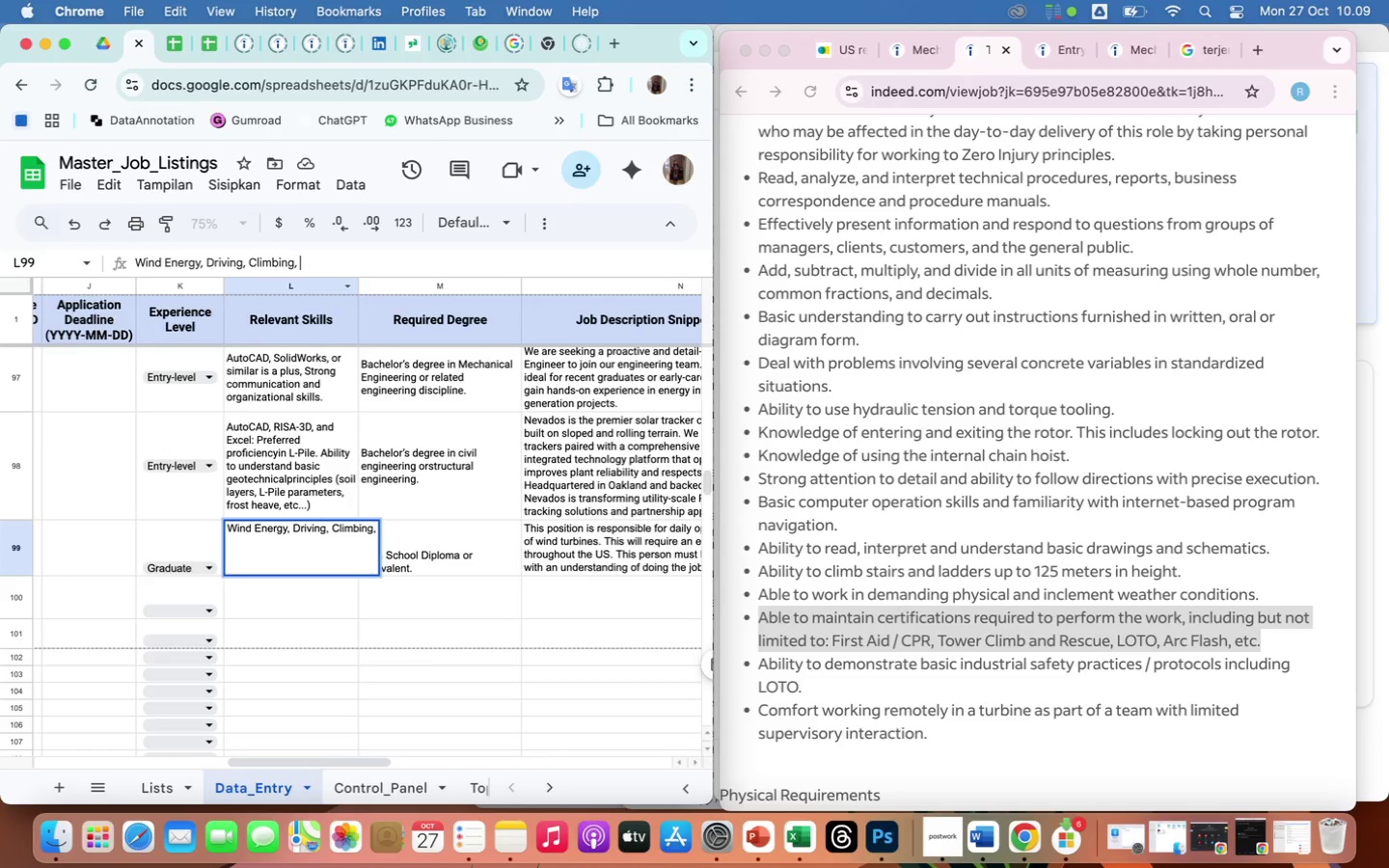 
key(Space)
 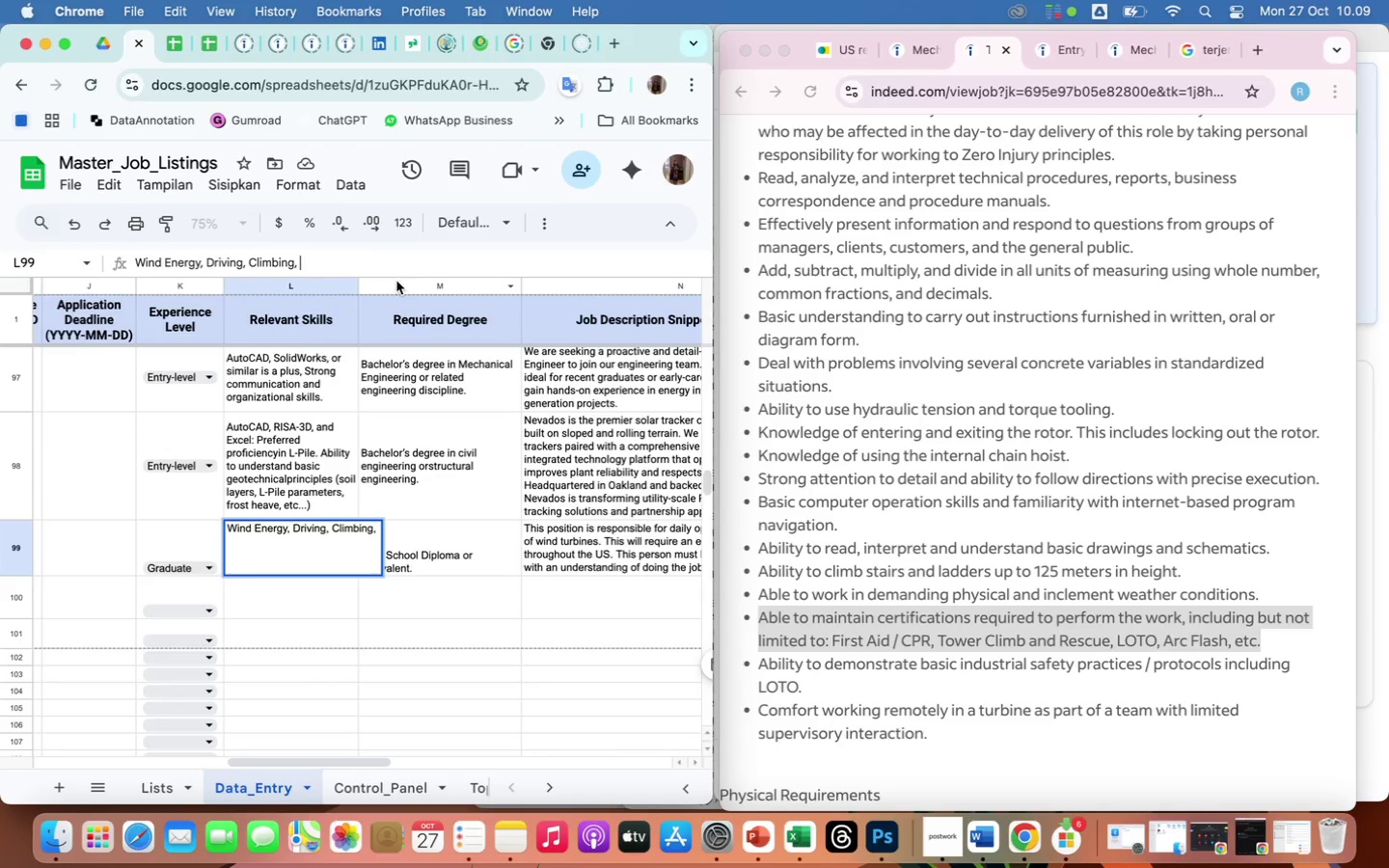 
left_click([379, 258])
 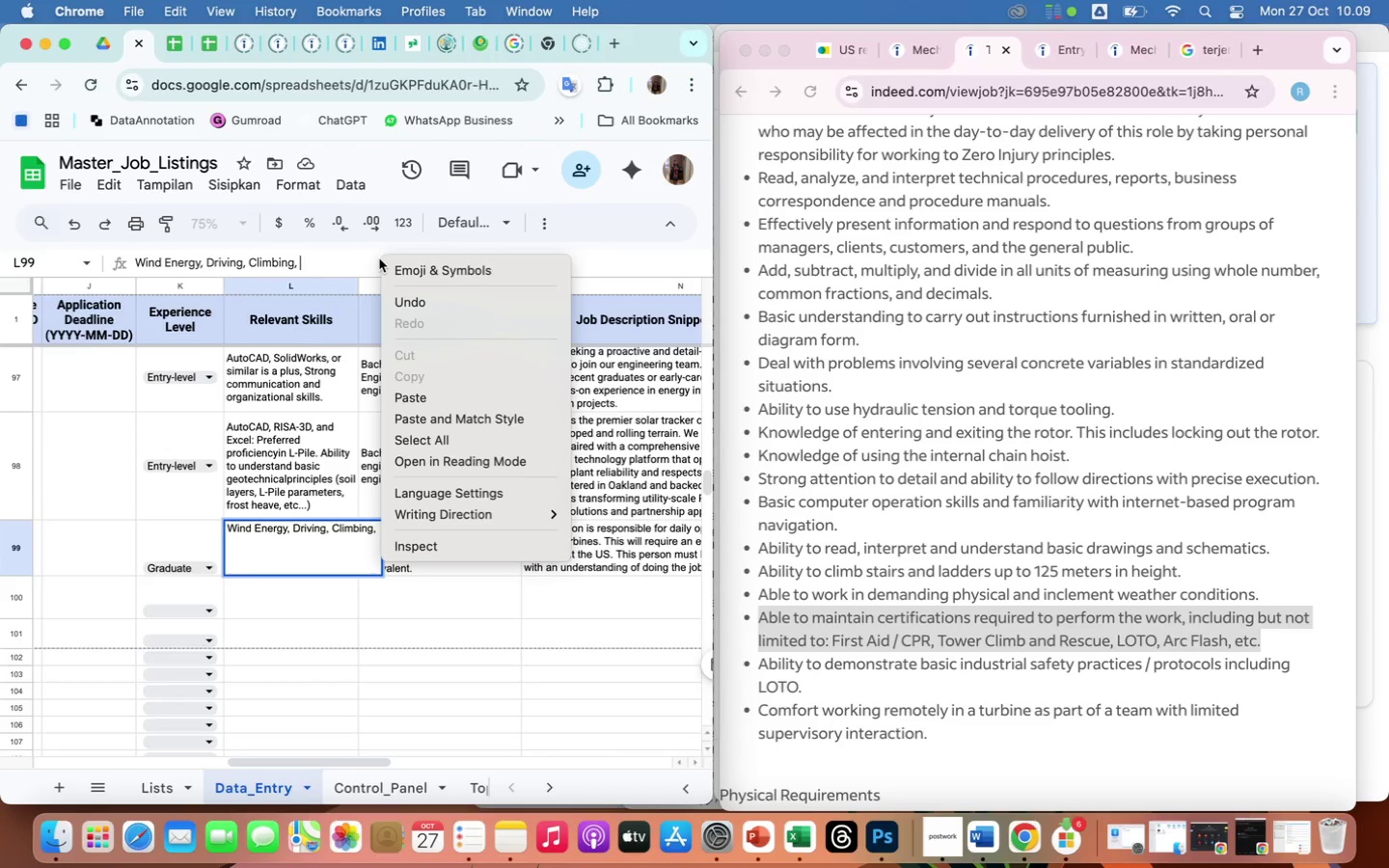 
right_click([379, 258])
 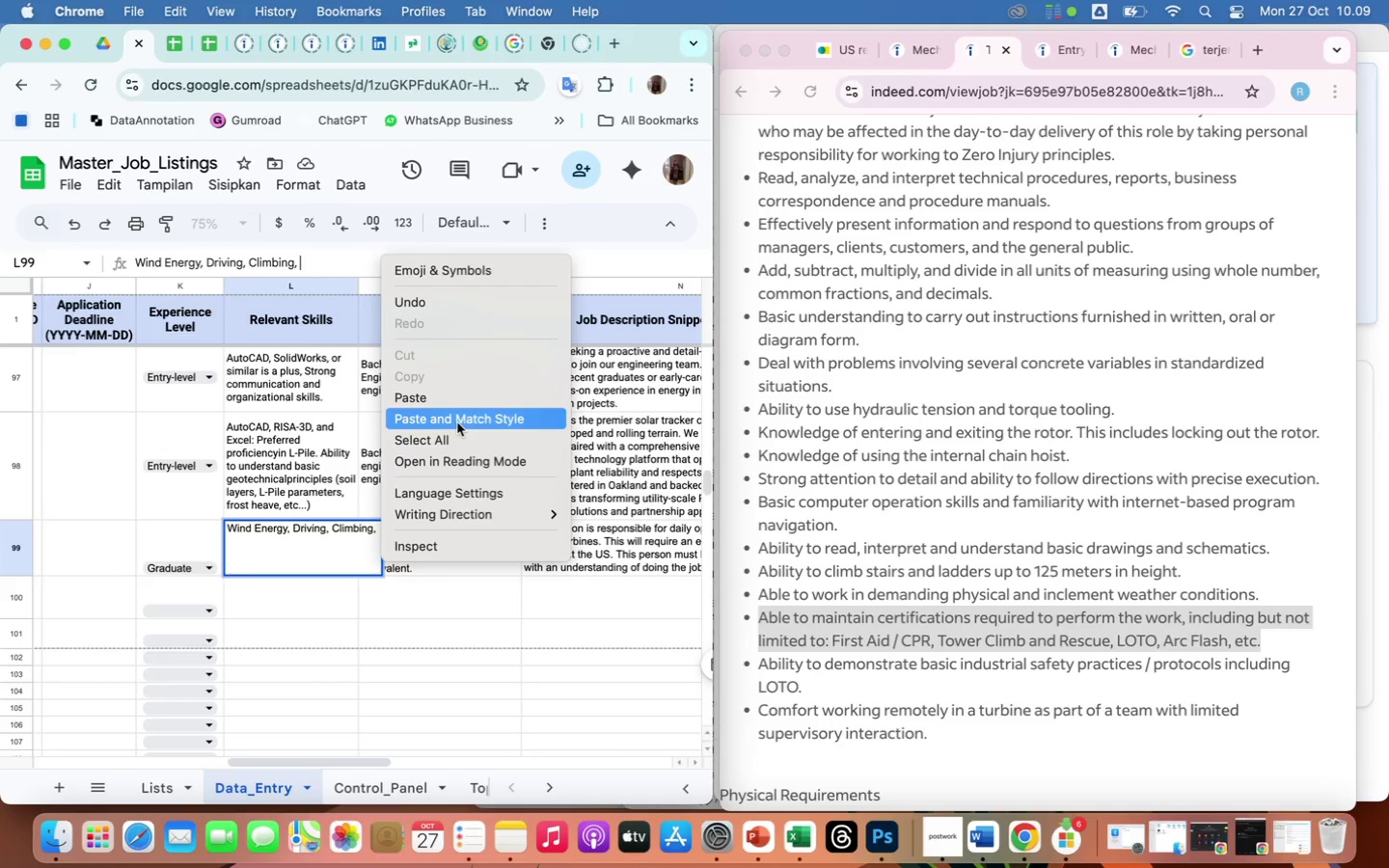 
left_click([461, 420])
 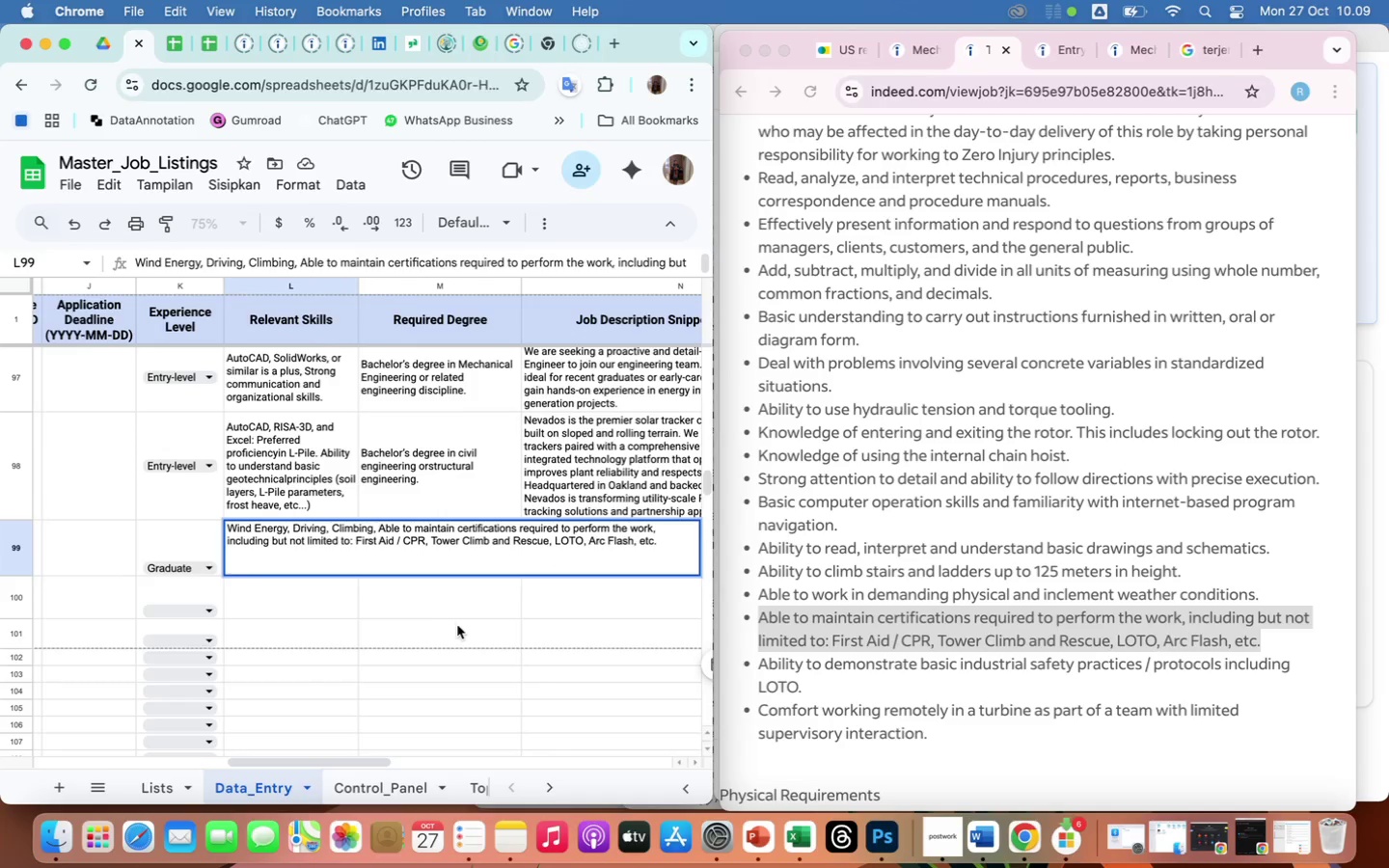 
left_click([465, 625])
 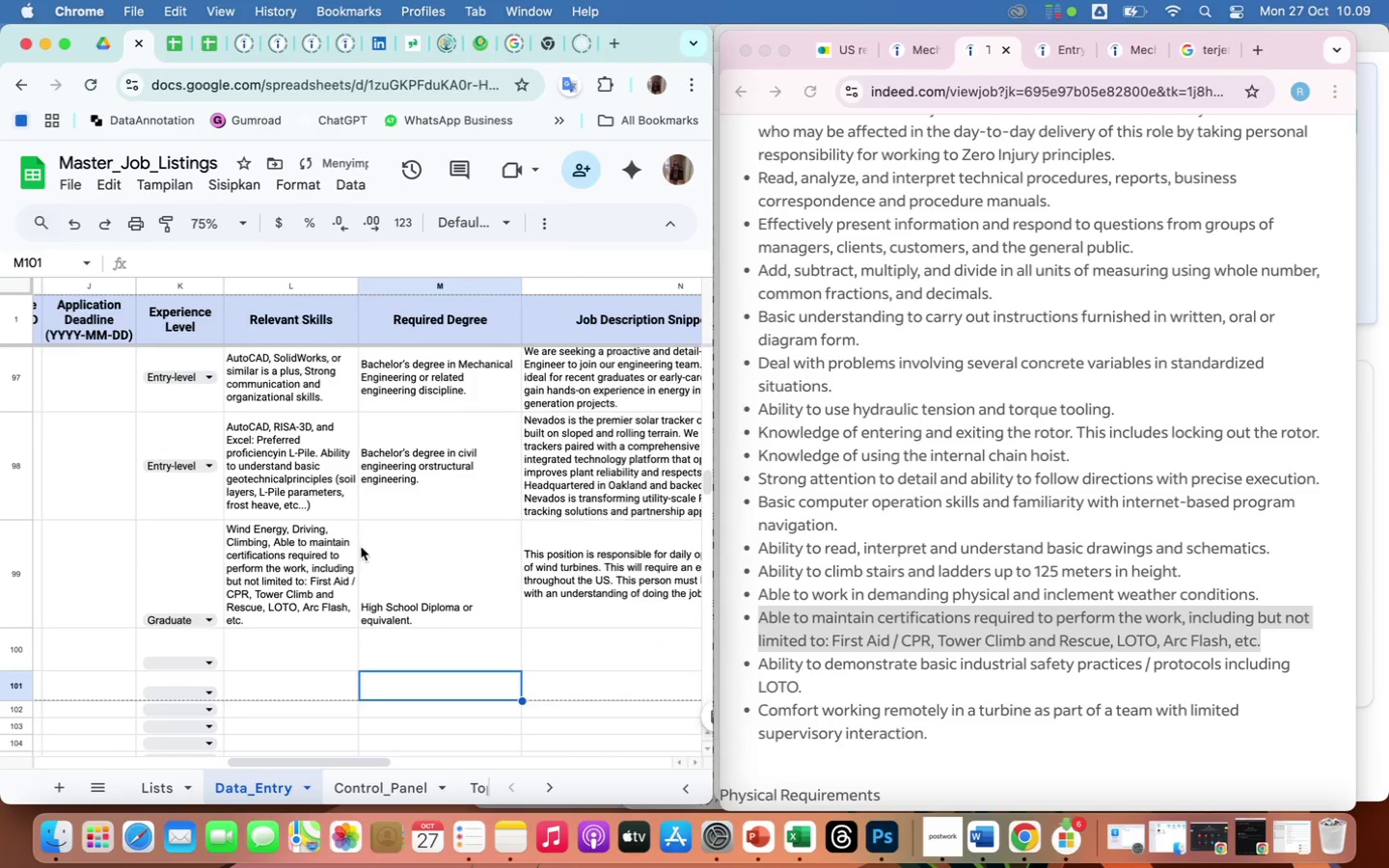 
left_click([313, 565])
 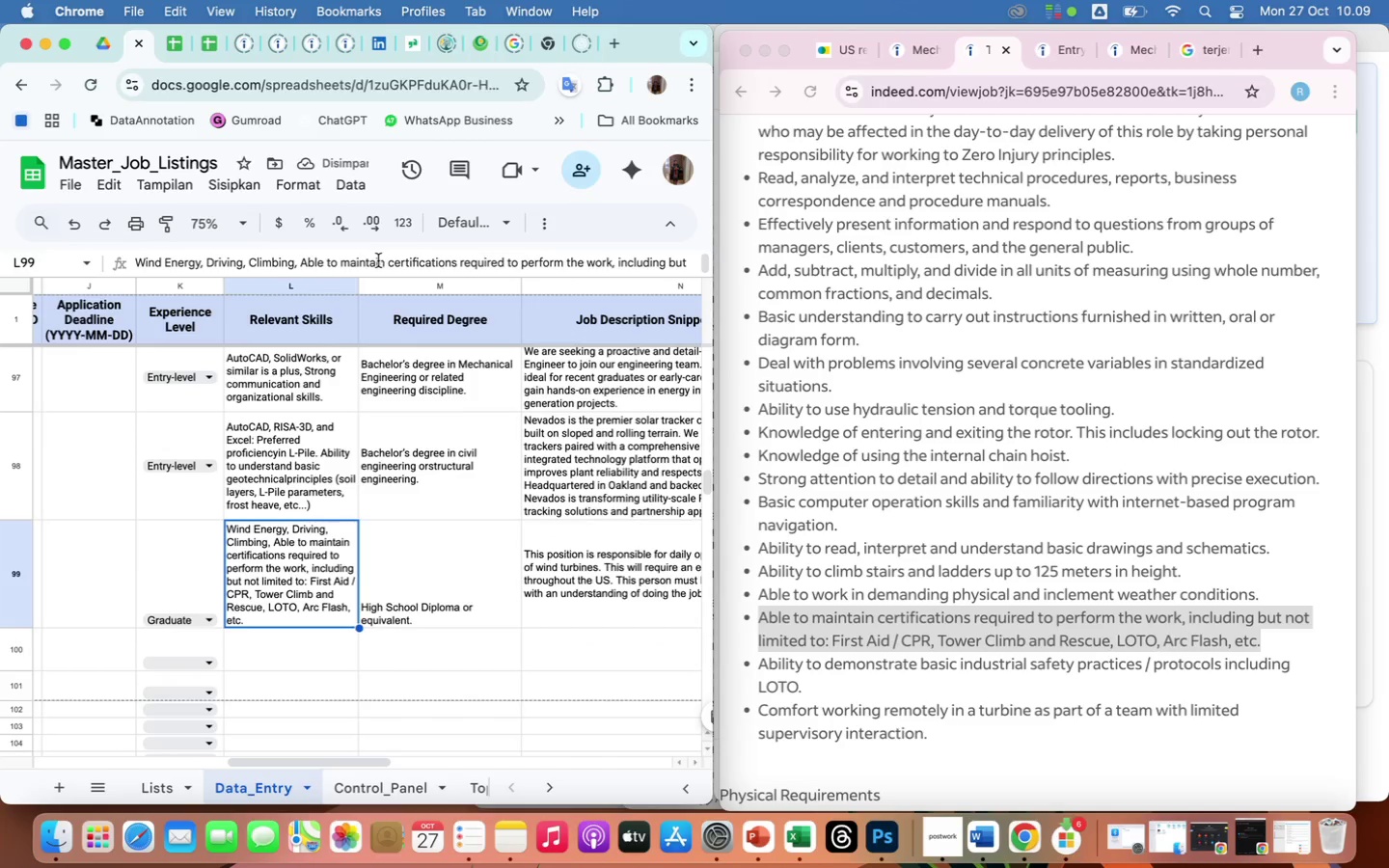 
left_click([377, 261])
 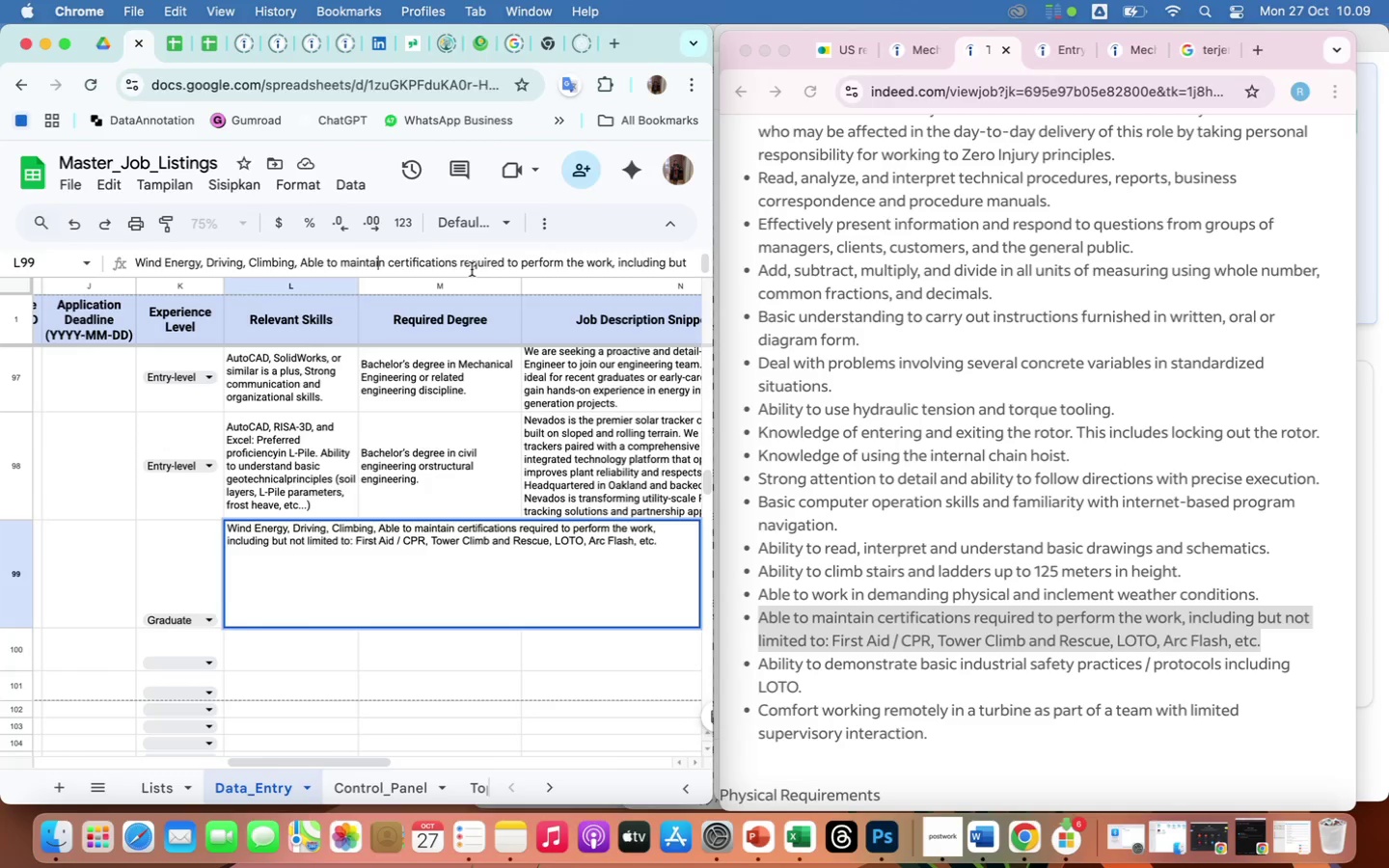 
hold_key(key=ArrowRight, duration=1.5)
 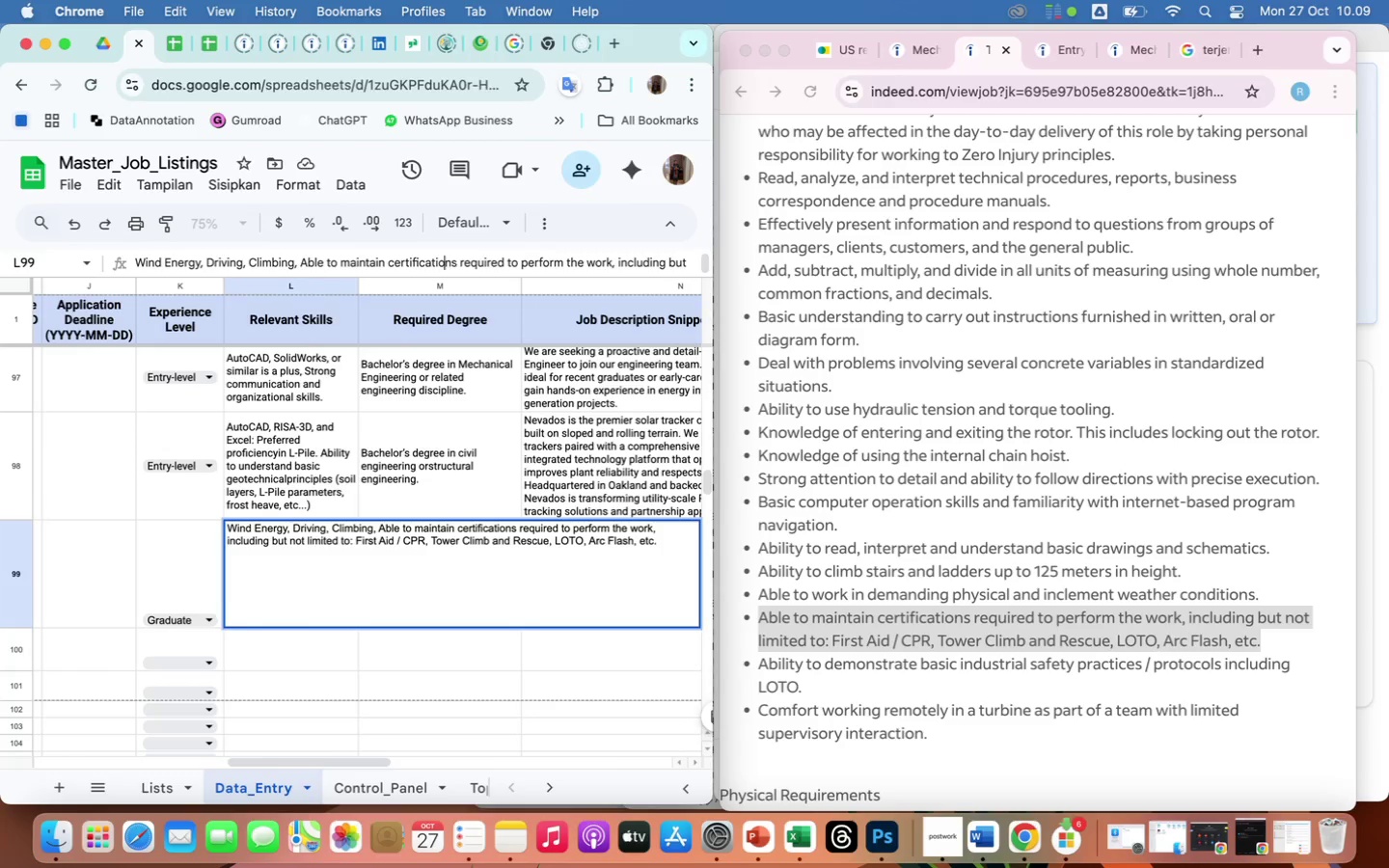 
hold_key(key=ArrowRight, duration=1.5)
 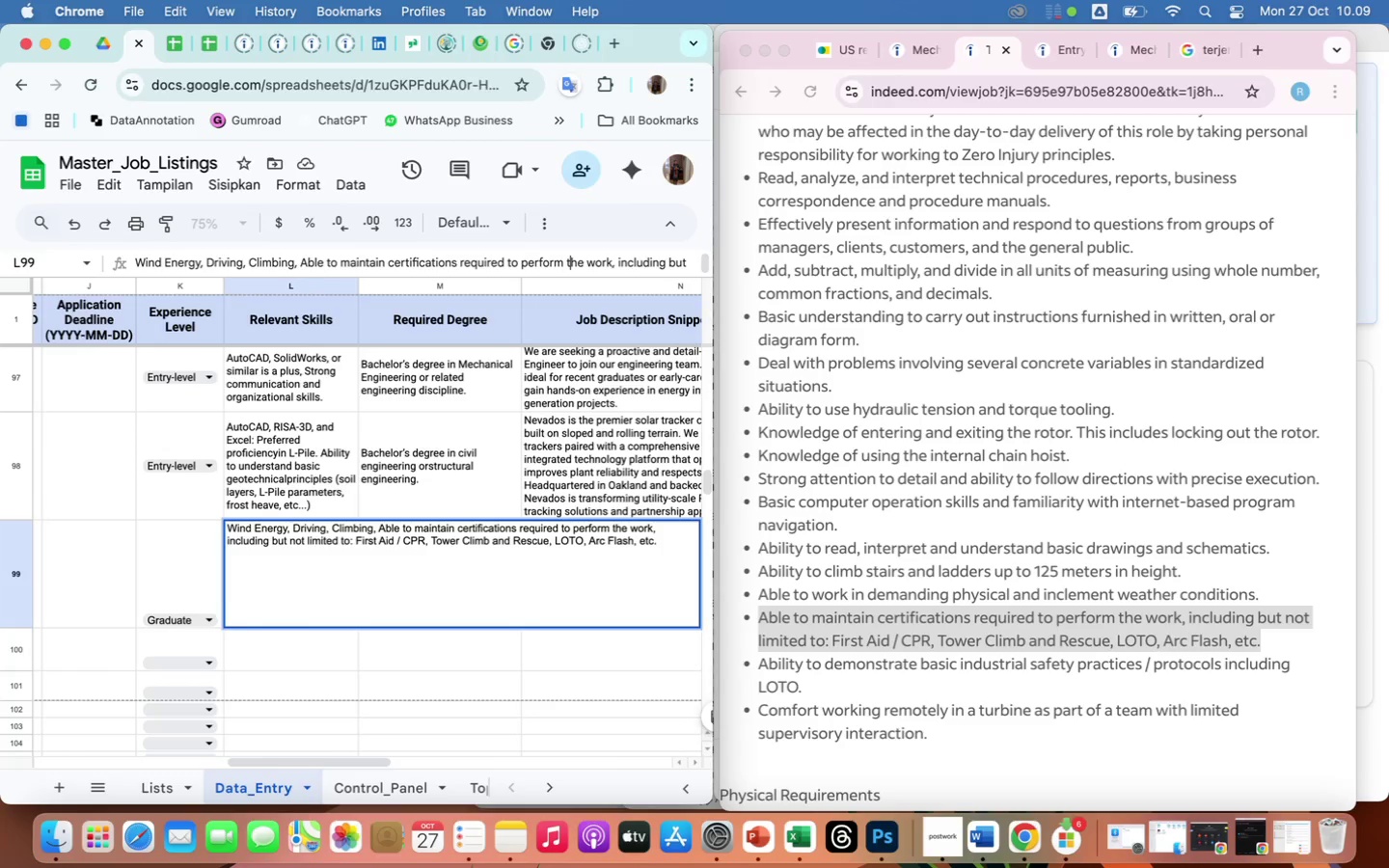 
hold_key(key=ArrowRight, duration=1.5)
 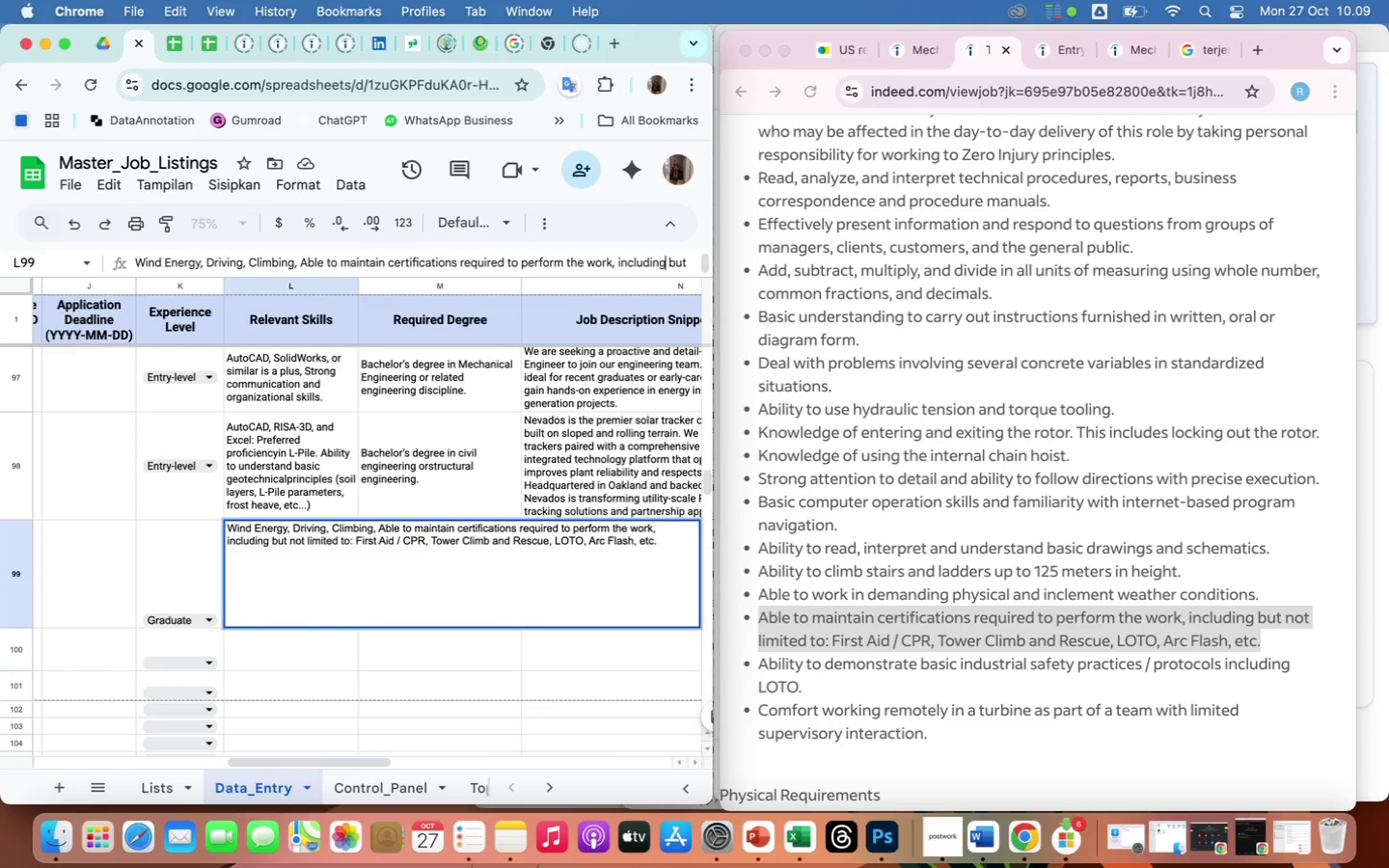 
hold_key(key=ArrowRight, duration=1.5)
 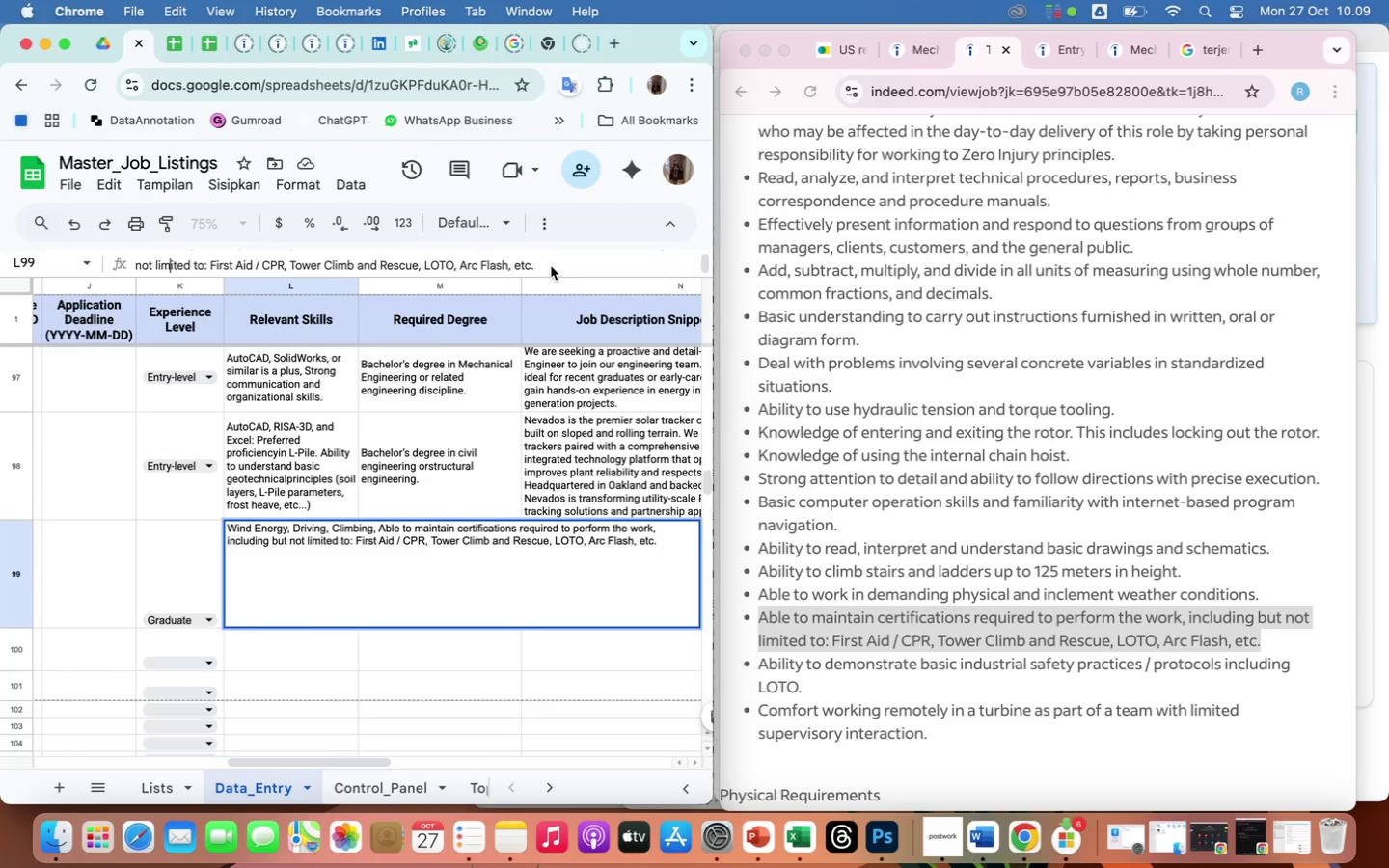 
left_click([550, 266])
 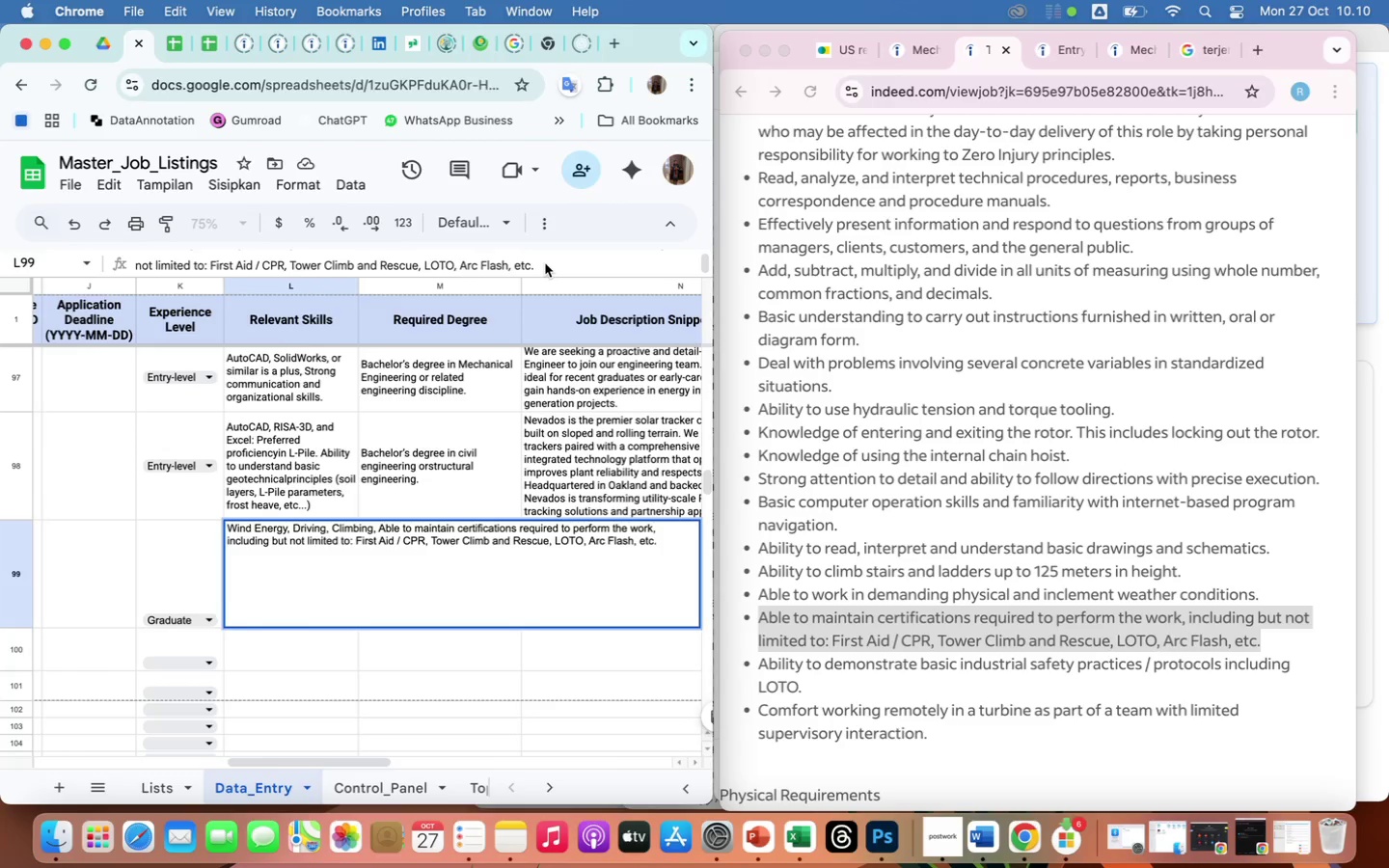 
left_click([545, 263])
 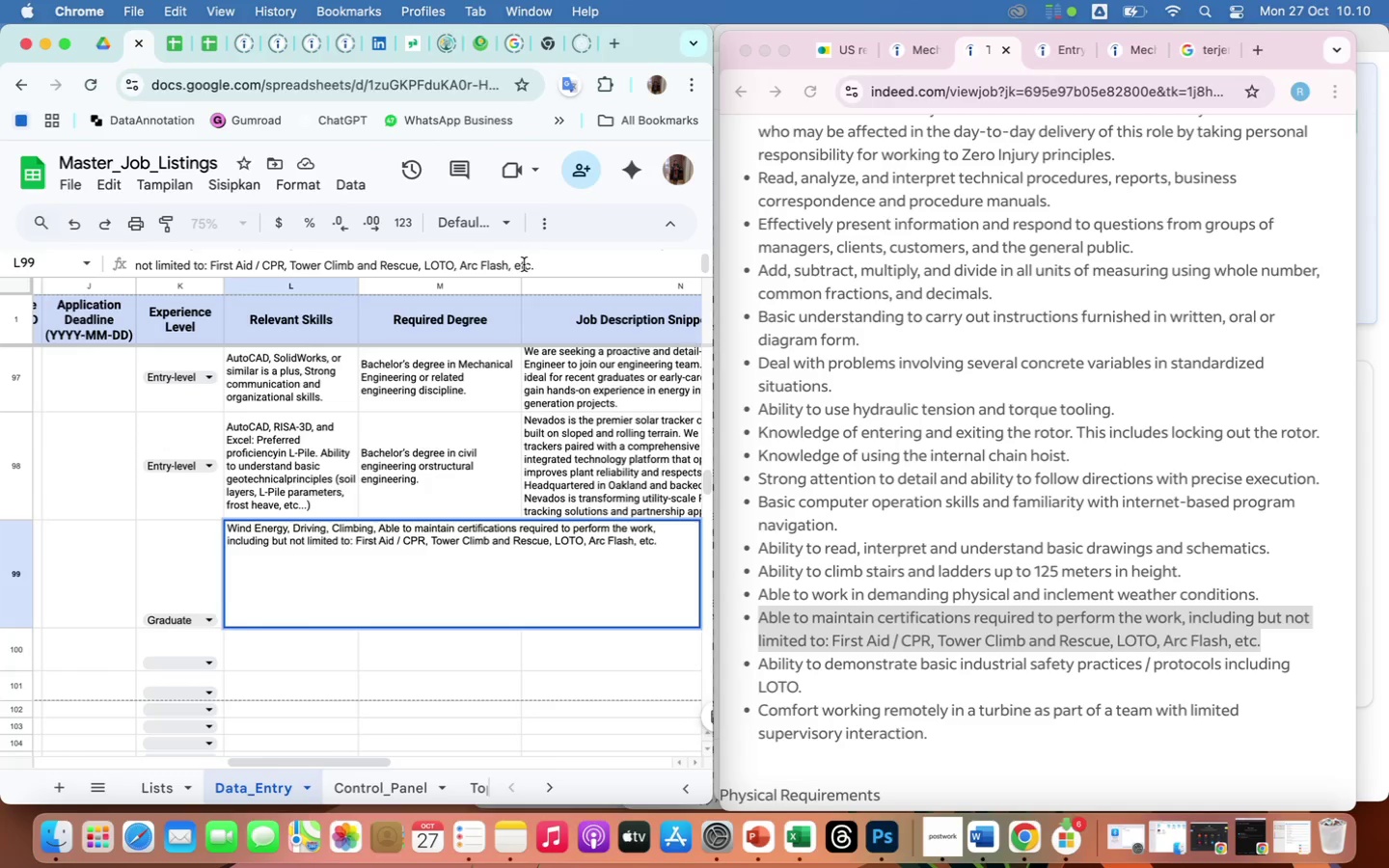 
left_click([524, 264])
 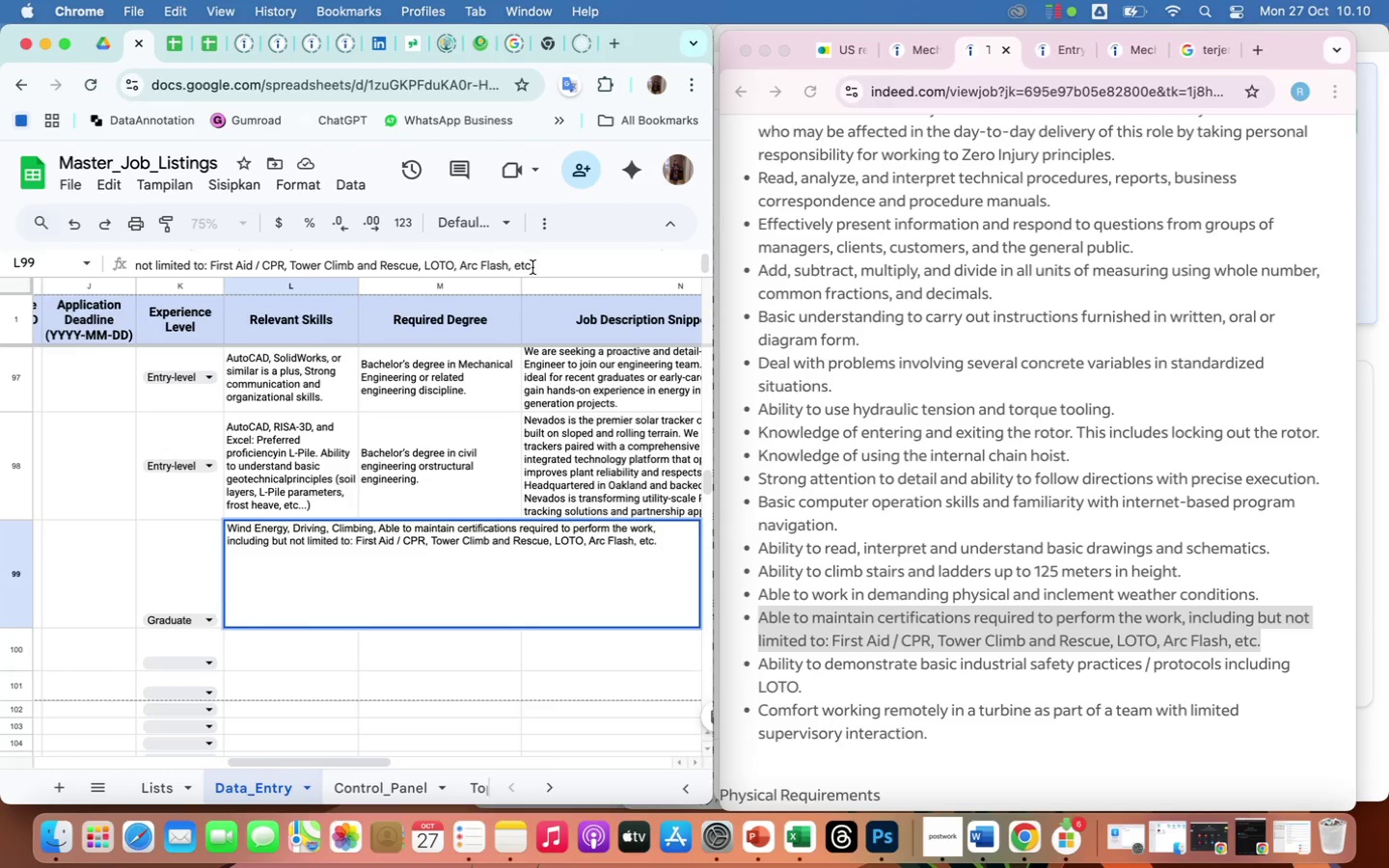 
left_click_drag(start_coordinate=[532, 267], to_coordinate=[516, 261])
 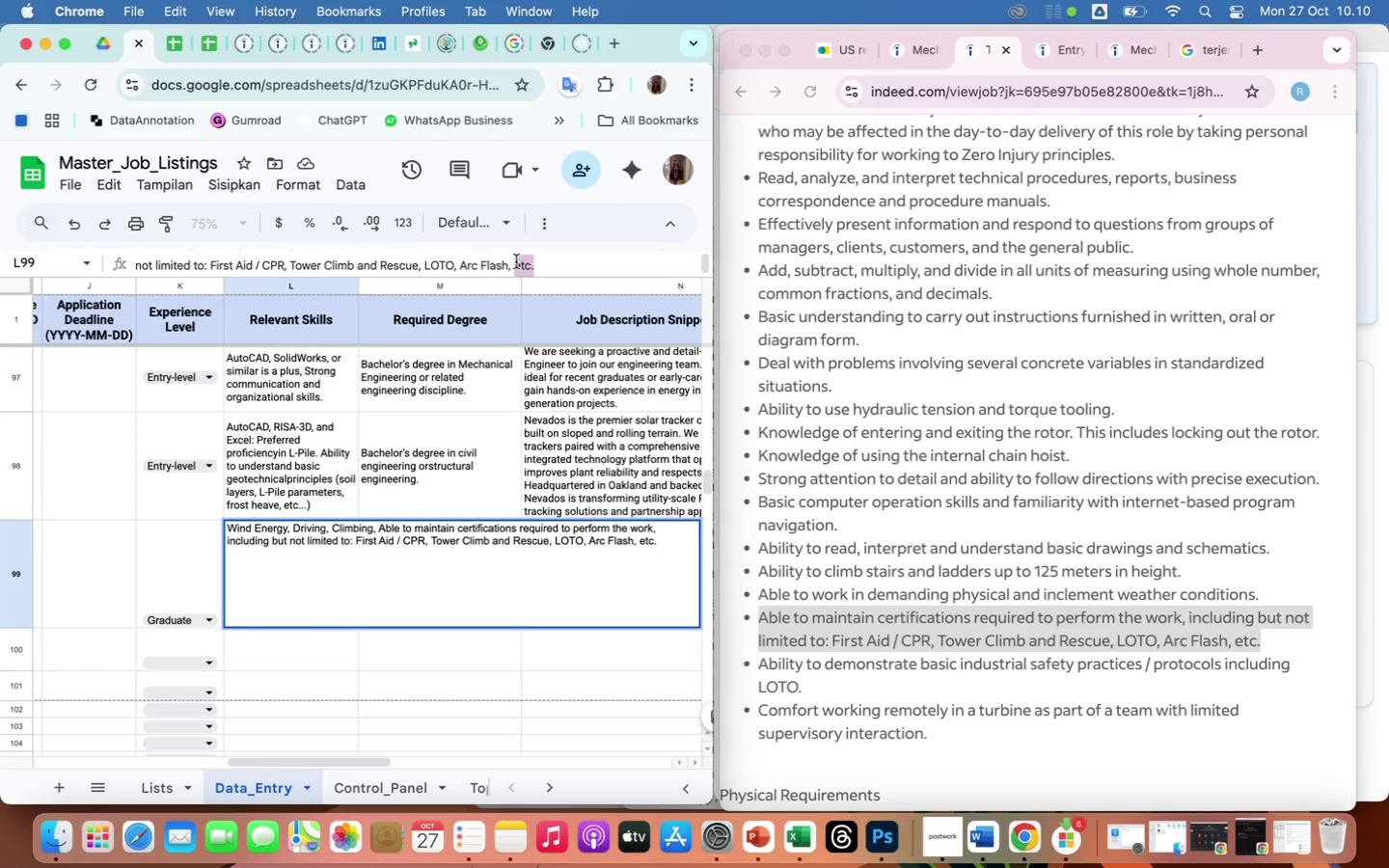 
key(Backspace)
 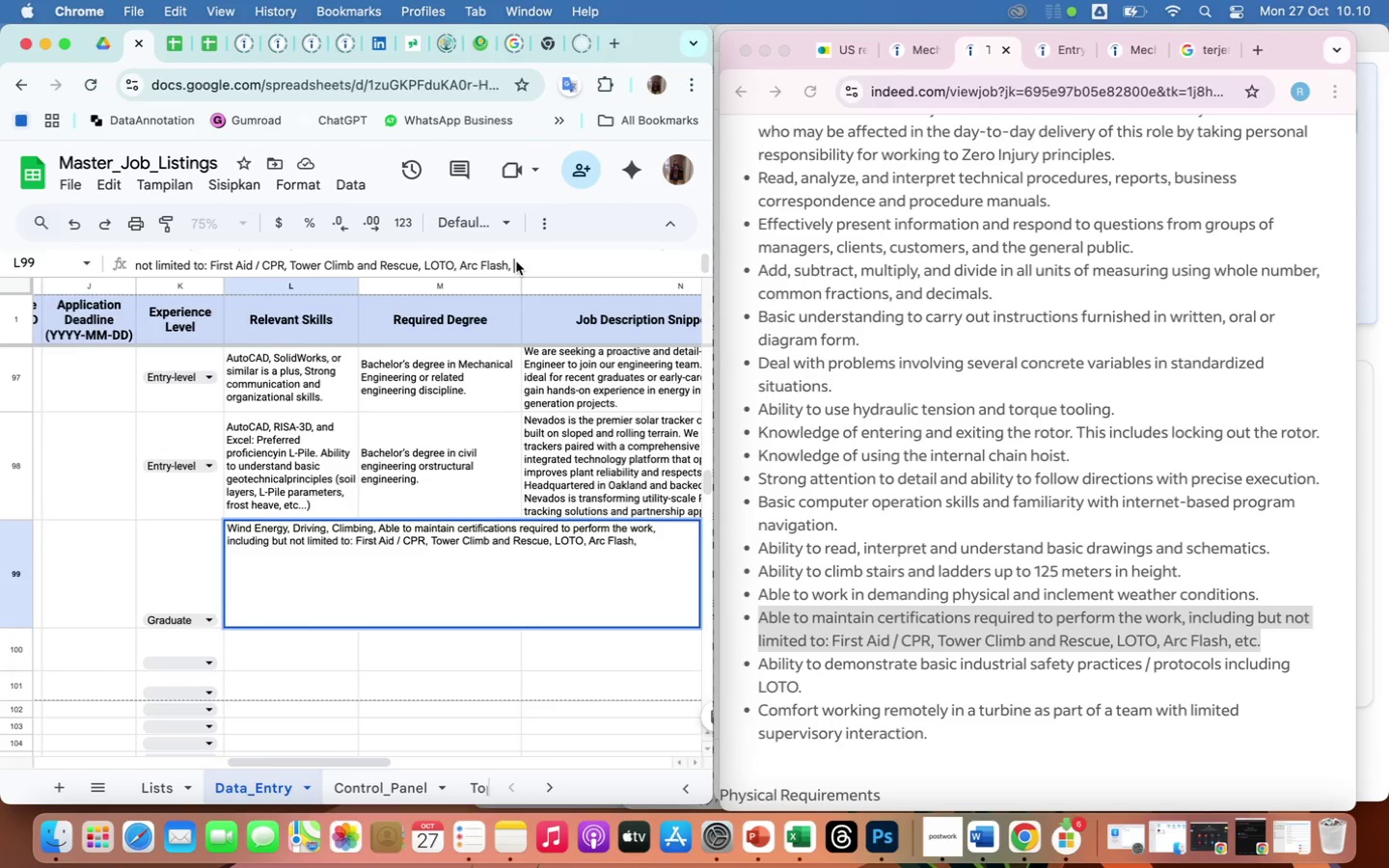 
key(Backspace)
 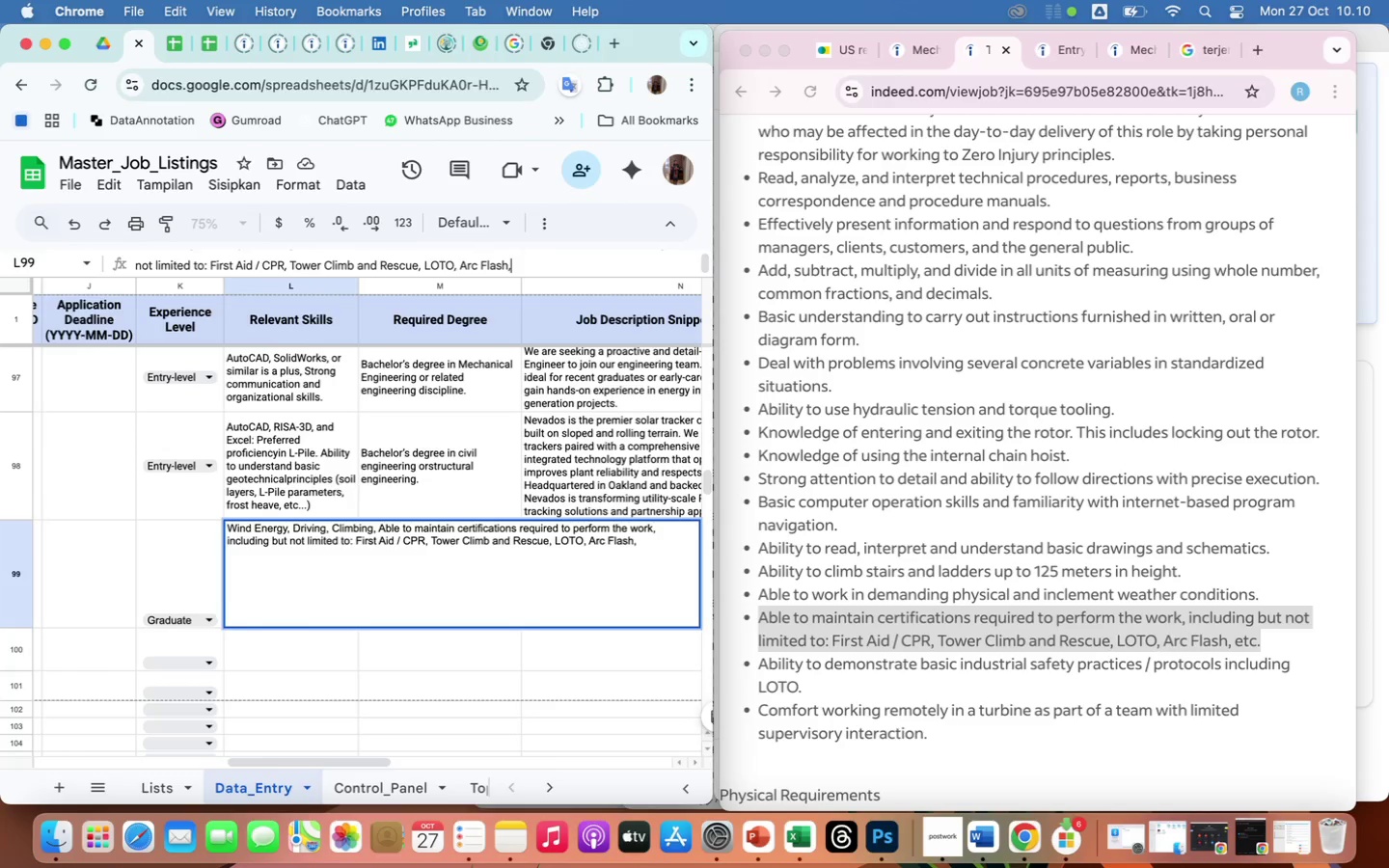 
key(Backspace)
 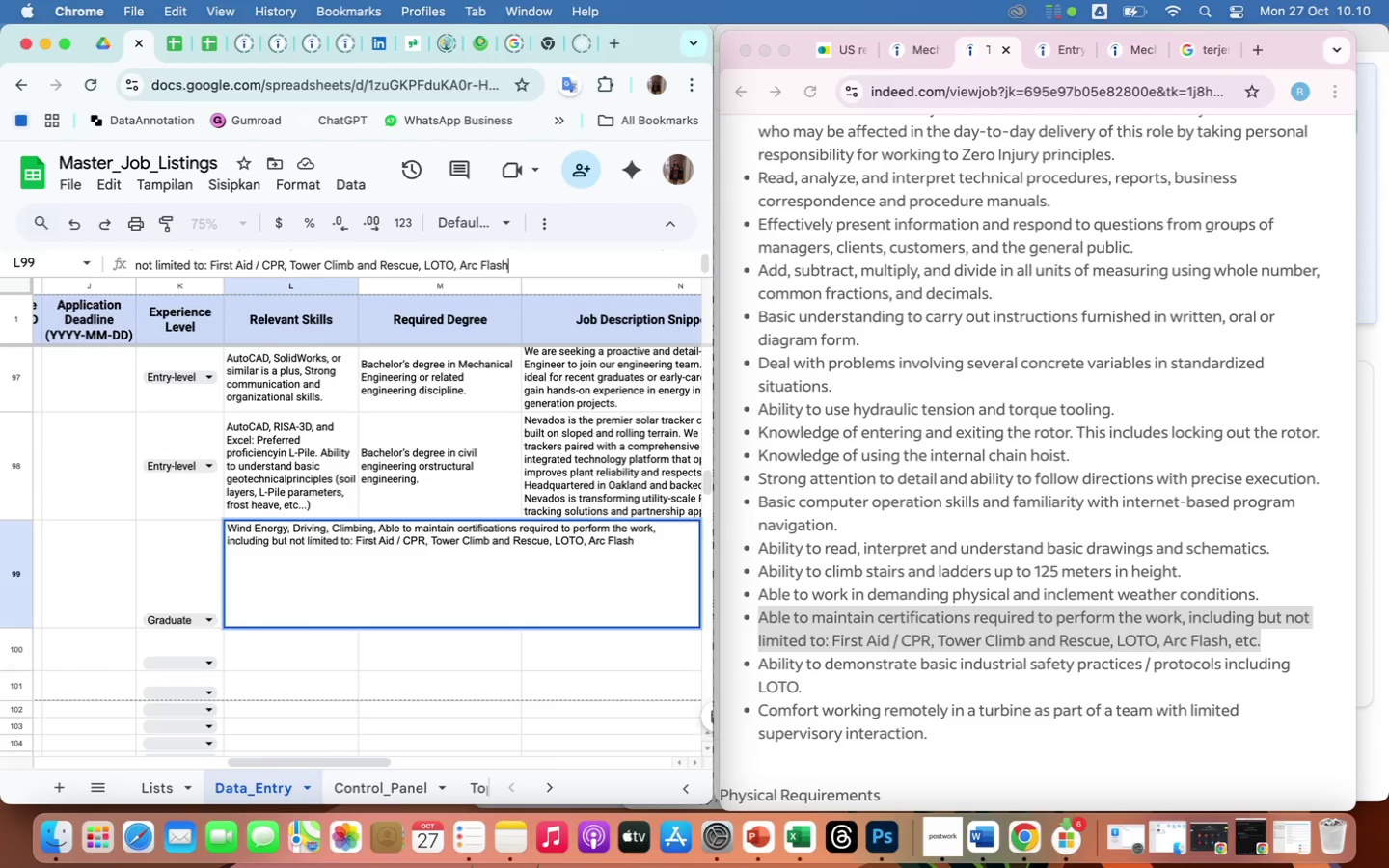 
key(Period)
 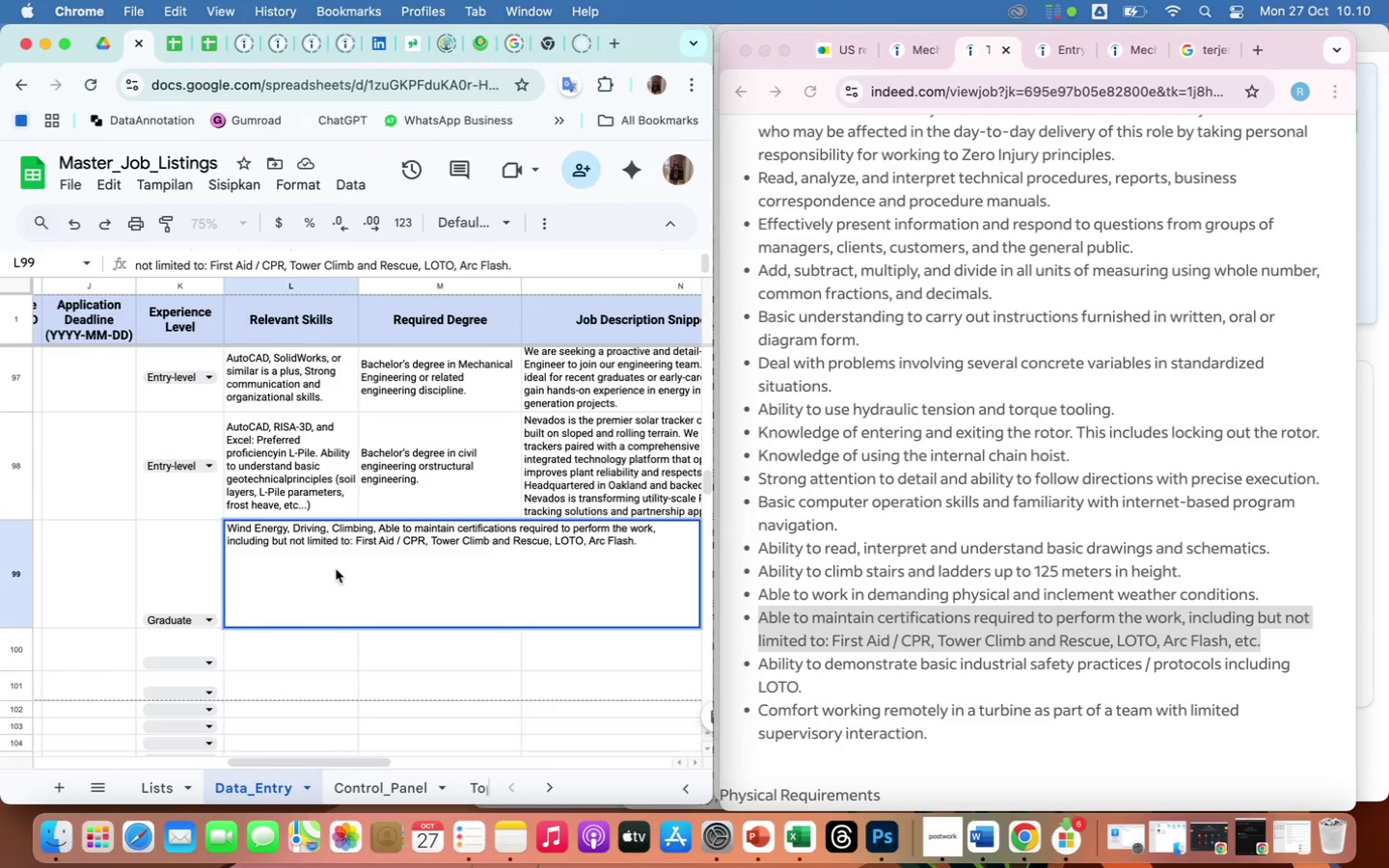 
left_click([337, 569])
 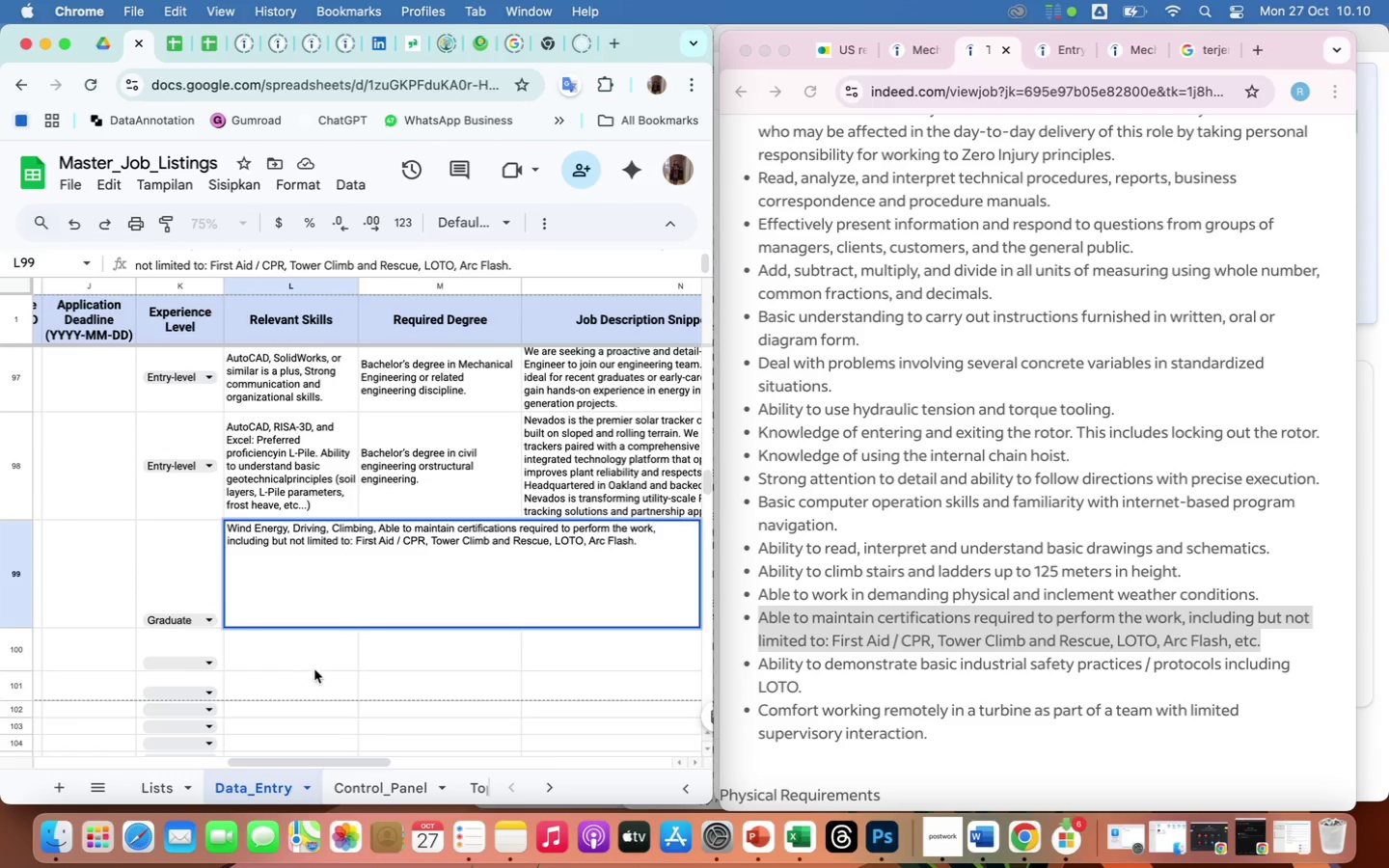 
left_click([314, 669])
 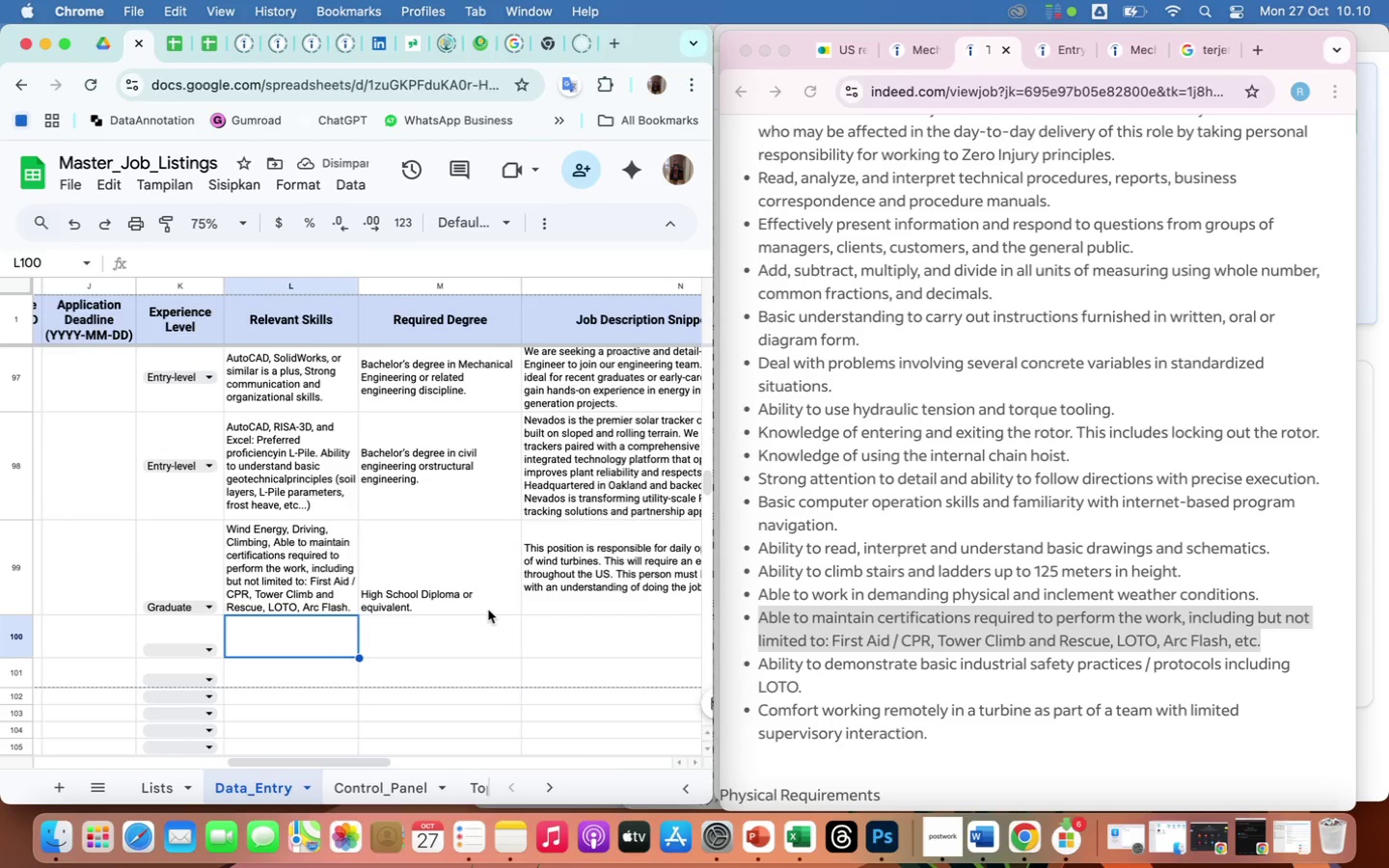 
wait(5.36)
 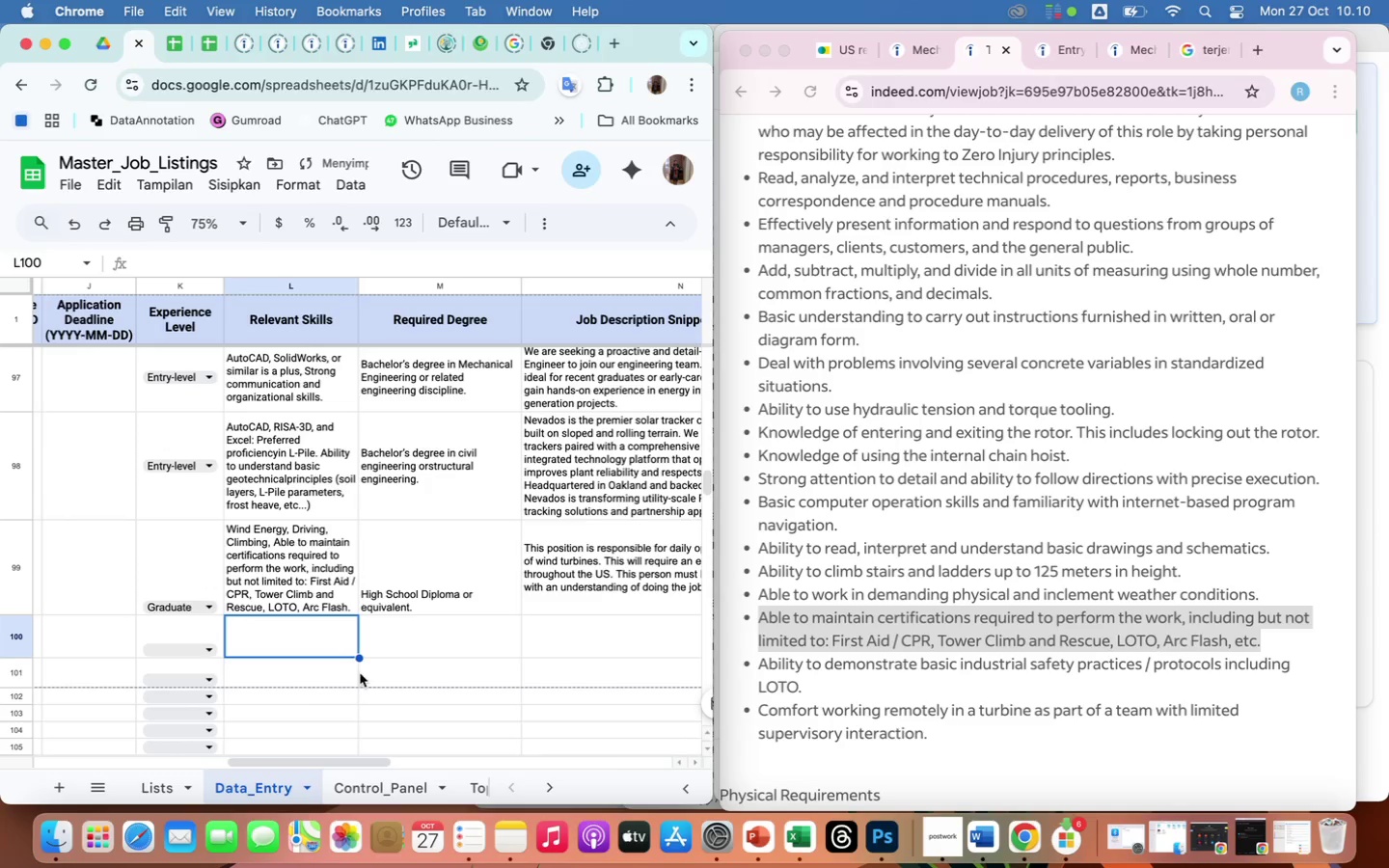 
scroll: coordinate [933, 665], scroll_direction: down, amount: 129.0
 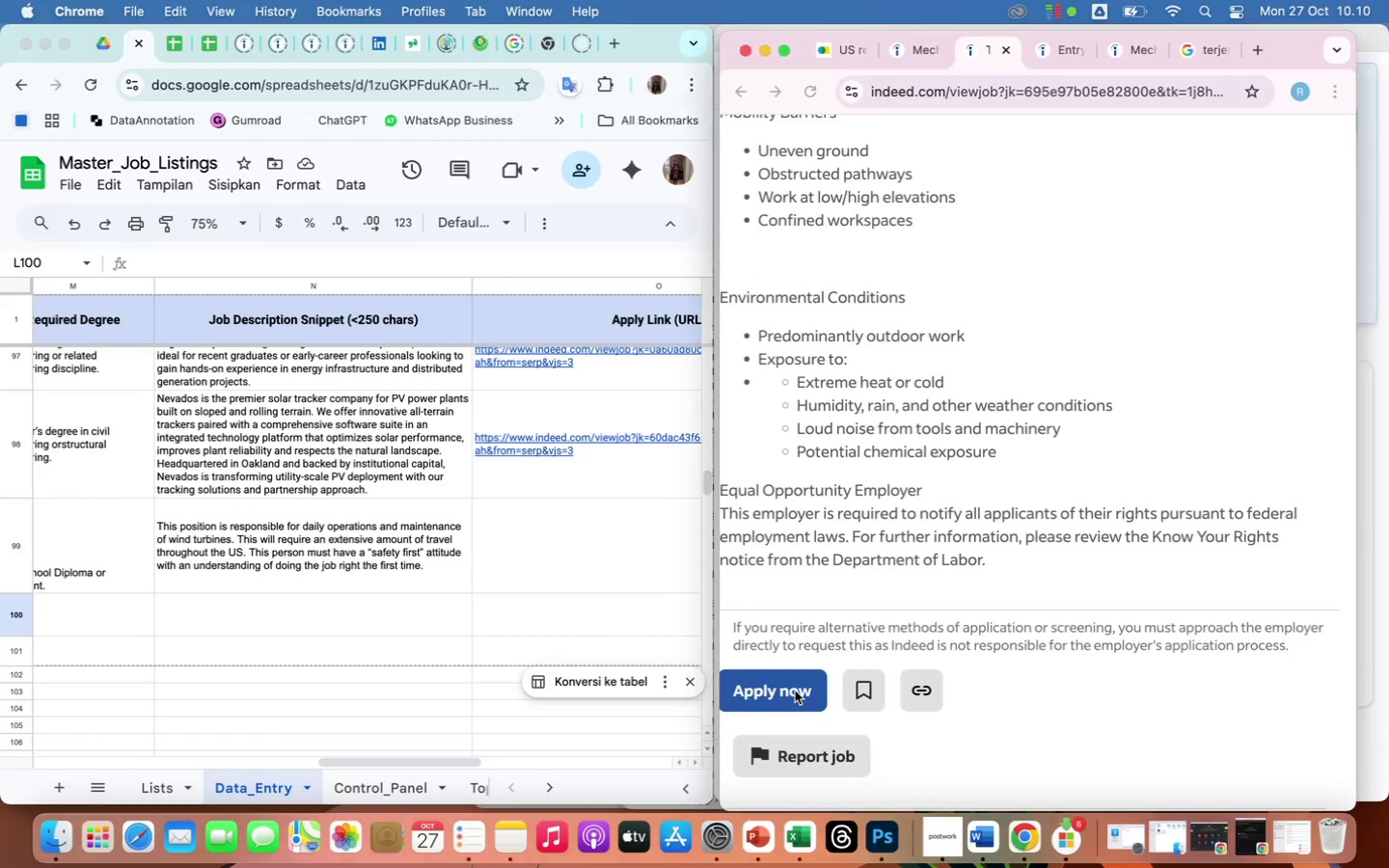 
double_click([795, 691])
 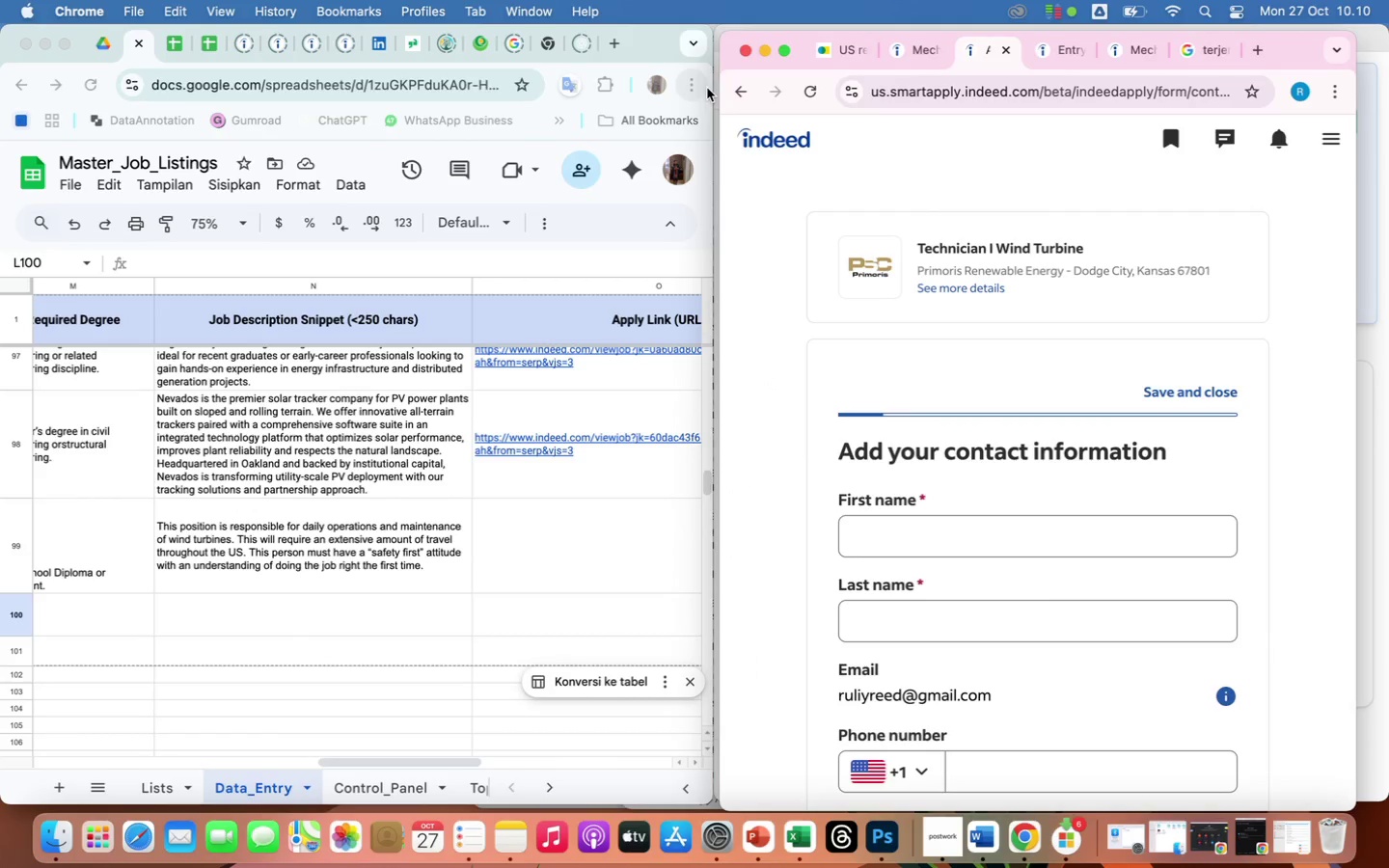 
wait(7.98)
 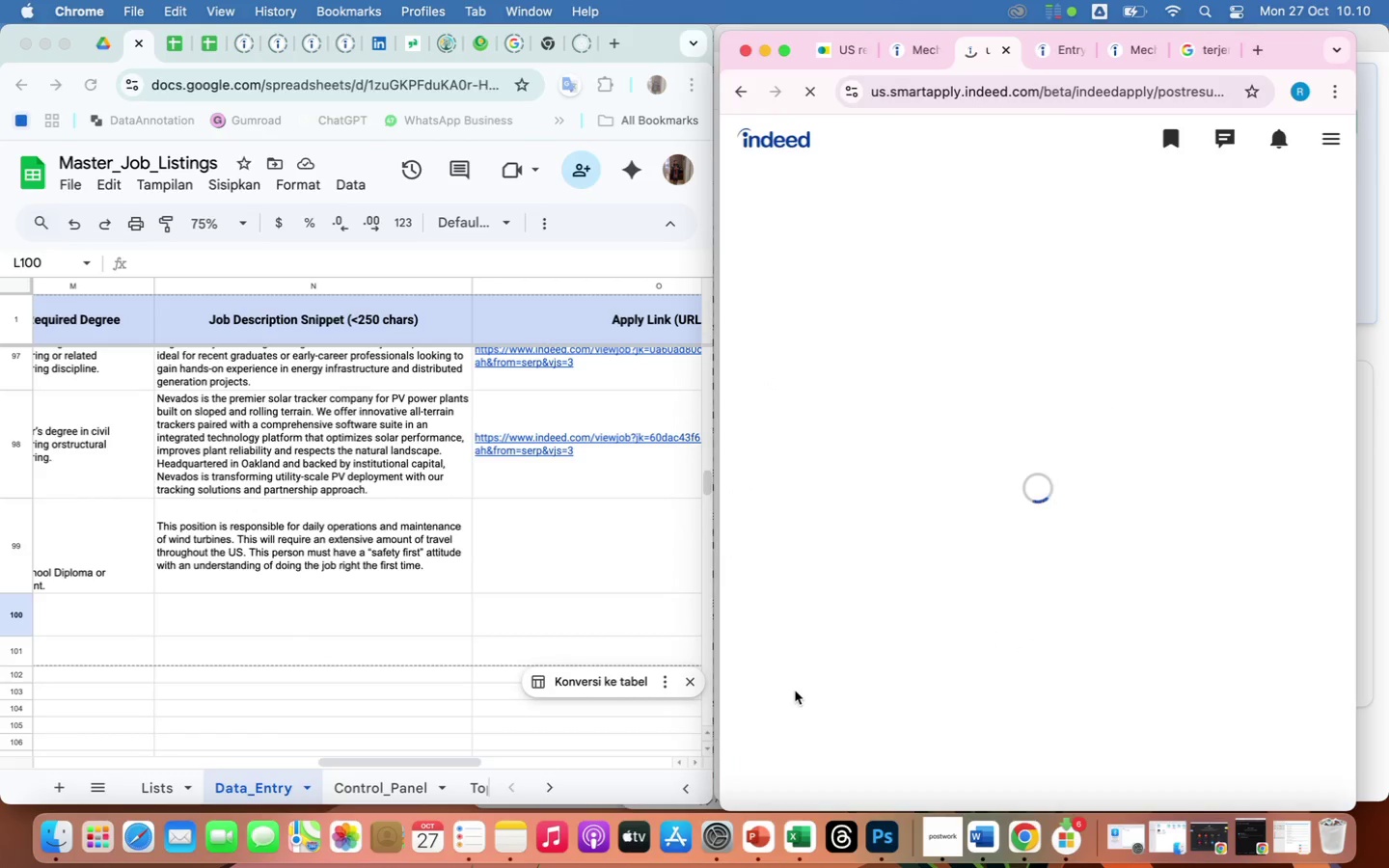 
left_click([742, 85])
 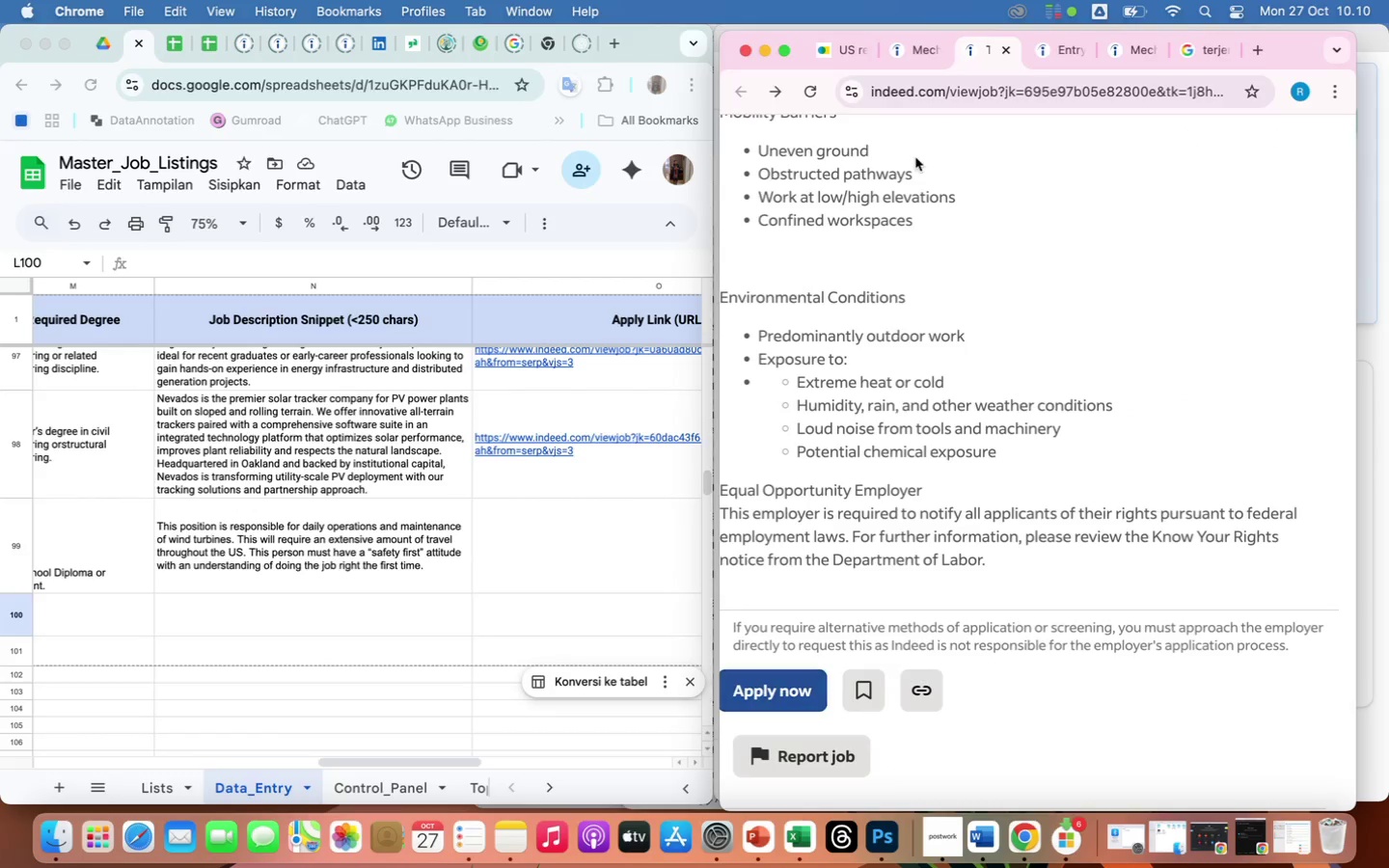 
scroll: coordinate [915, 157], scroll_direction: up, amount: 424.0
 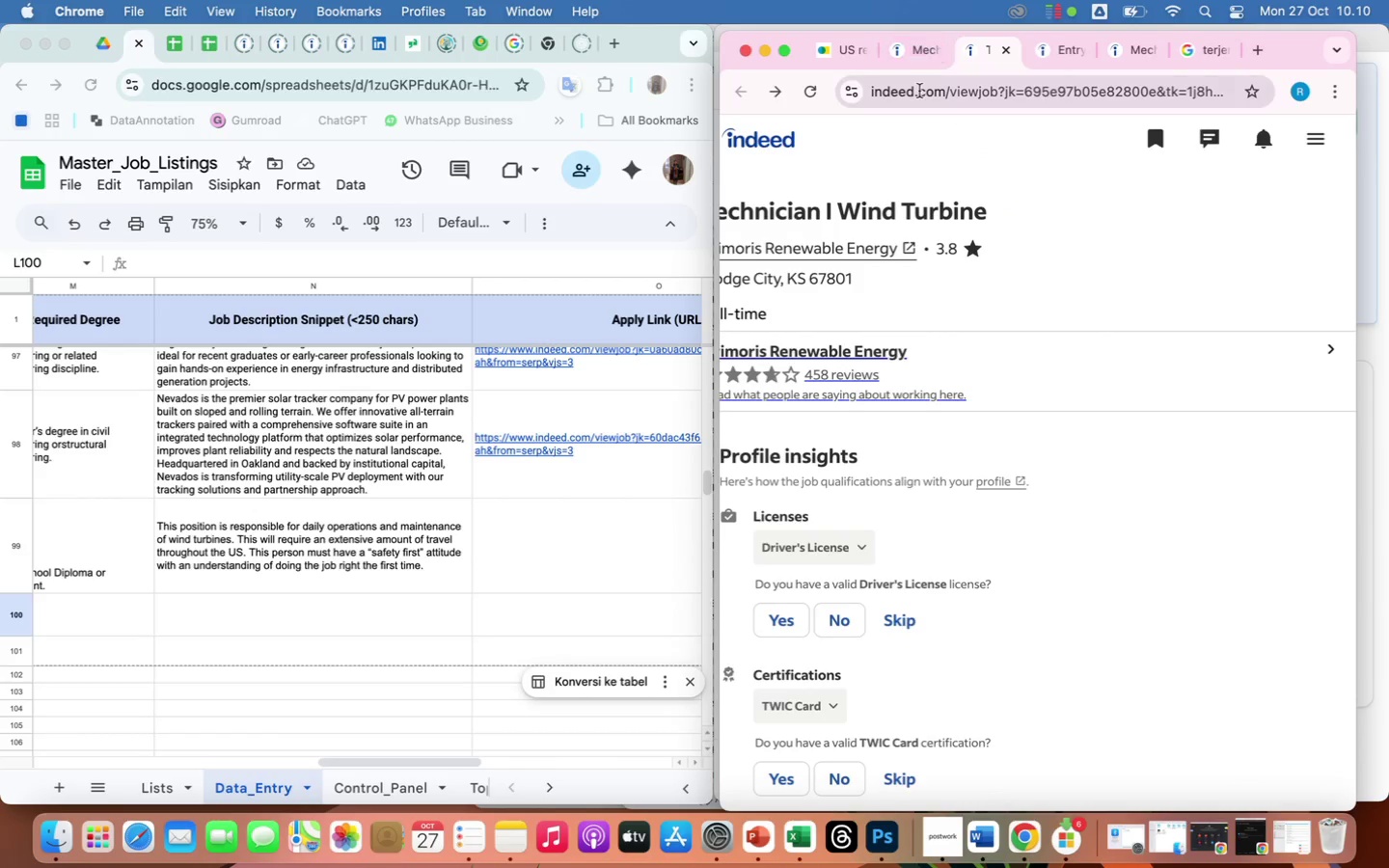 
left_click([919, 91])
 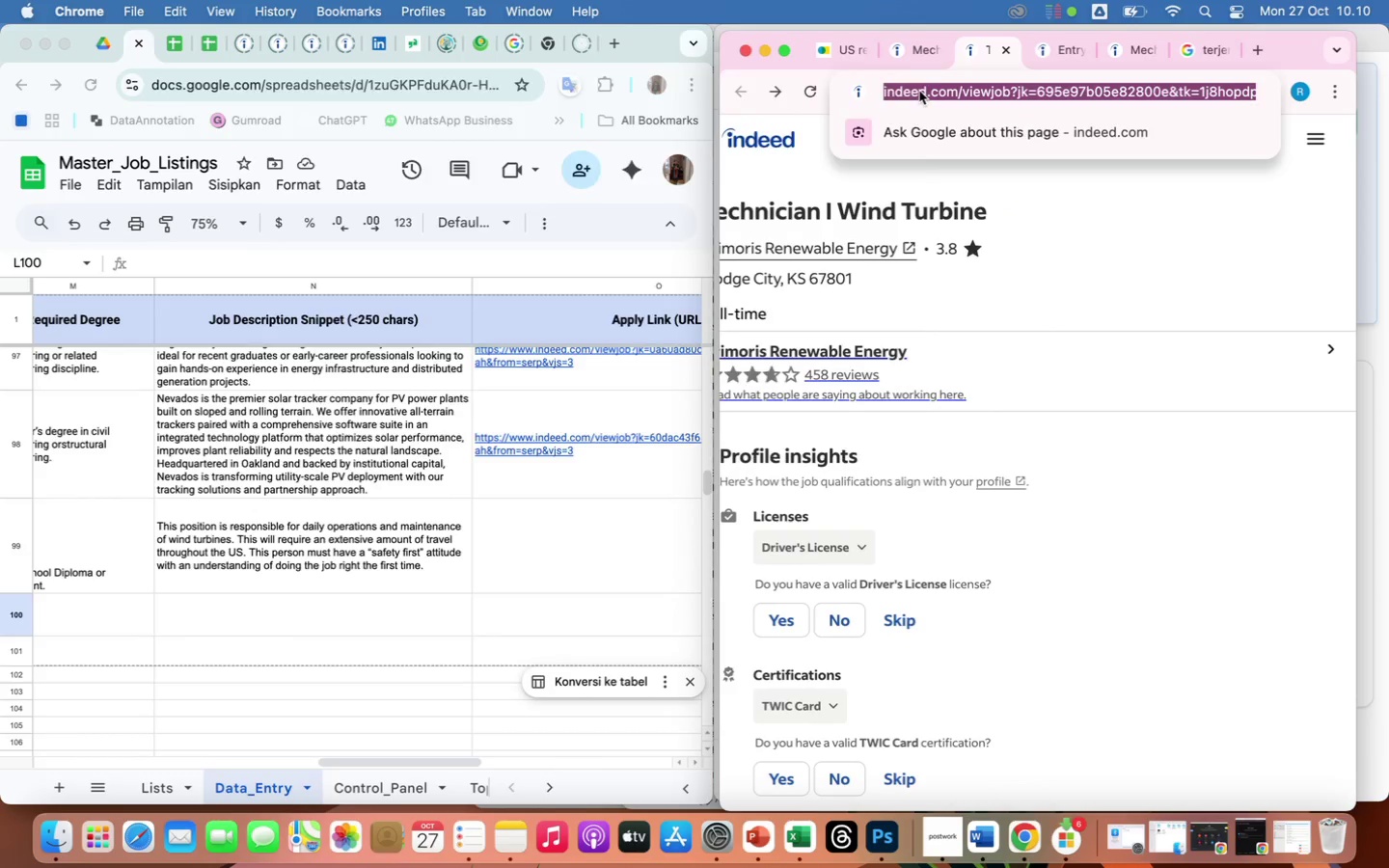 
right_click([919, 91])
 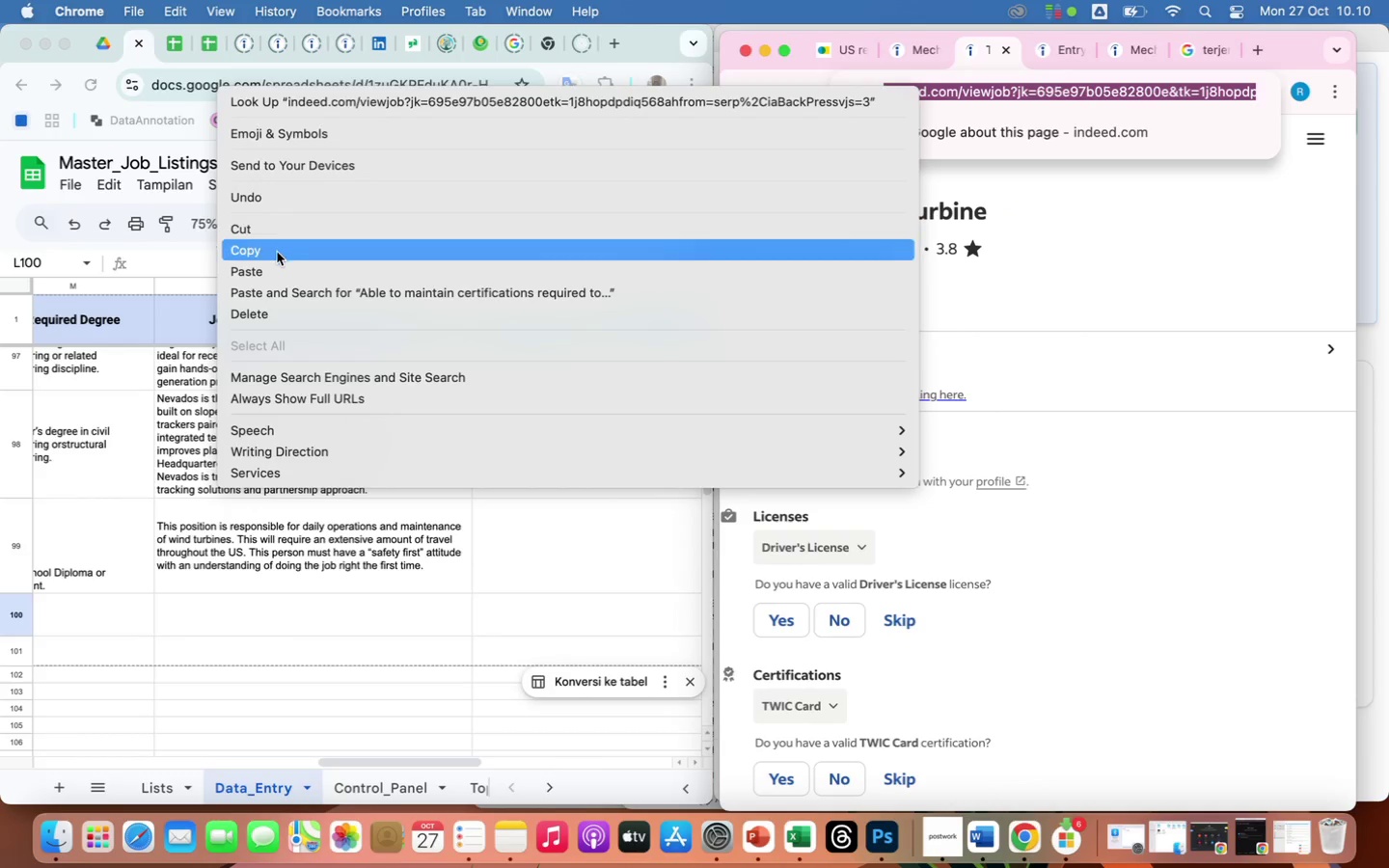 
left_click([269, 256])
 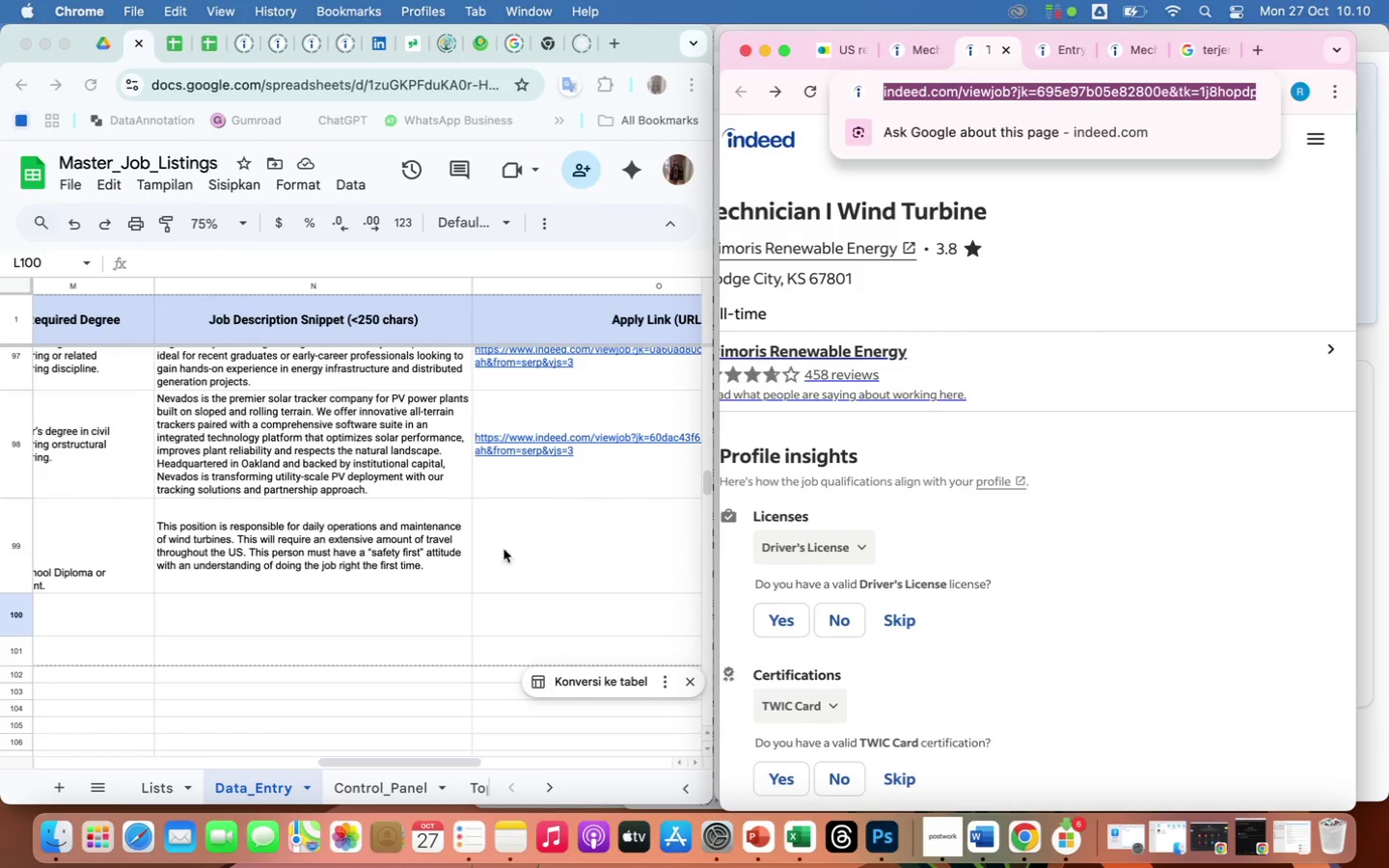 
left_click([516, 556])
 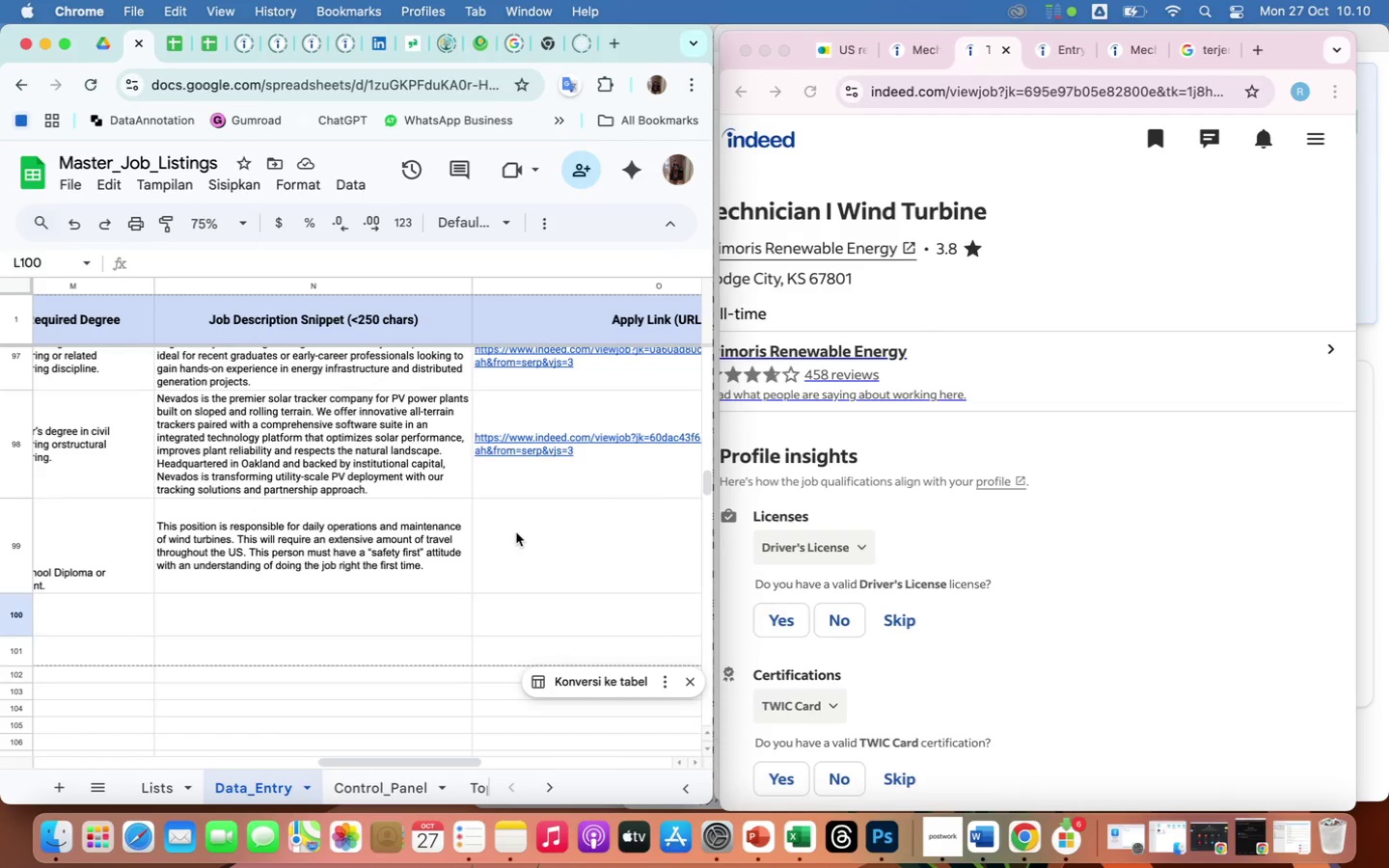 
left_click([516, 532])
 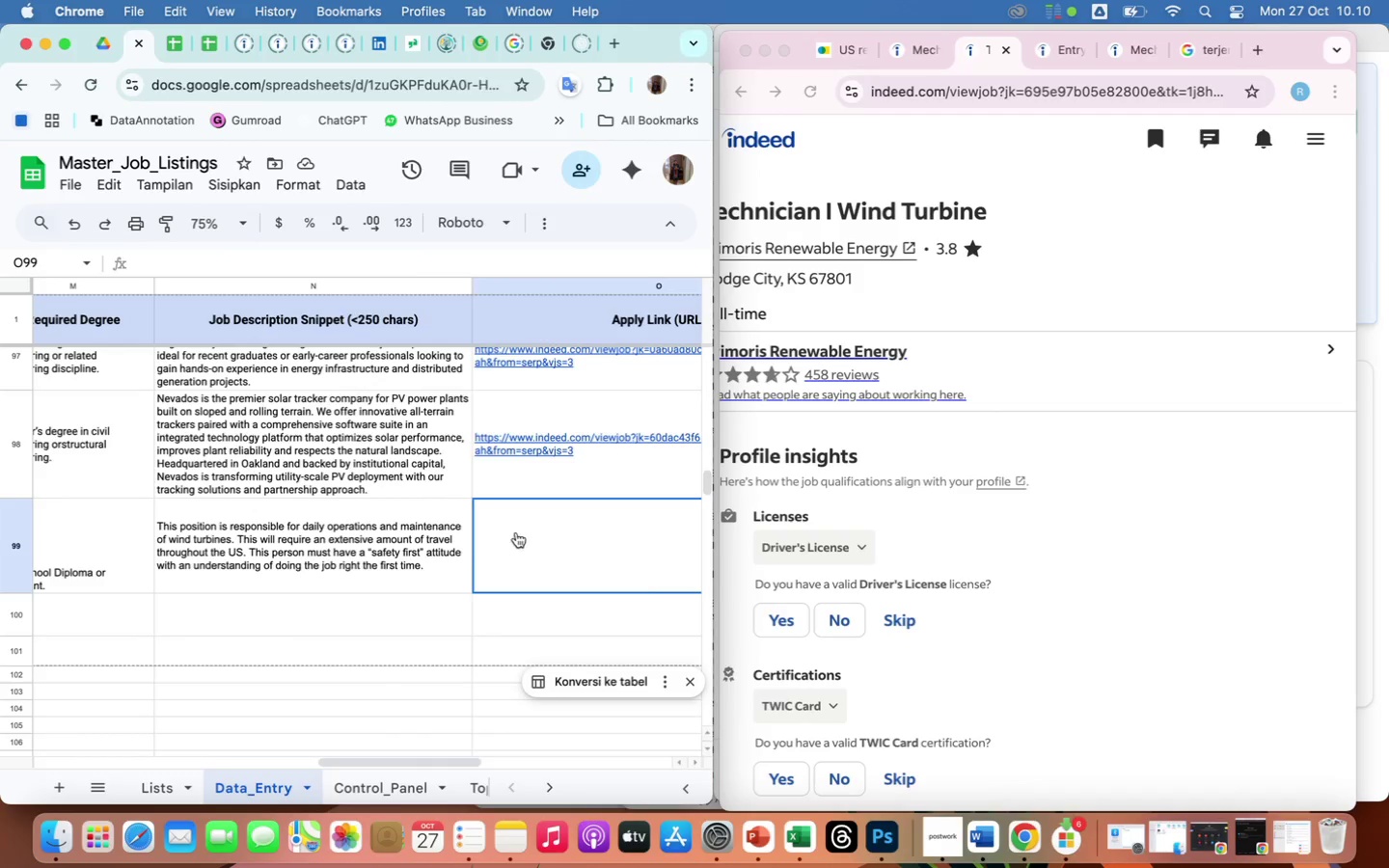 
right_click([516, 532])
 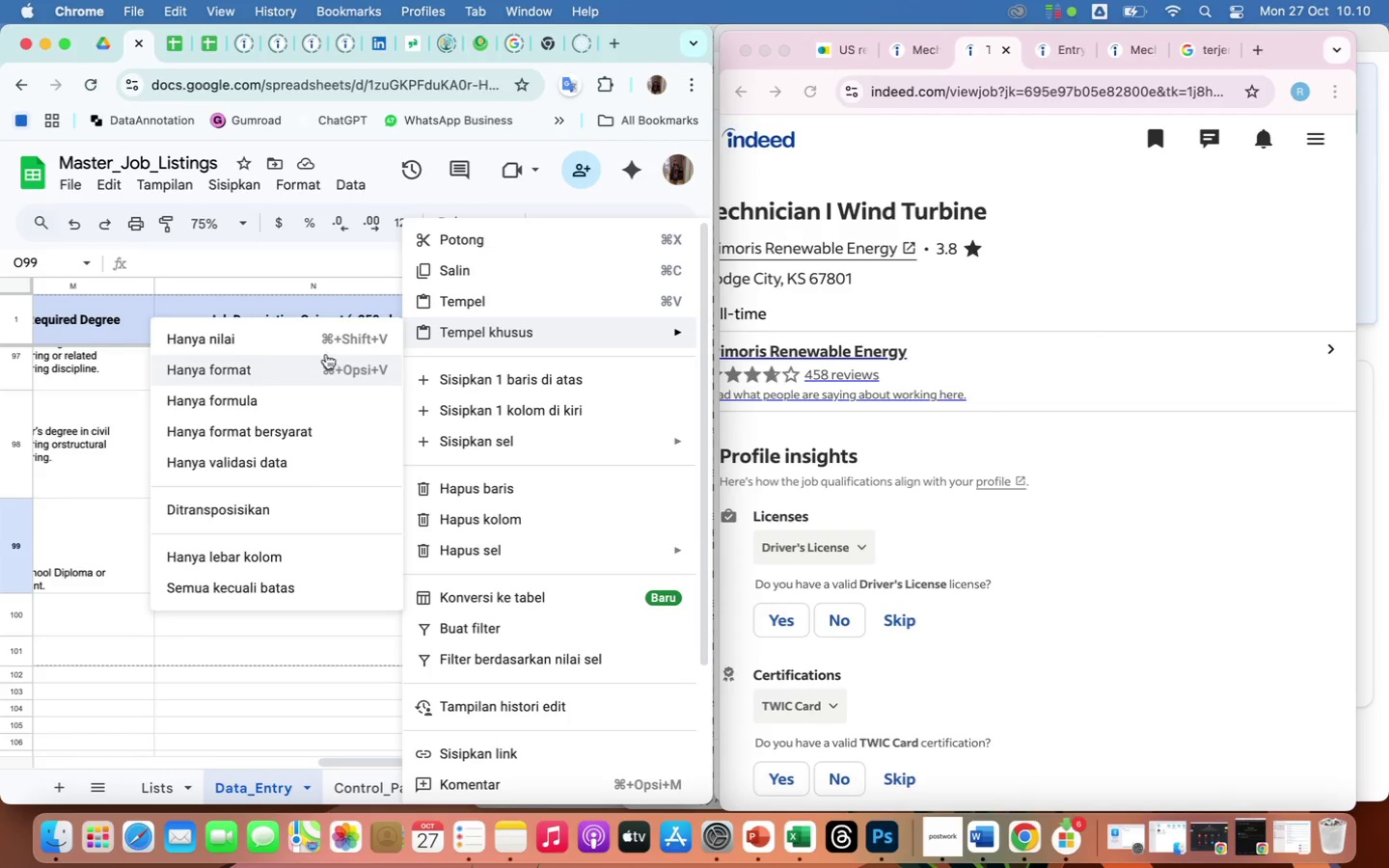 
left_click([297, 344])
 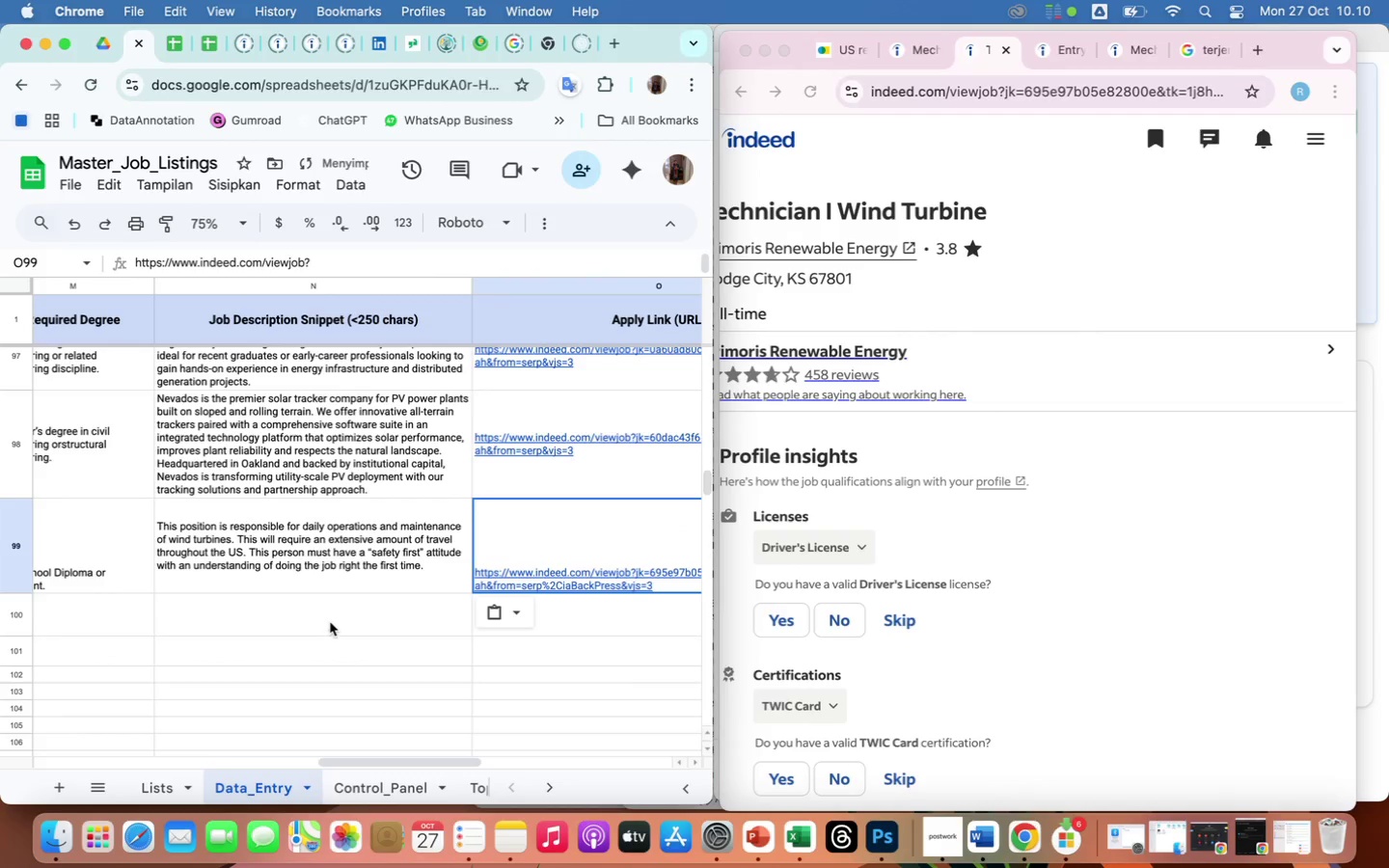 
scroll: coordinate [330, 622], scroll_direction: up, amount: 142.0
 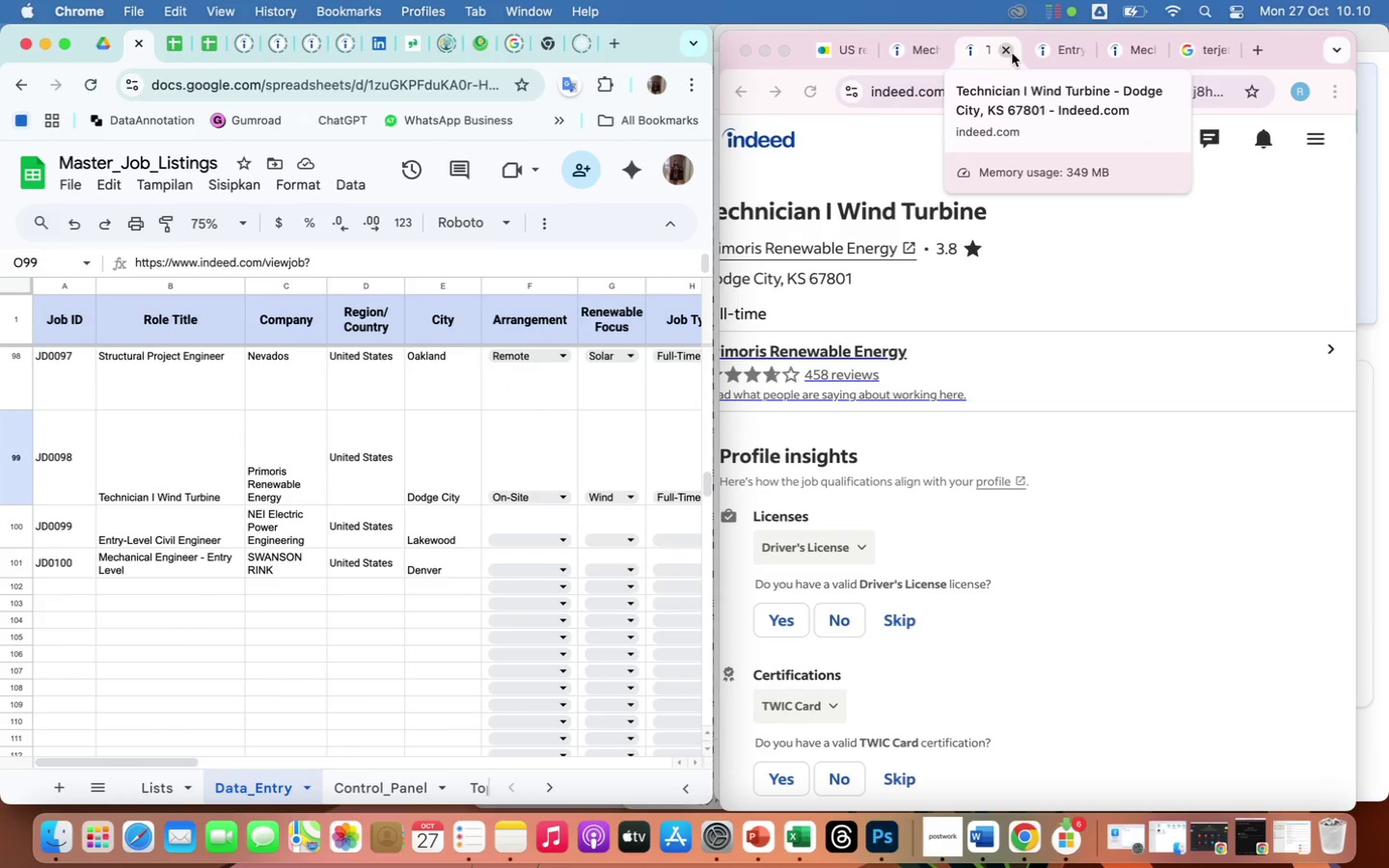 
left_click([1008, 53])
 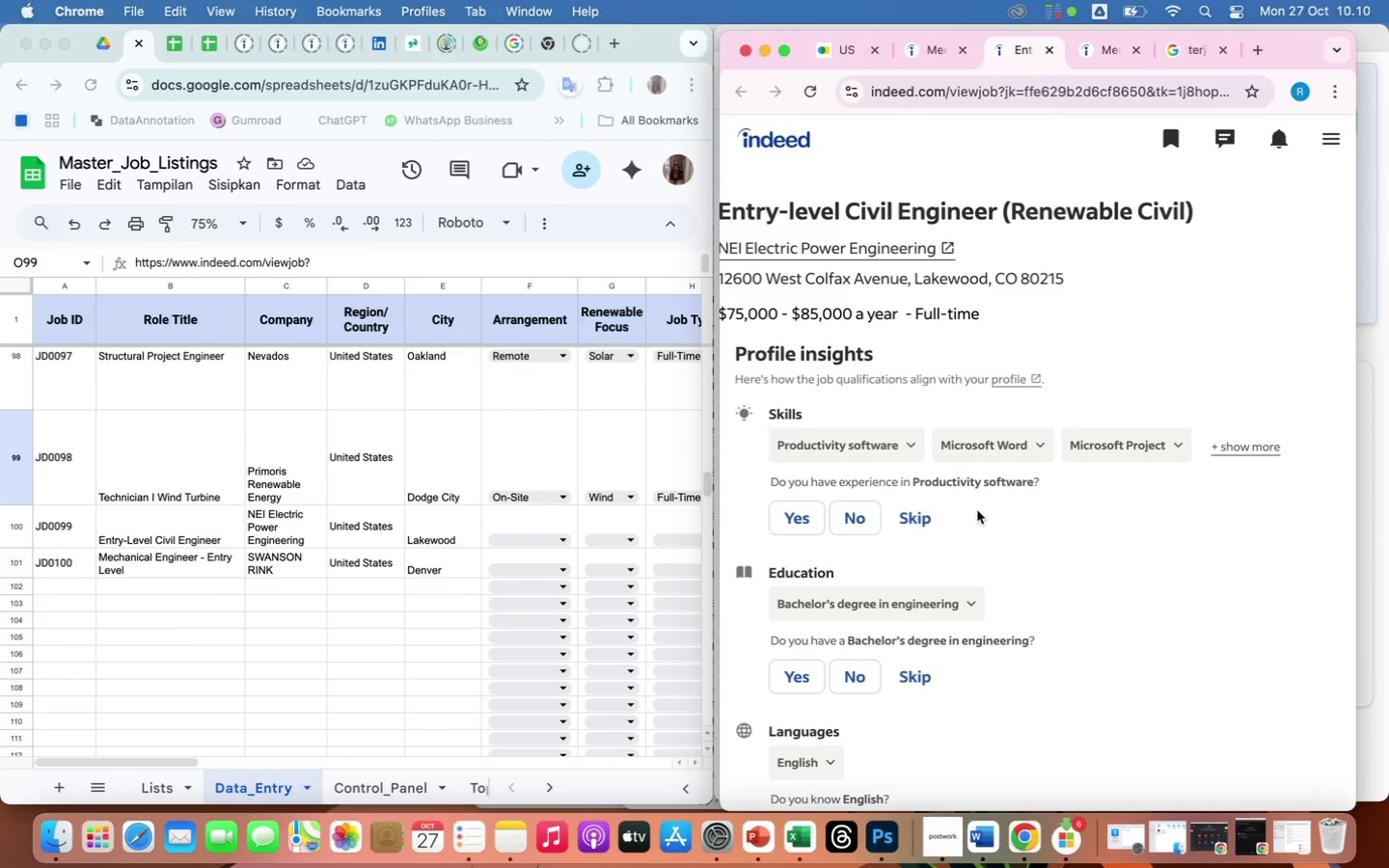 
scroll: coordinate [518, 628], scroll_direction: down, amount: 48.0
 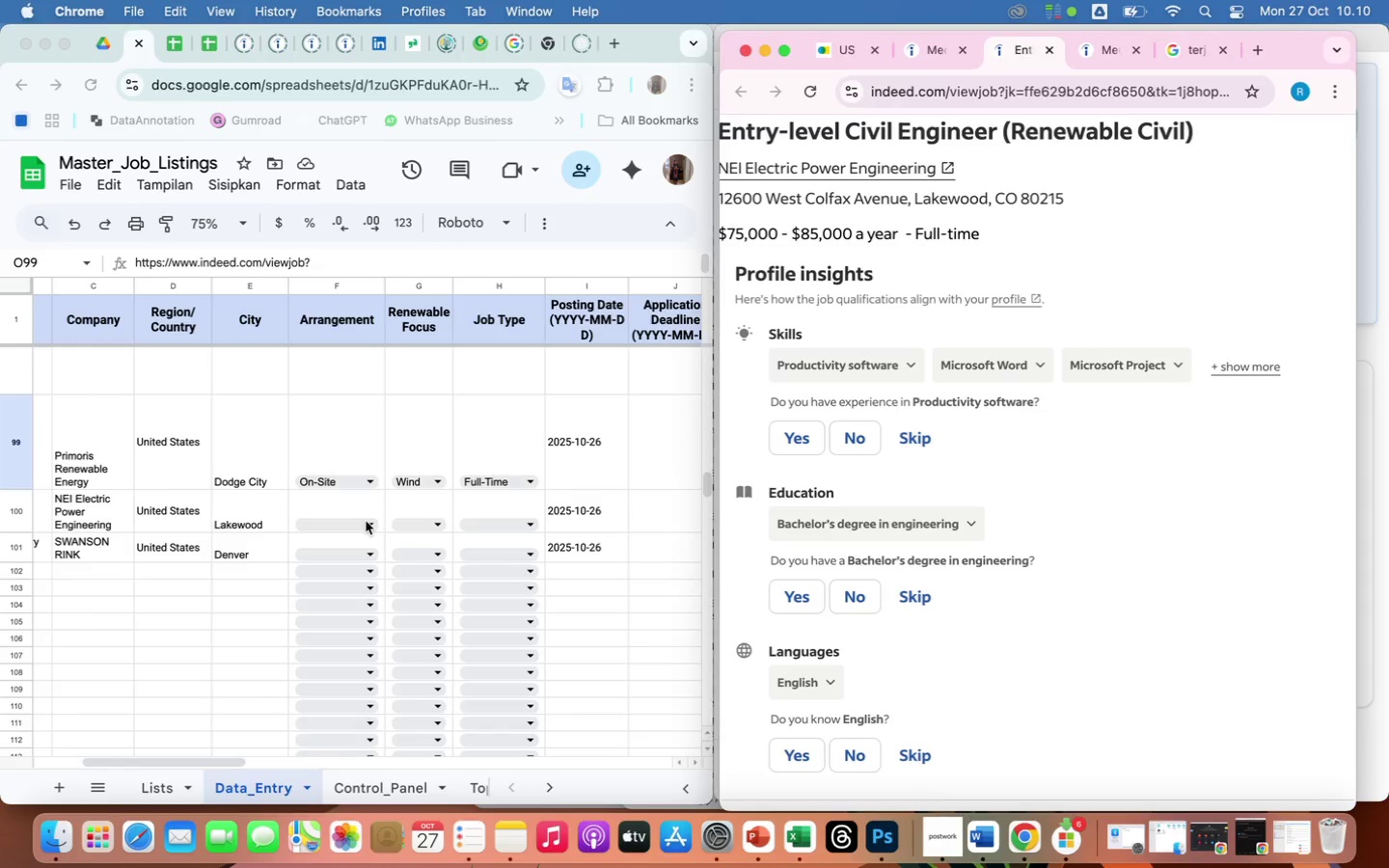 
left_click([366, 521])
 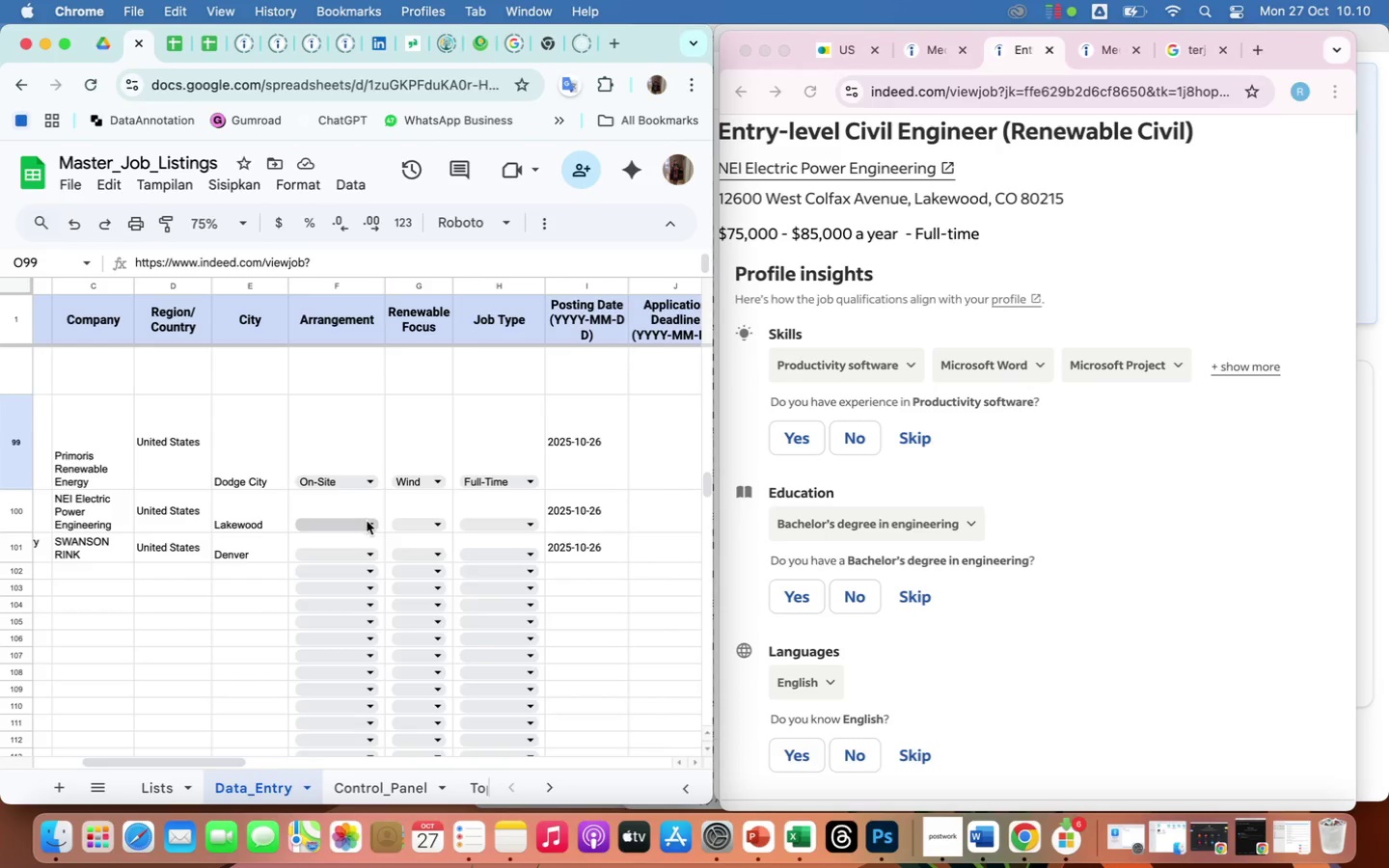 
left_click([367, 521])
 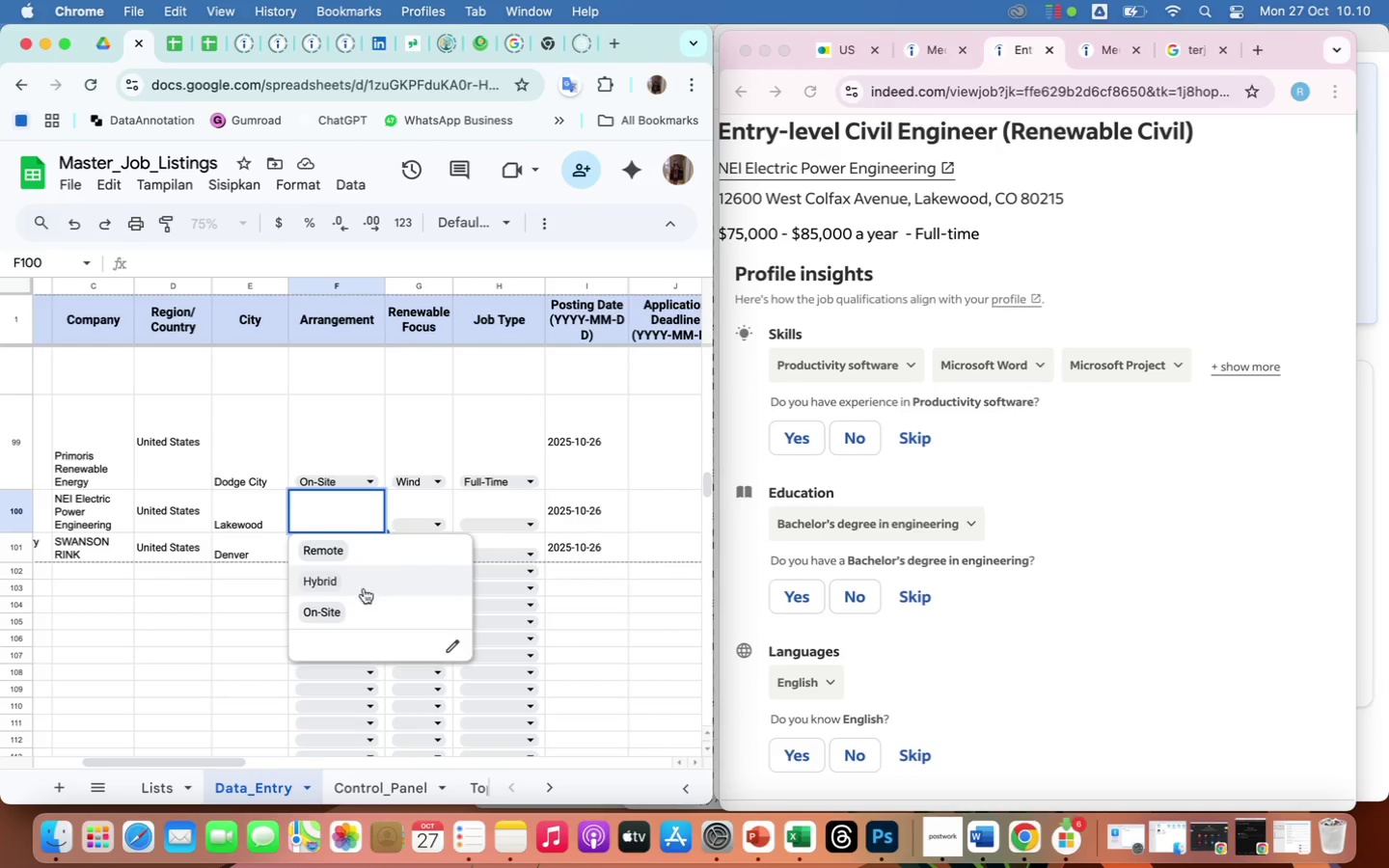 
left_click([361, 610])
 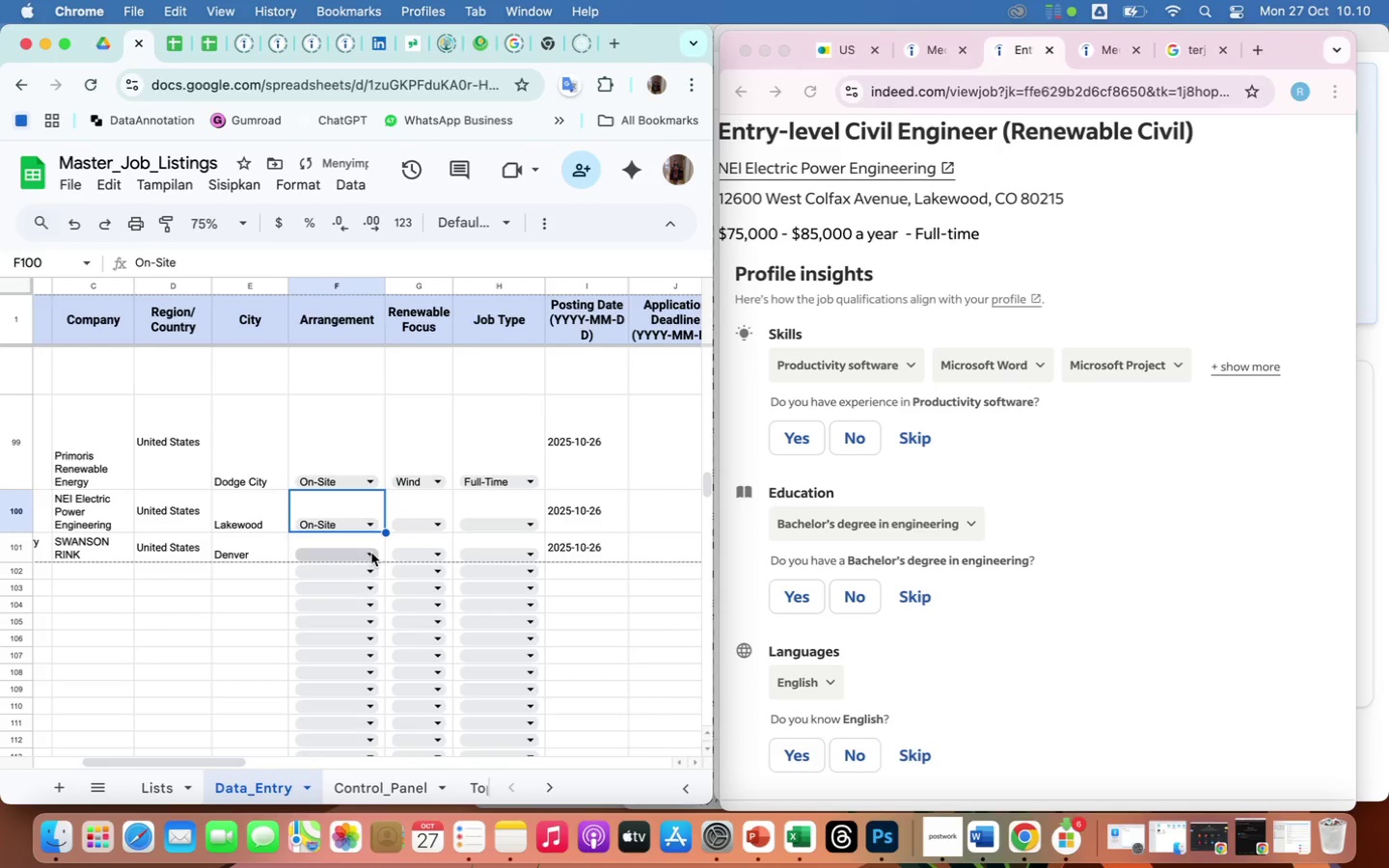 
left_click([371, 553])
 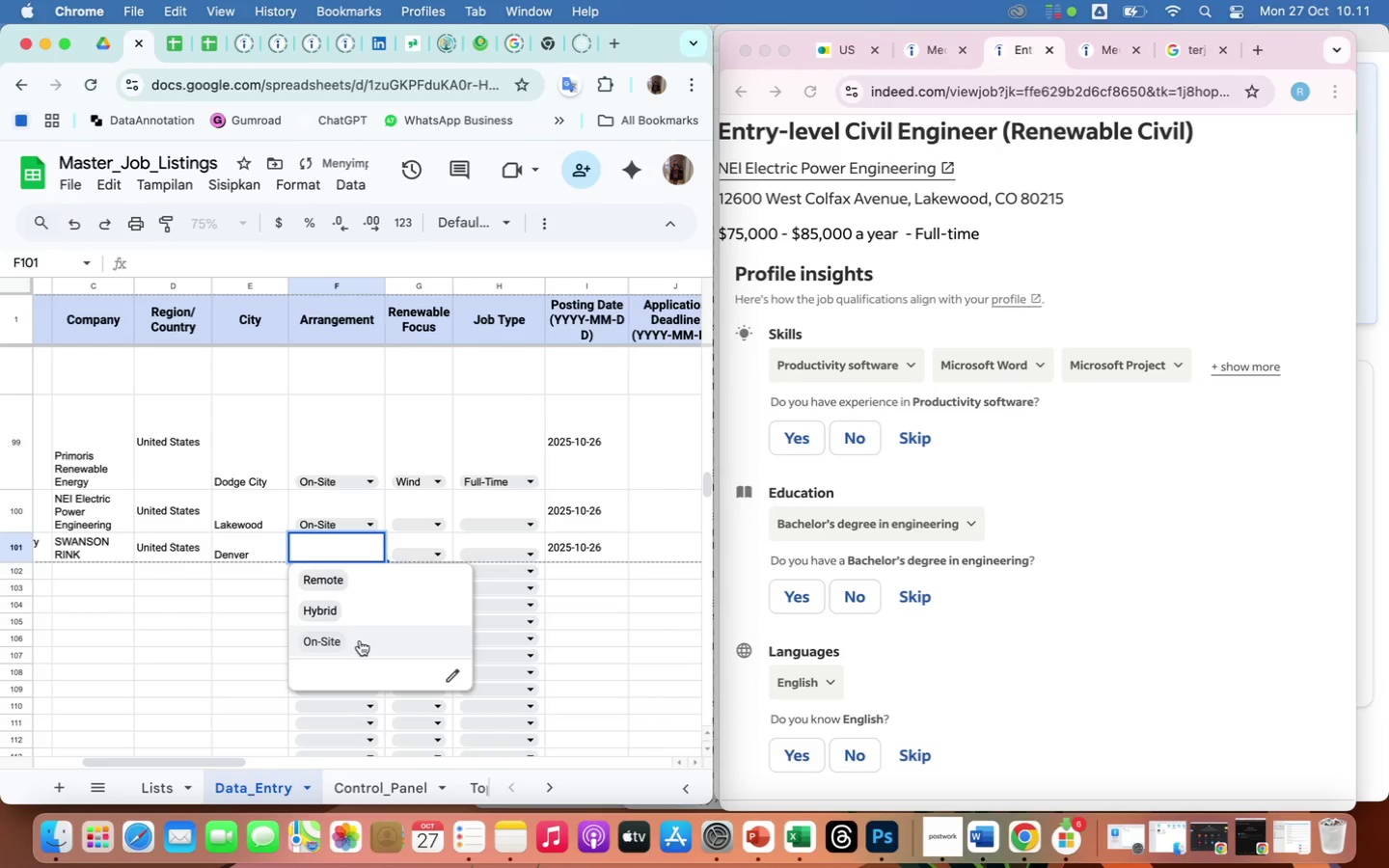 
left_click([360, 640])
 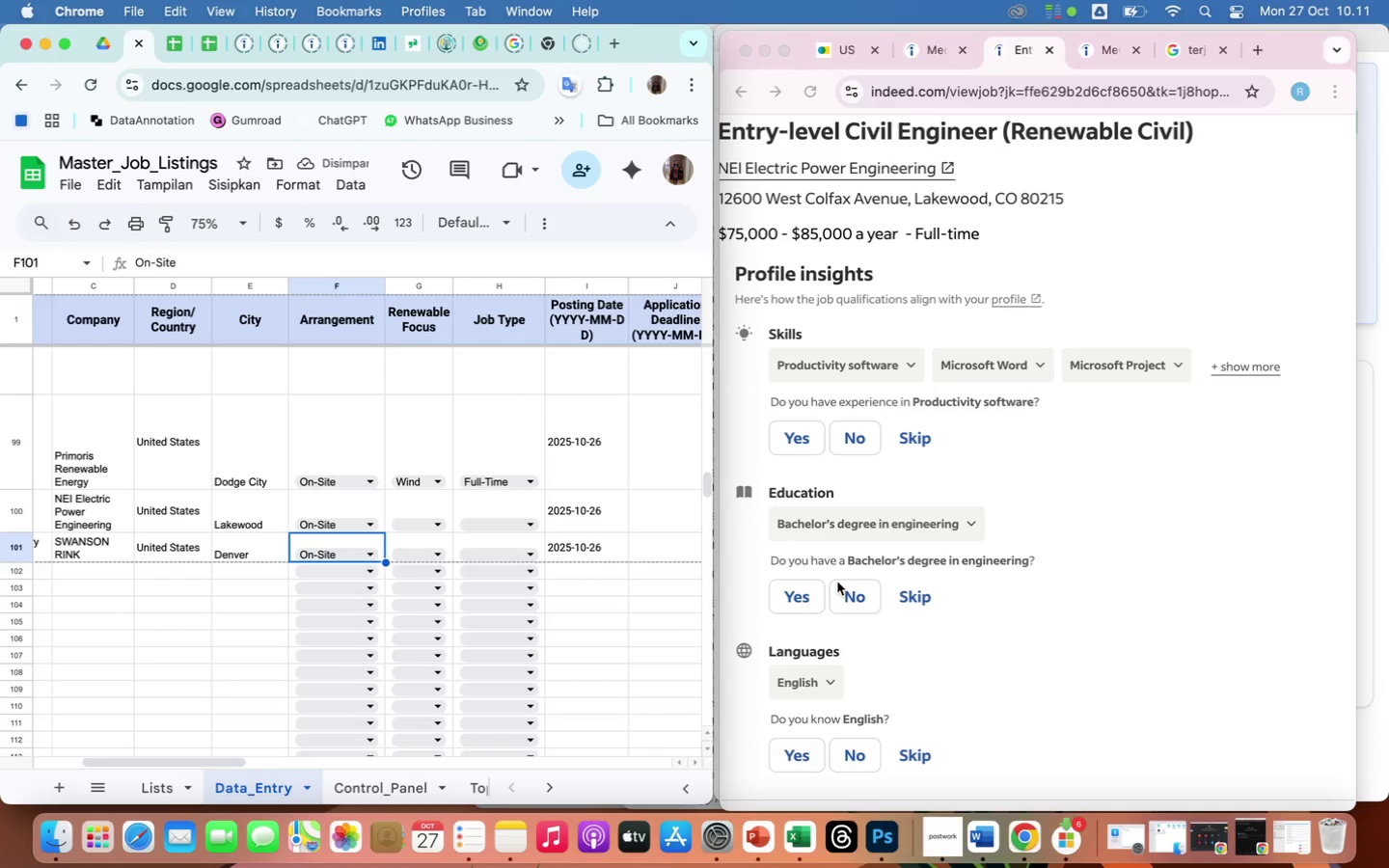 
scroll: coordinate [837, 582], scroll_direction: down, amount: 15.0
 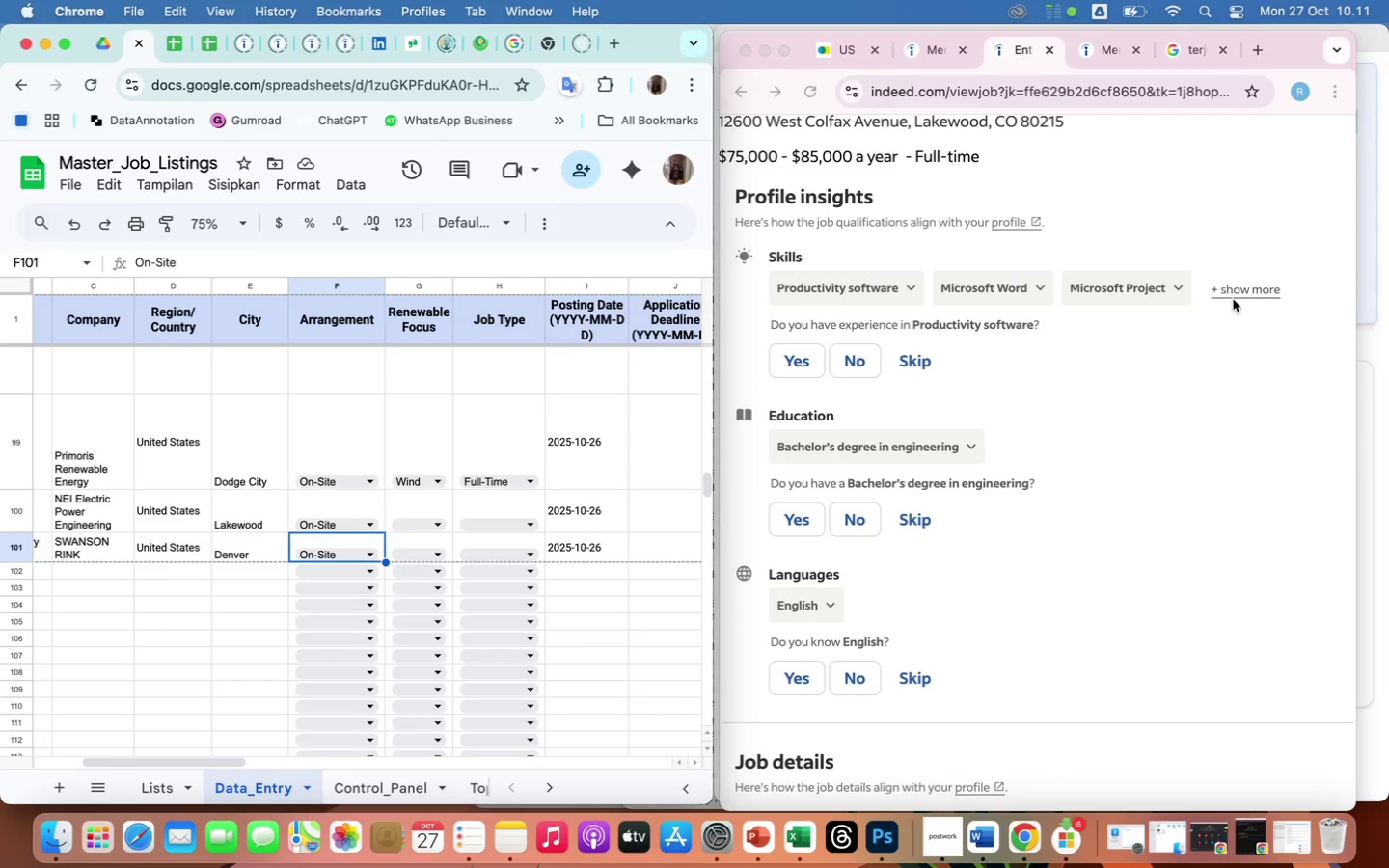 
left_click([1233, 290])
 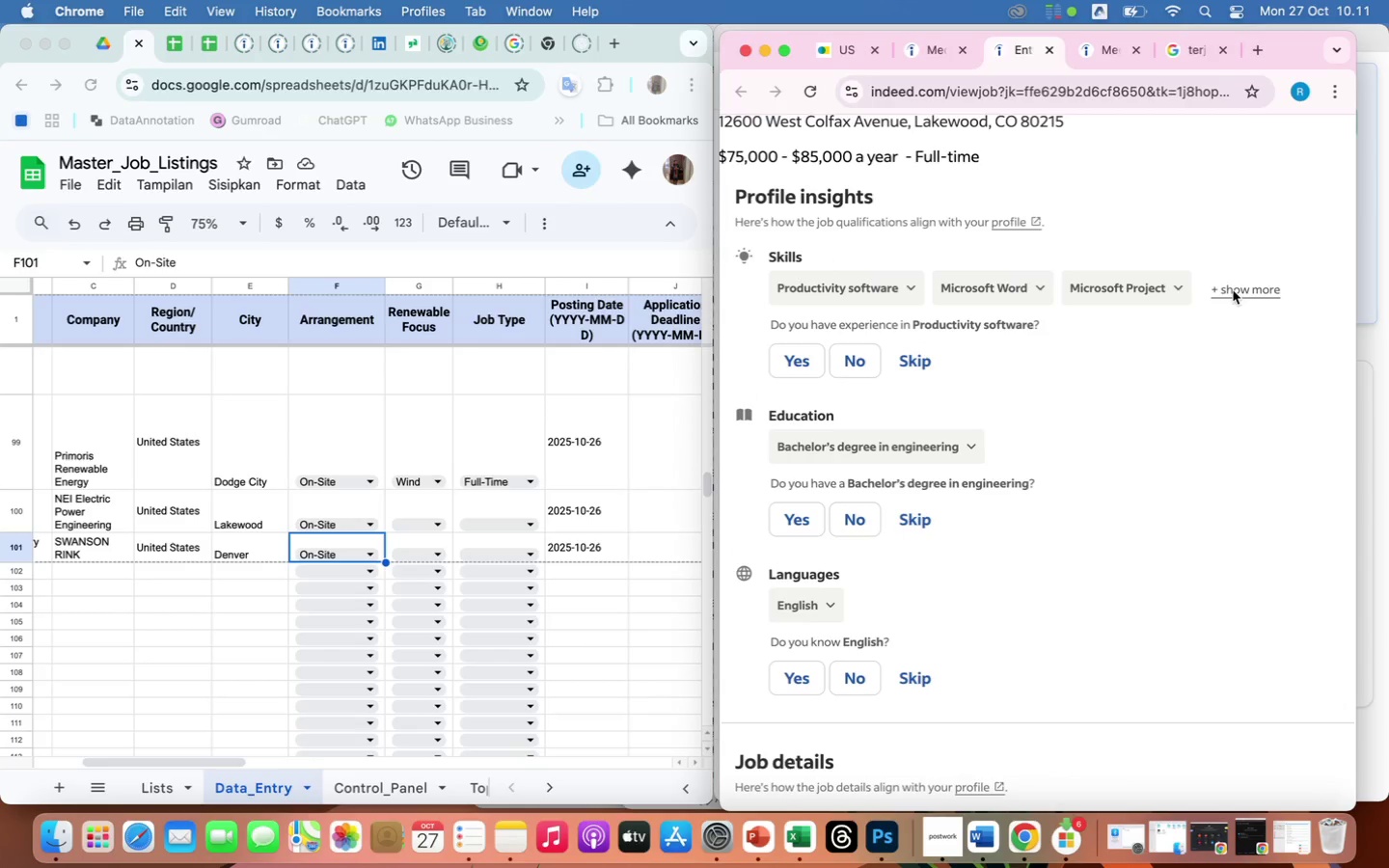 
left_click([1233, 290])
 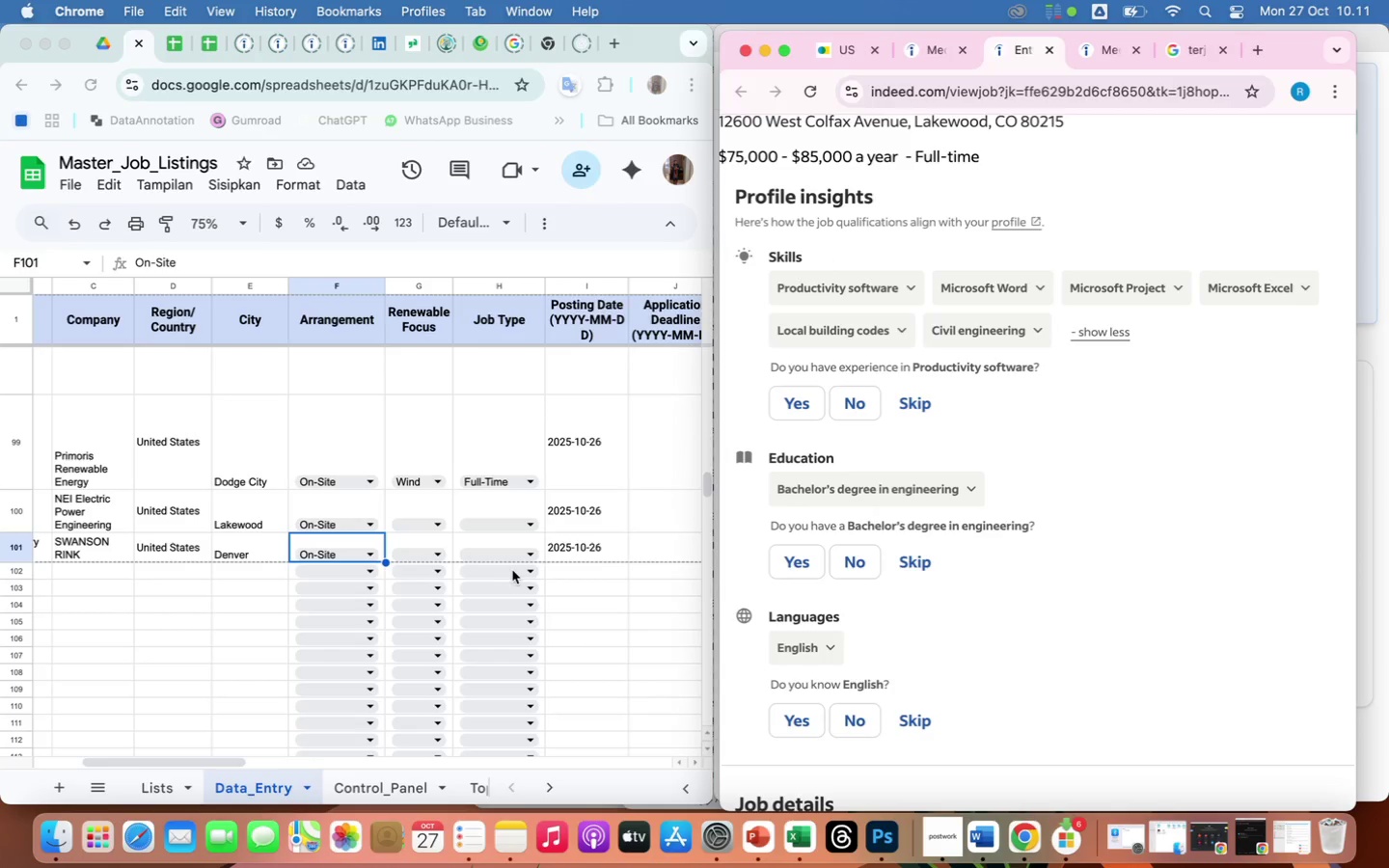 
scroll: coordinate [610, 537], scroll_direction: down, amount: 68.0
 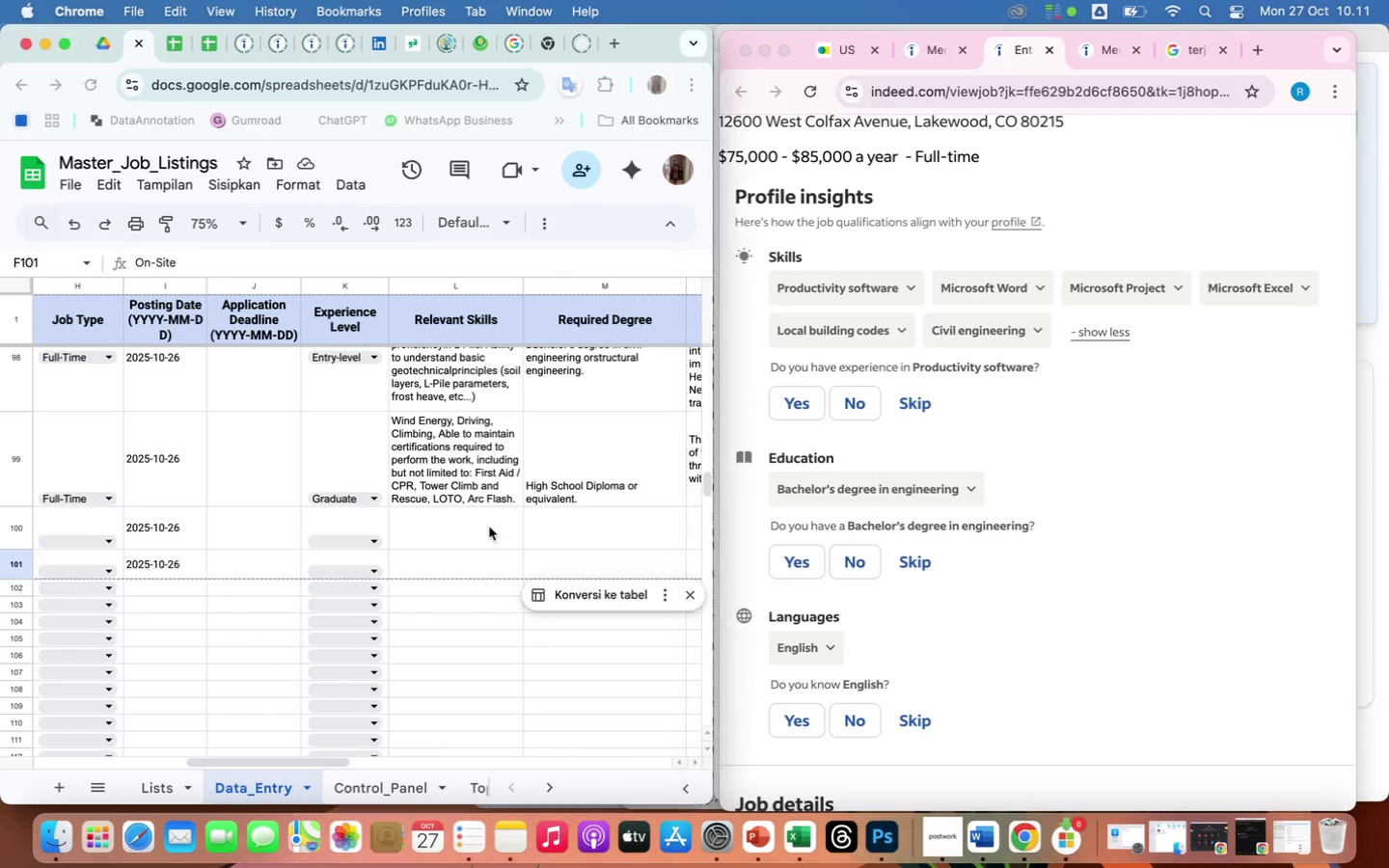 
double_click([489, 527])
 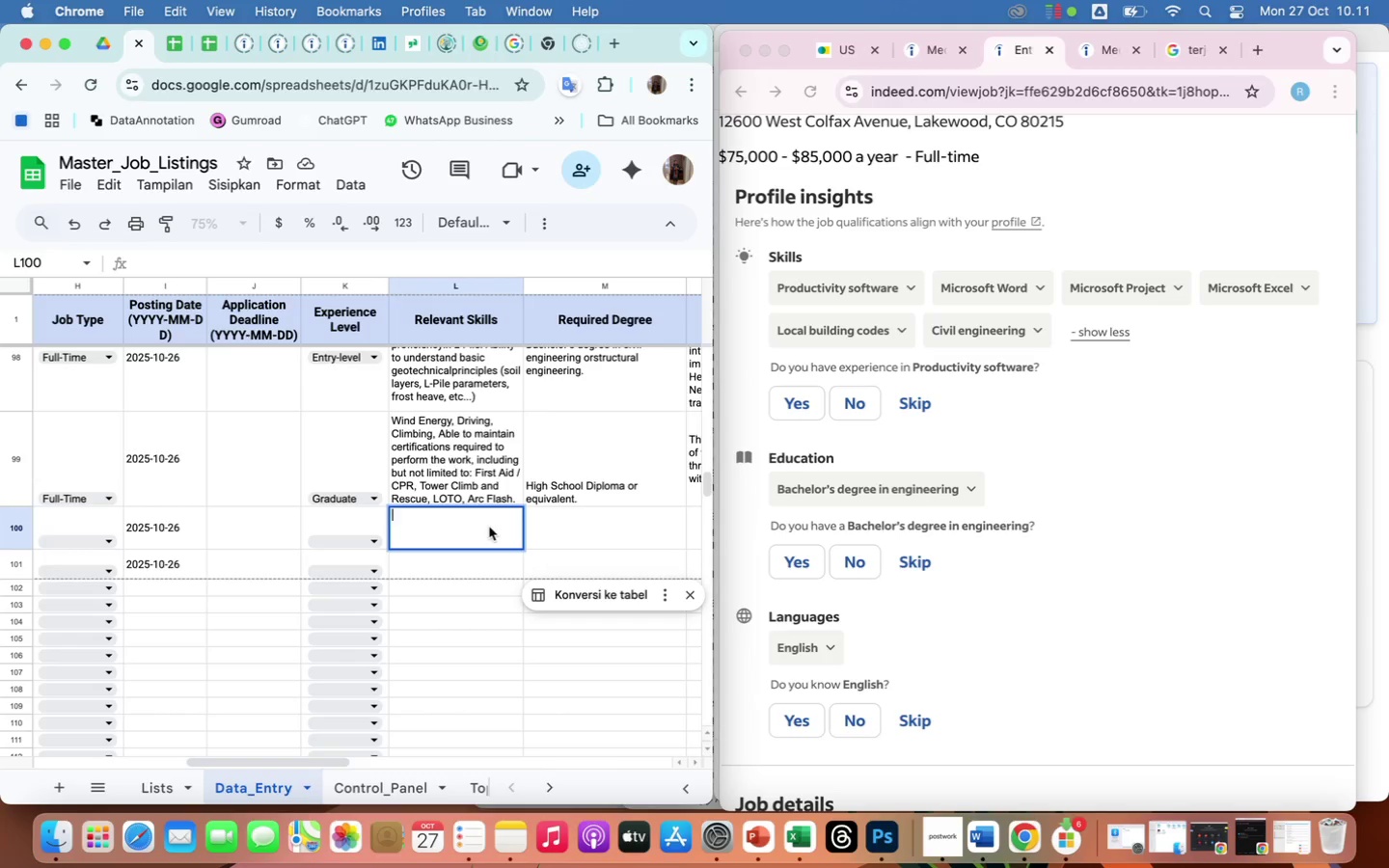 
type(Productivir)
key(Backspace)
type(ty)
 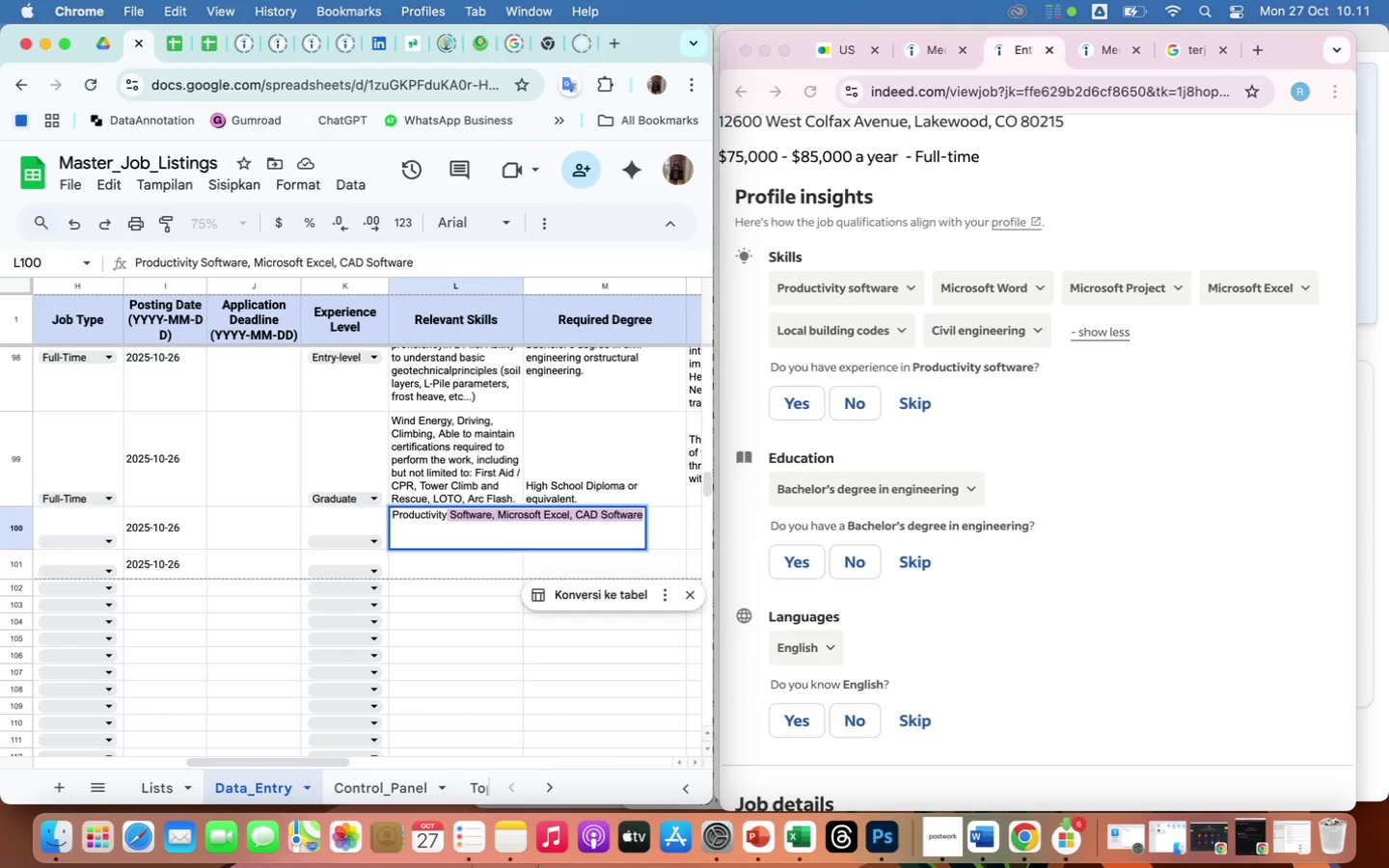 
type( Software)
 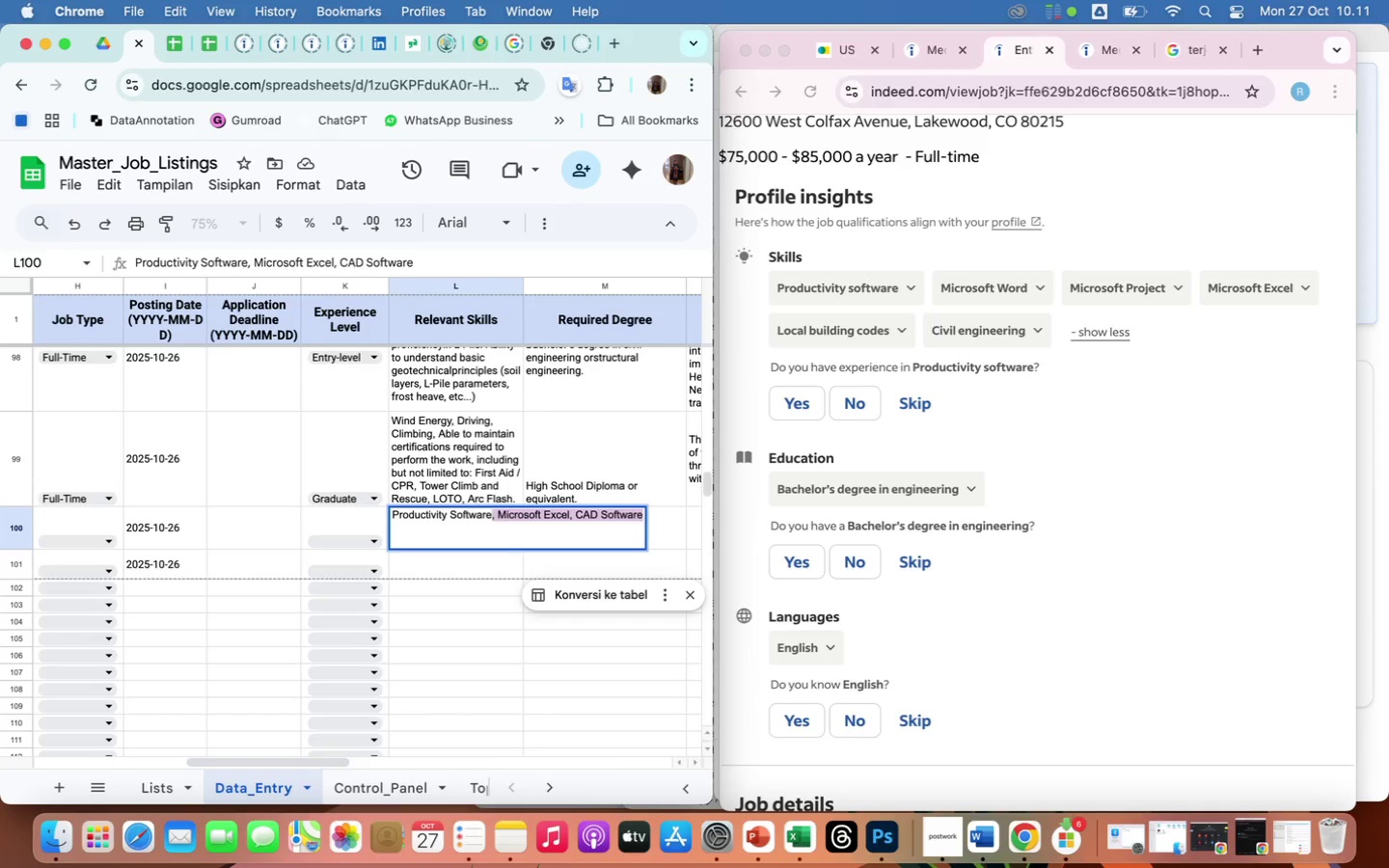 
key(Enter)
 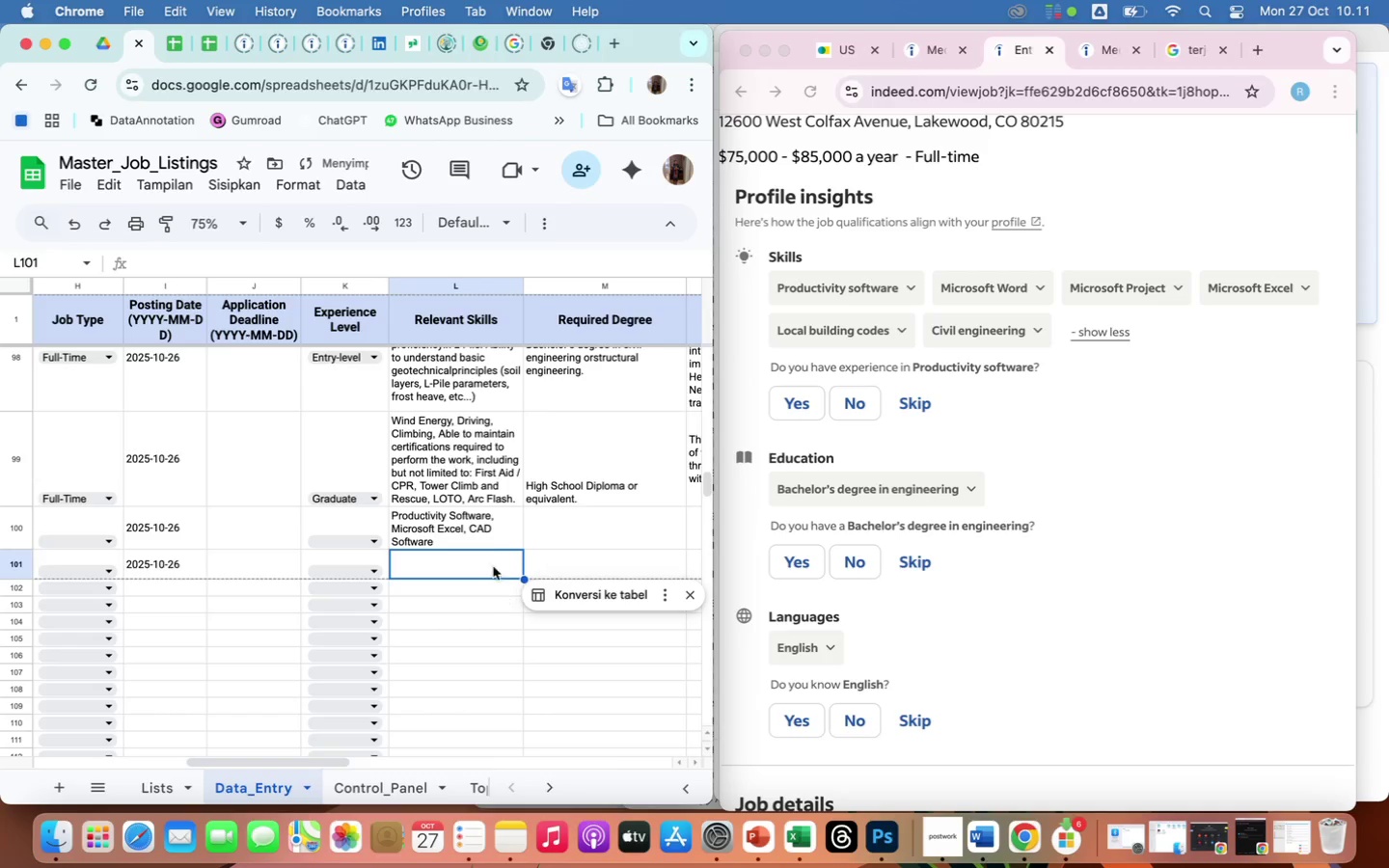 
left_click([480, 533])
 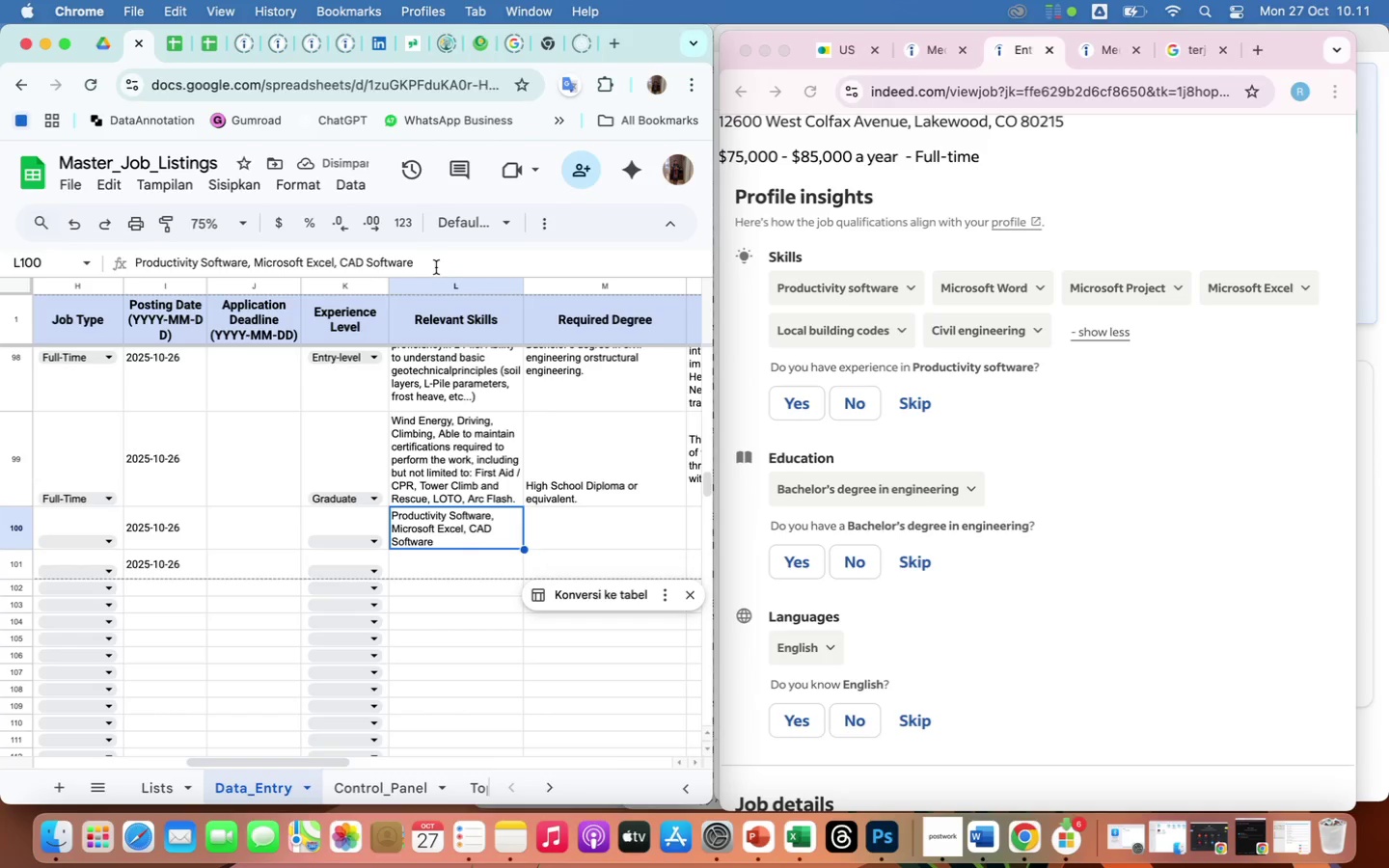 
left_click([434, 261])
 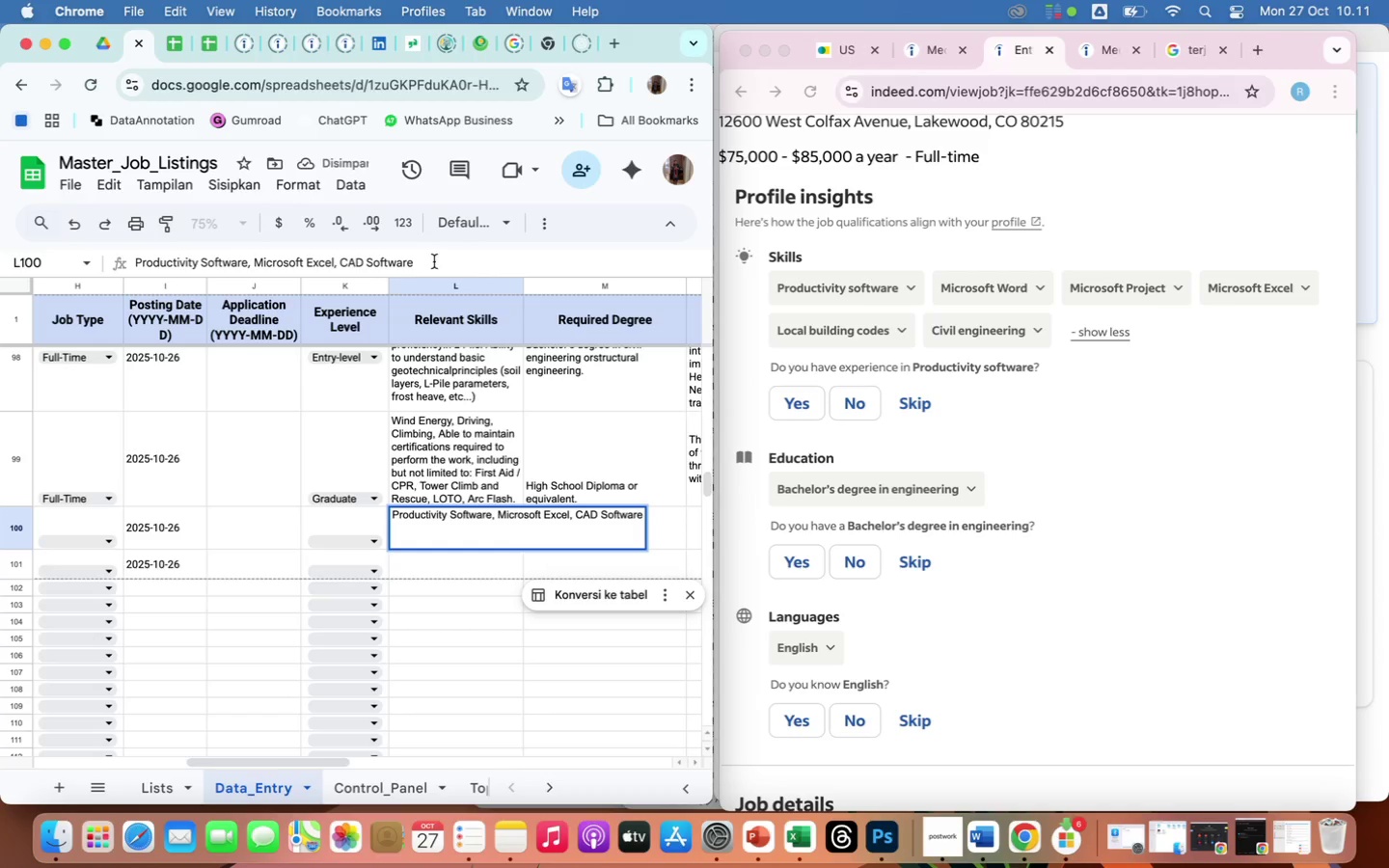 
type(, Civil Engineerinf, Local building codes.)
 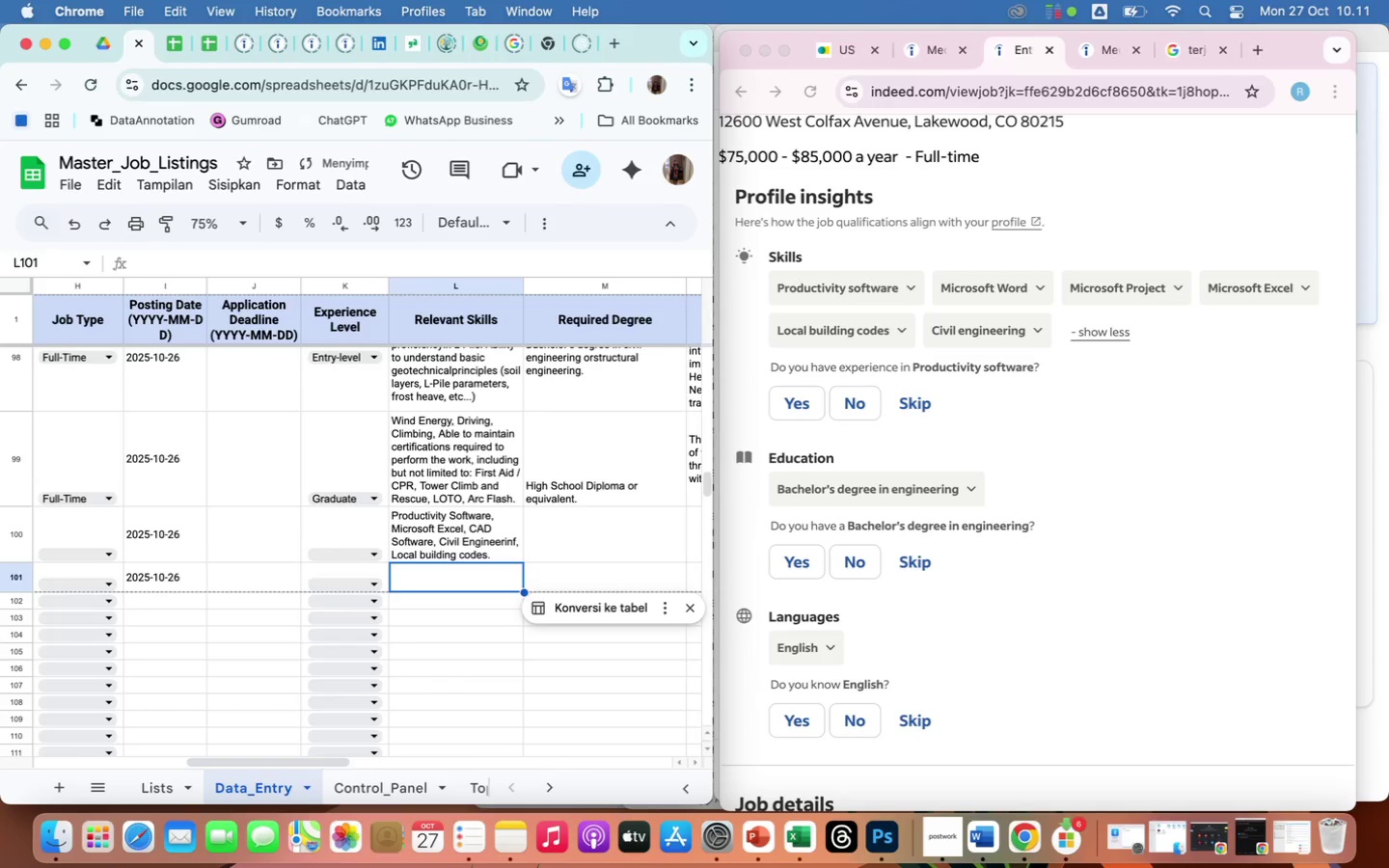 
 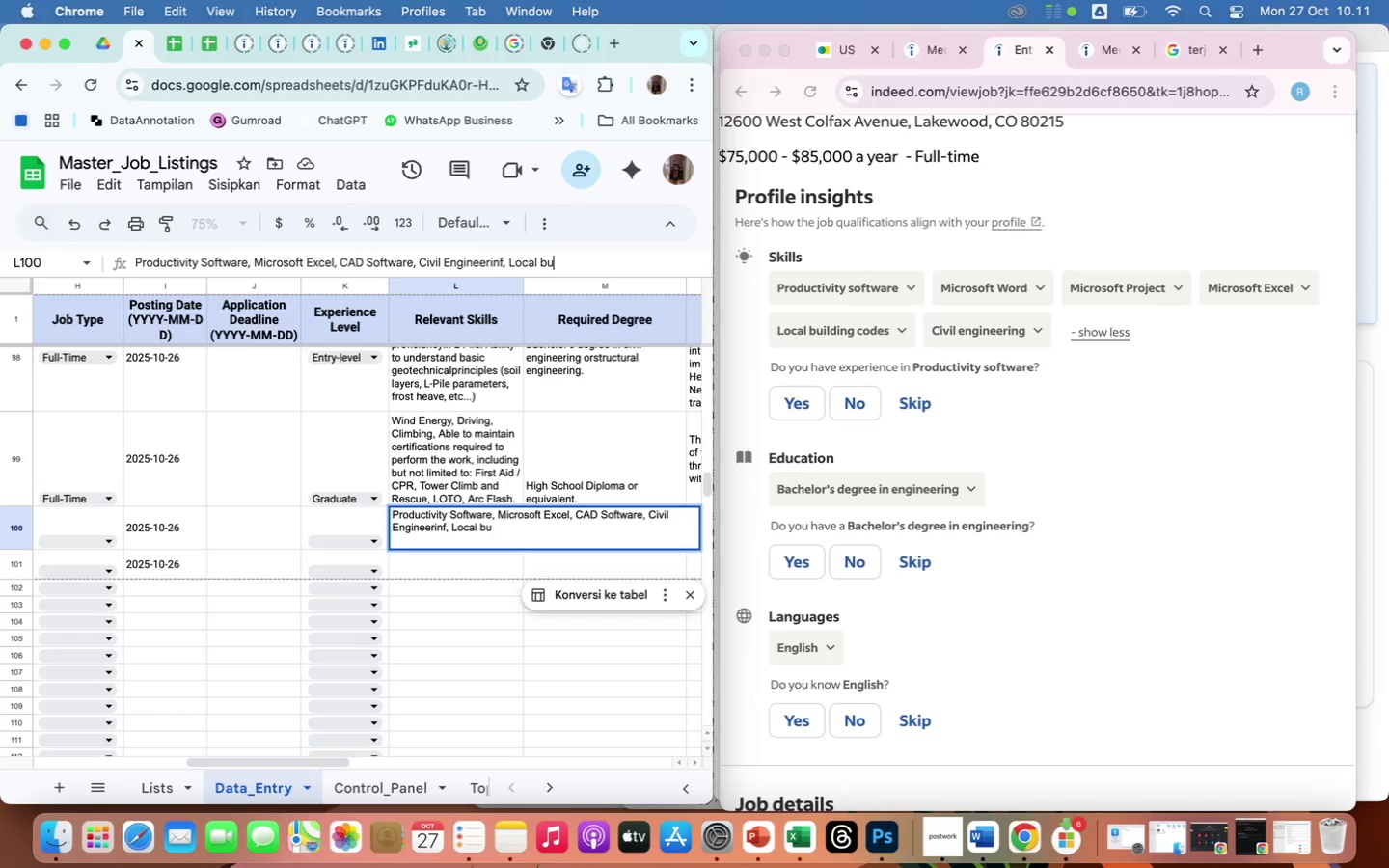 
key(Enter)
 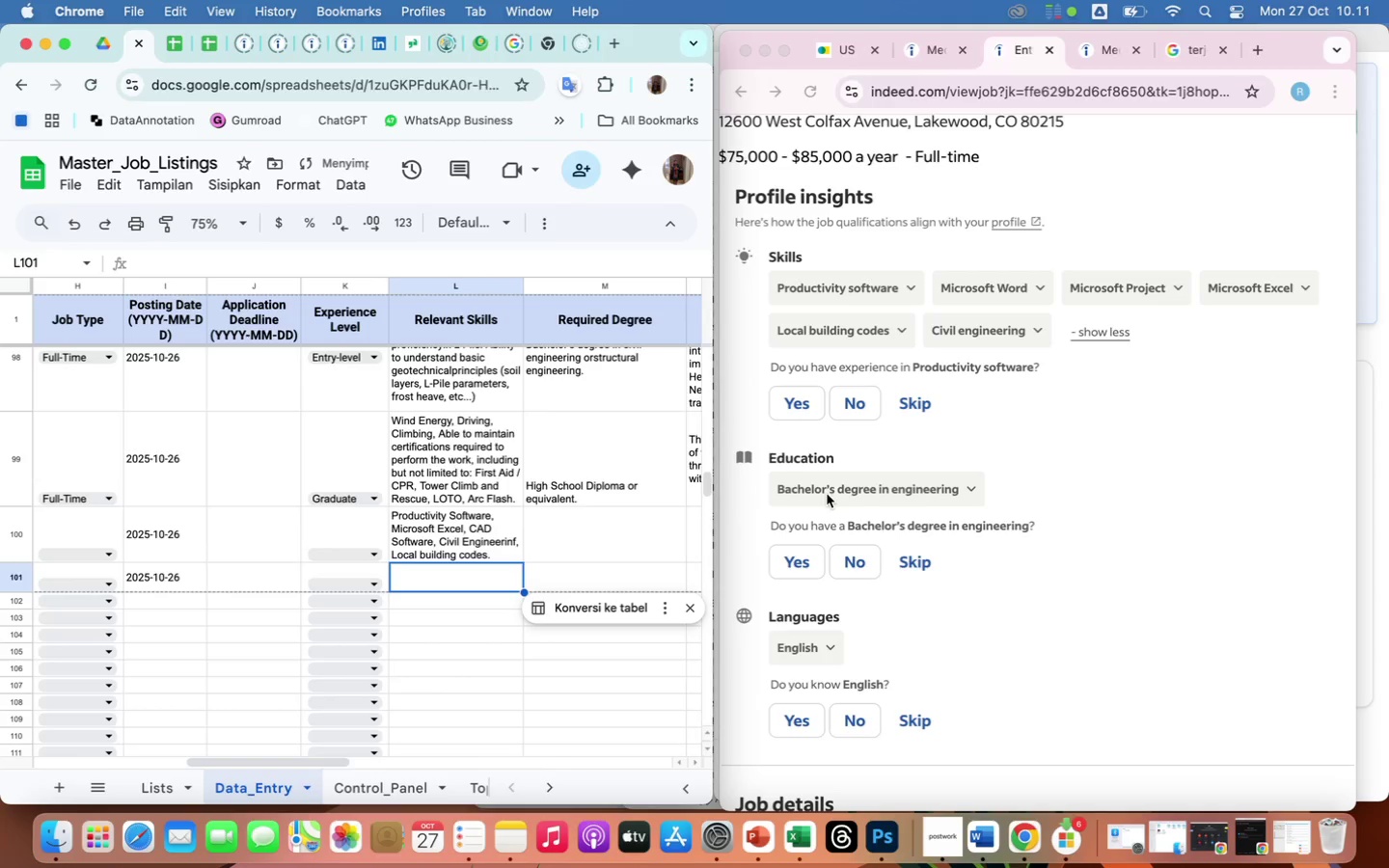 
scroll: coordinate [884, 579], scroll_direction: down, amount: 166.0
 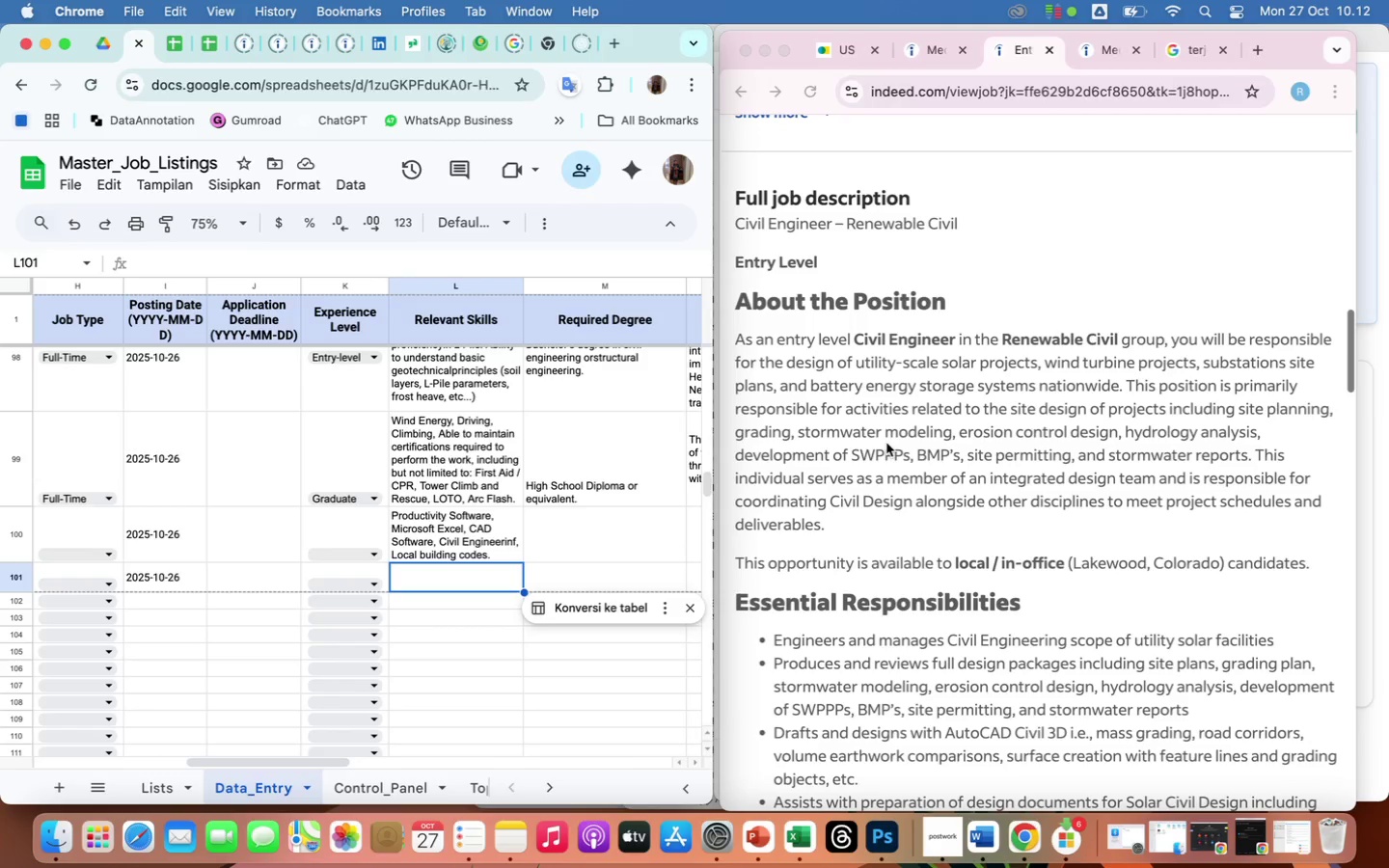 
left_click([886, 443])
 